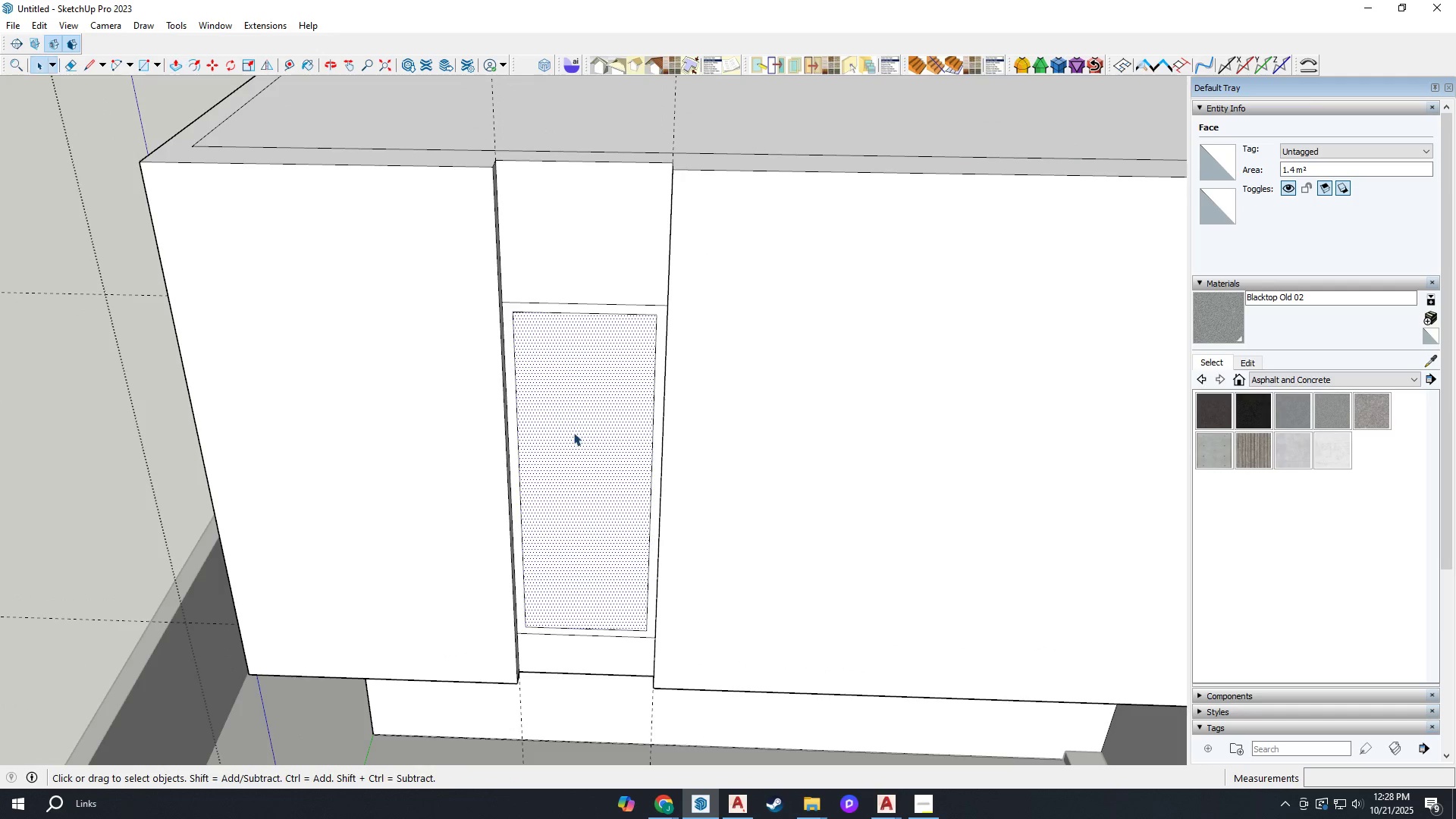 
key(P)
 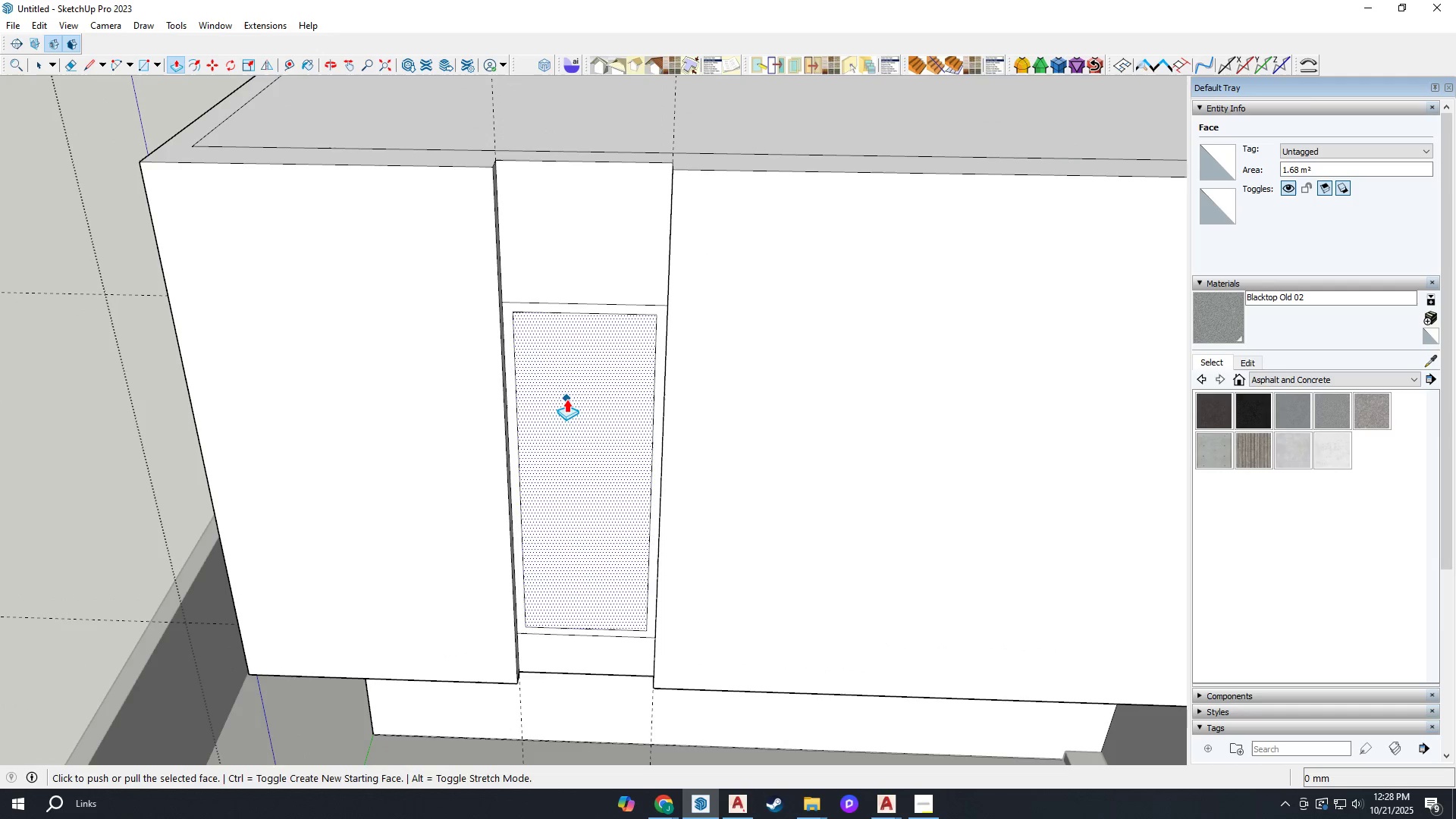 
key(Space)
 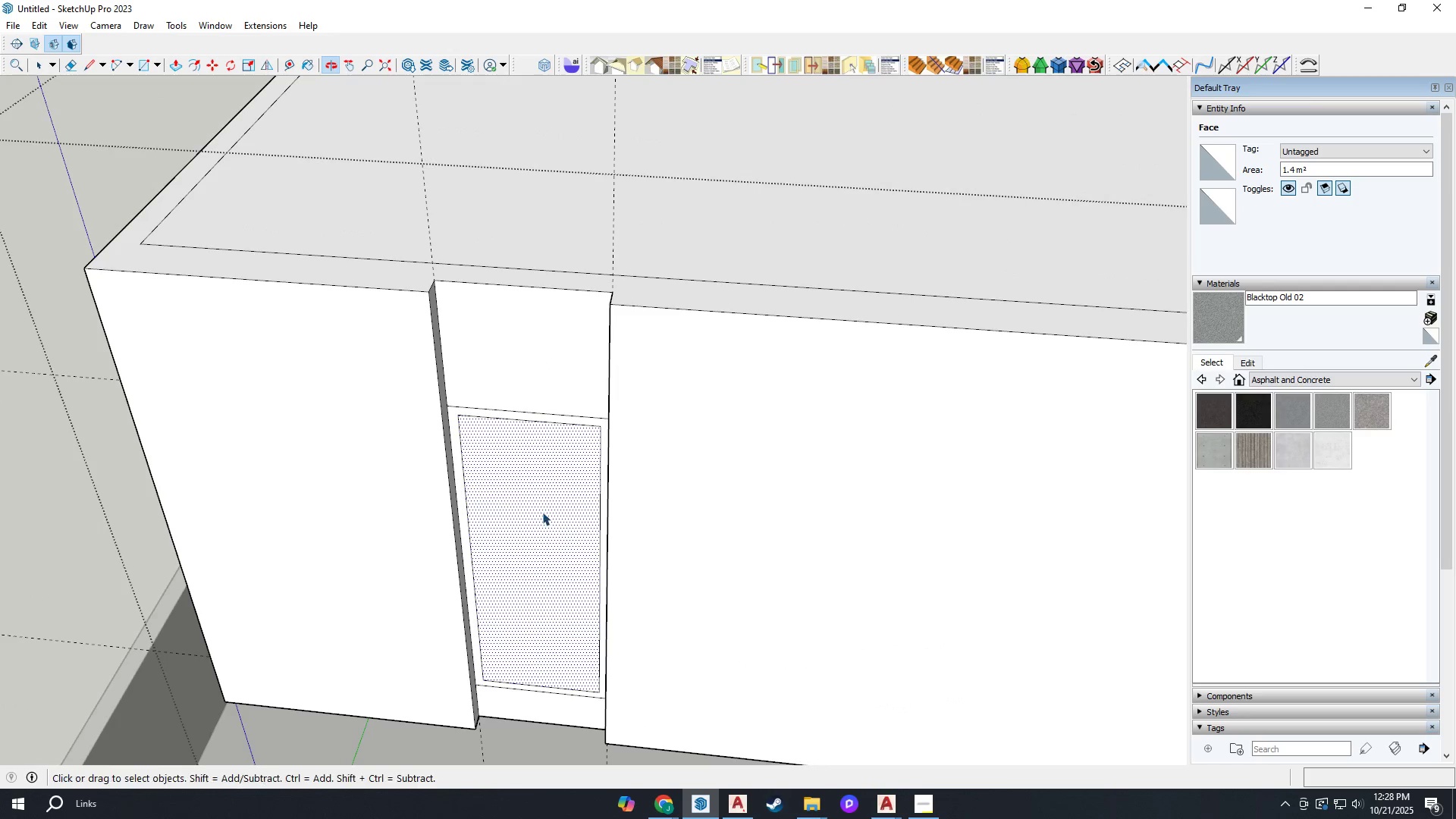 
scroll: coordinate [522, 589], scroll_direction: up, amount: 3.0
 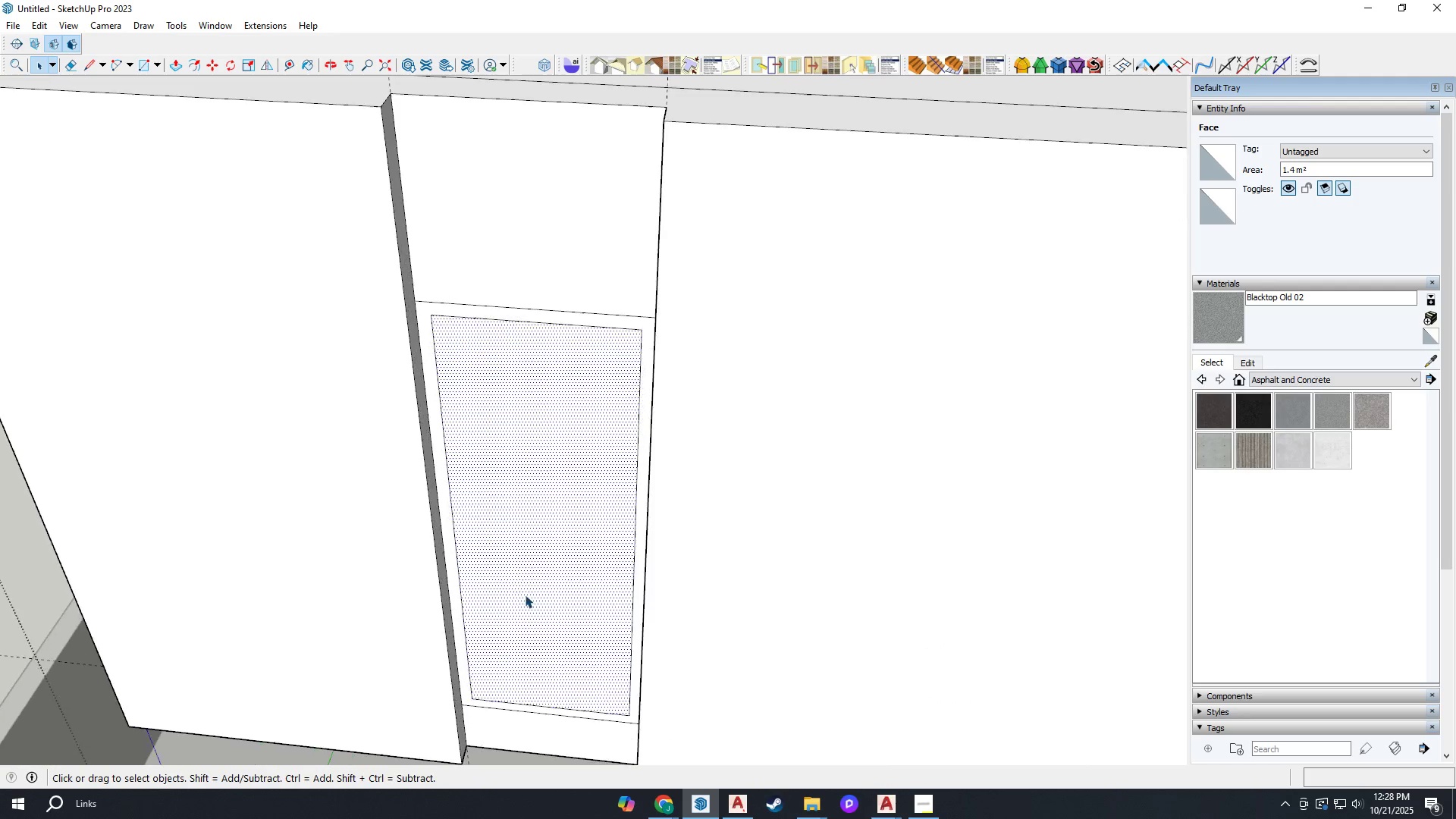 
key(P)
 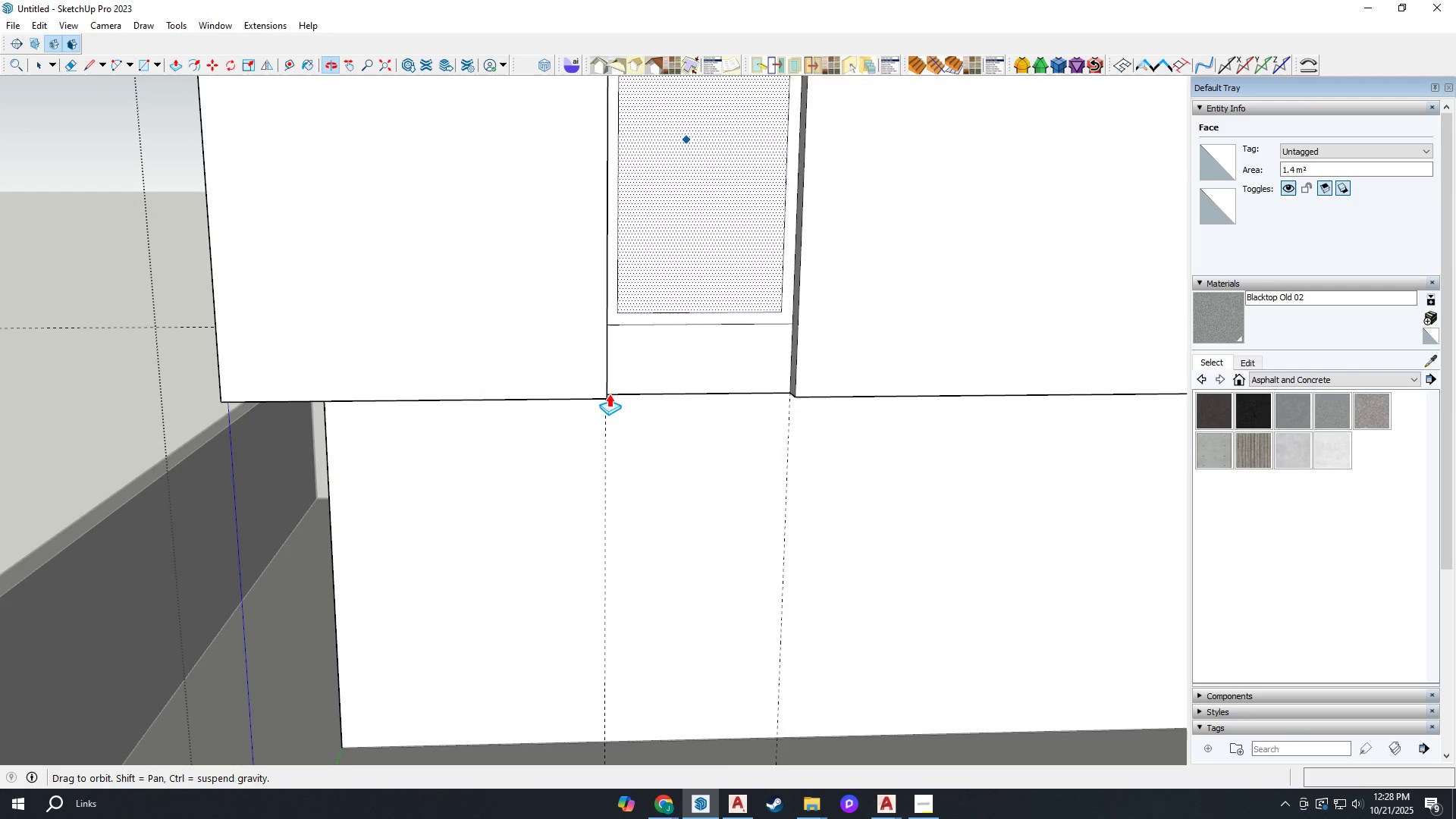 
scroll: coordinate [647, 295], scroll_direction: none, amount: 0.0
 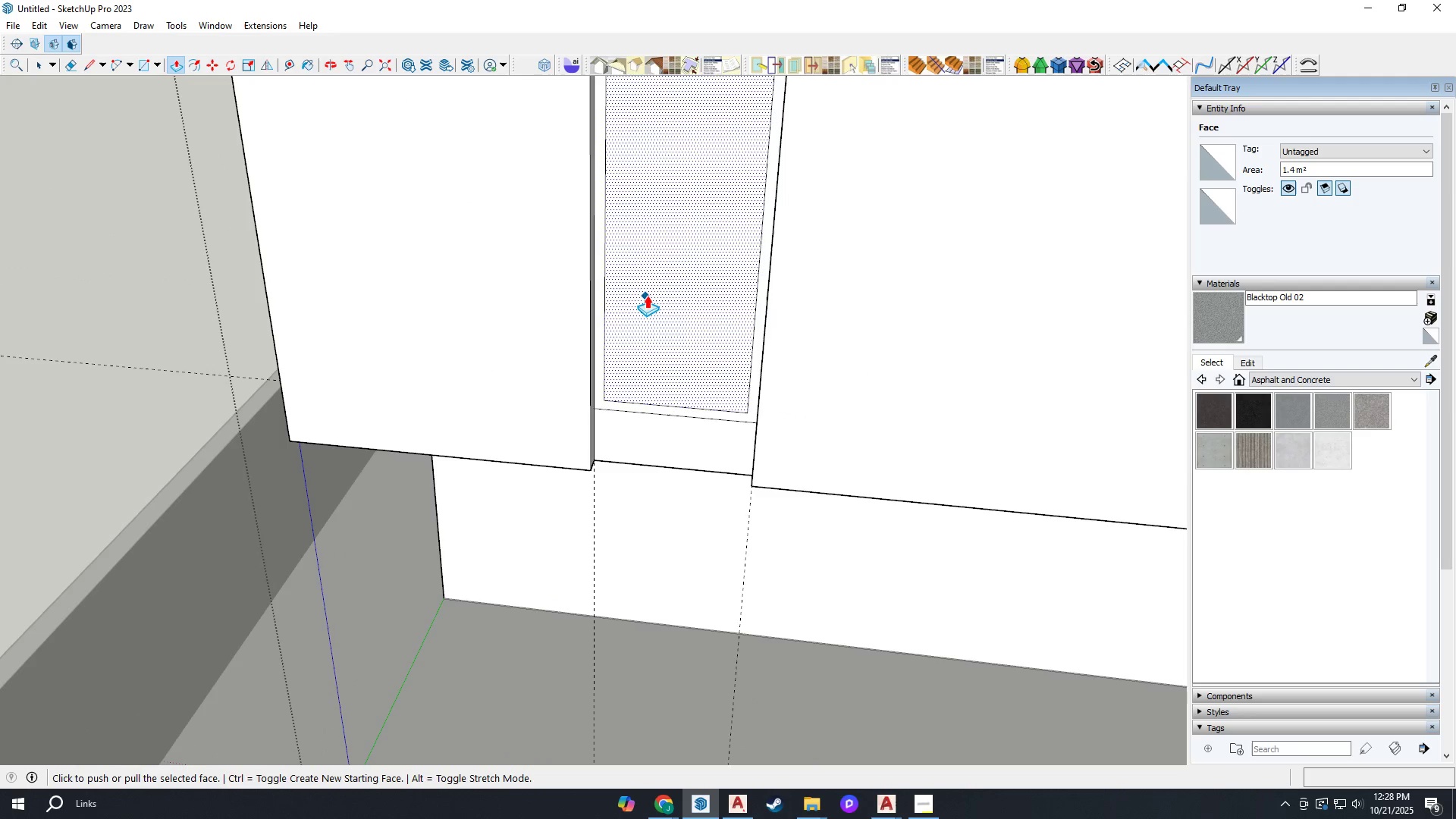 
key(Escape)
 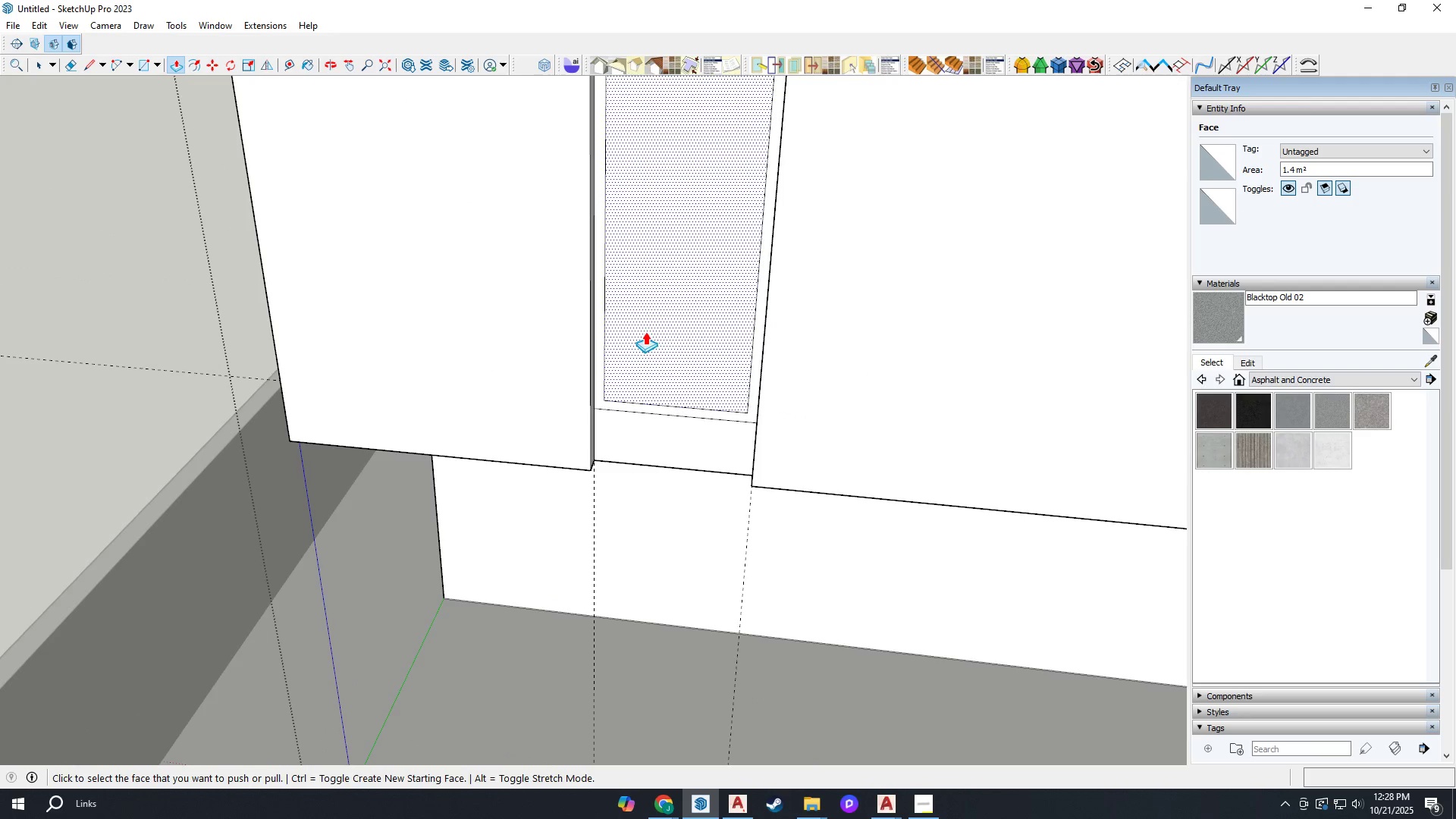 
left_click([645, 331])
 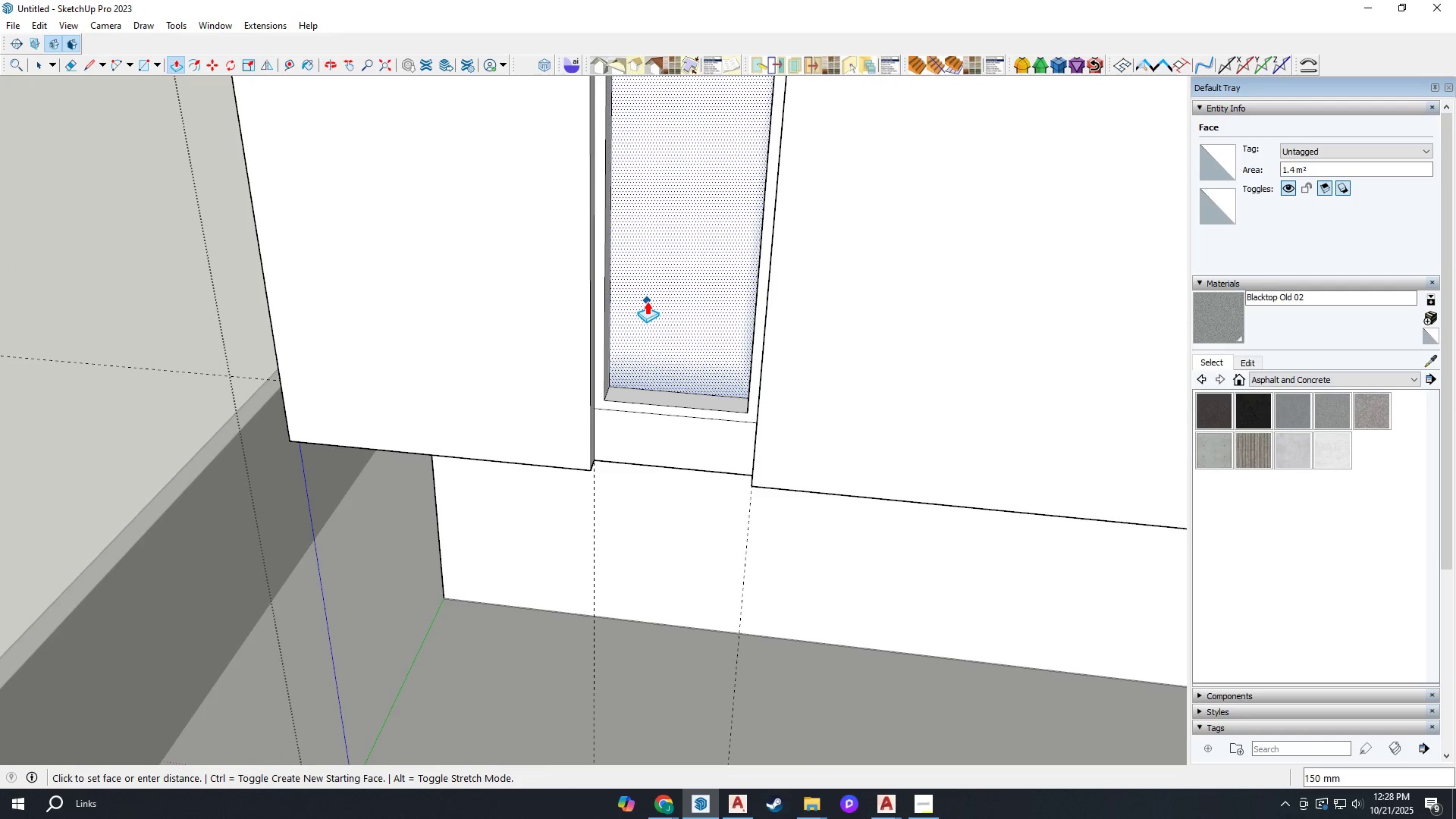 
left_click([647, 301])
 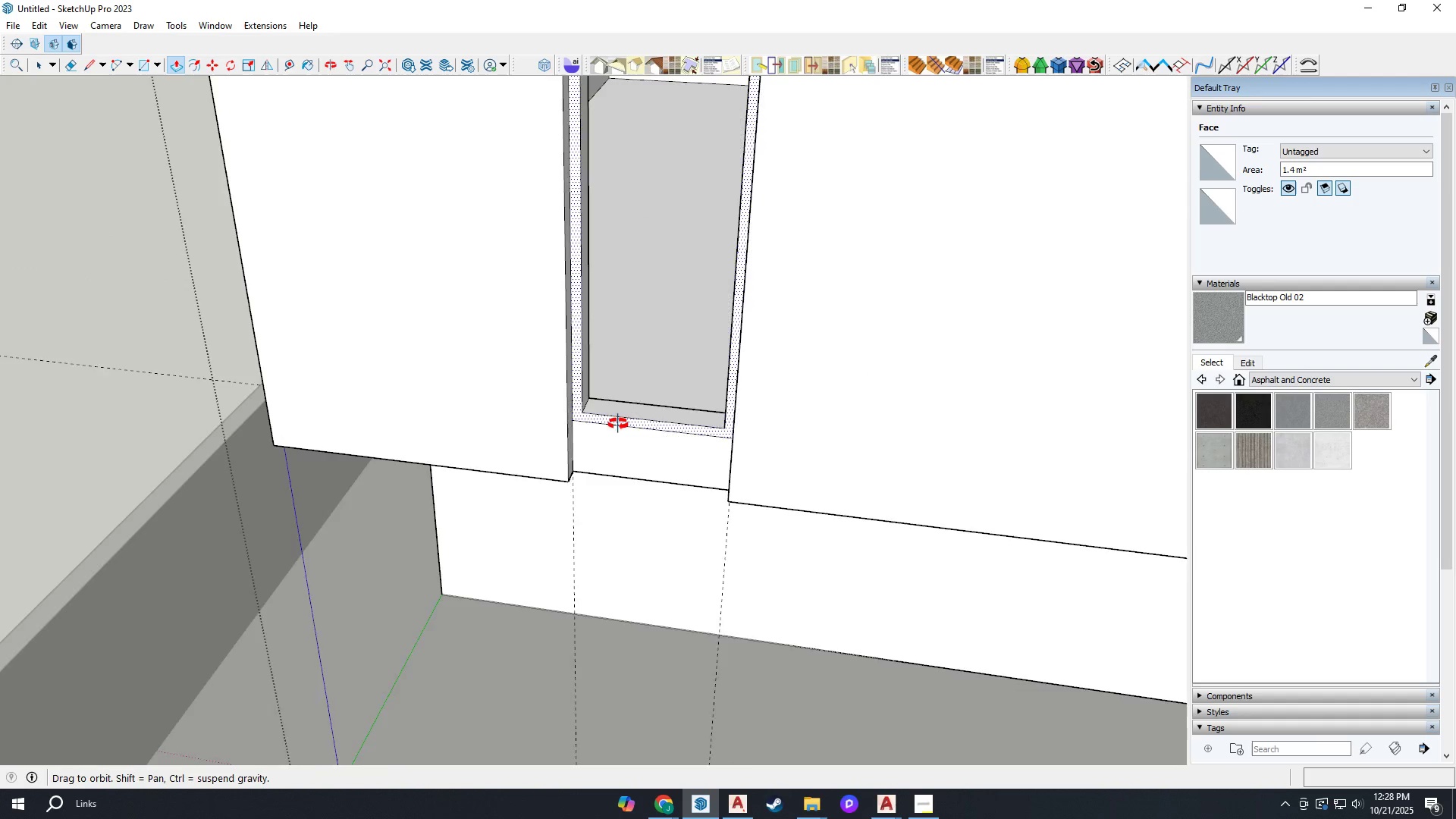 
scroll: coordinate [547, 469], scroll_direction: up, amount: 7.0
 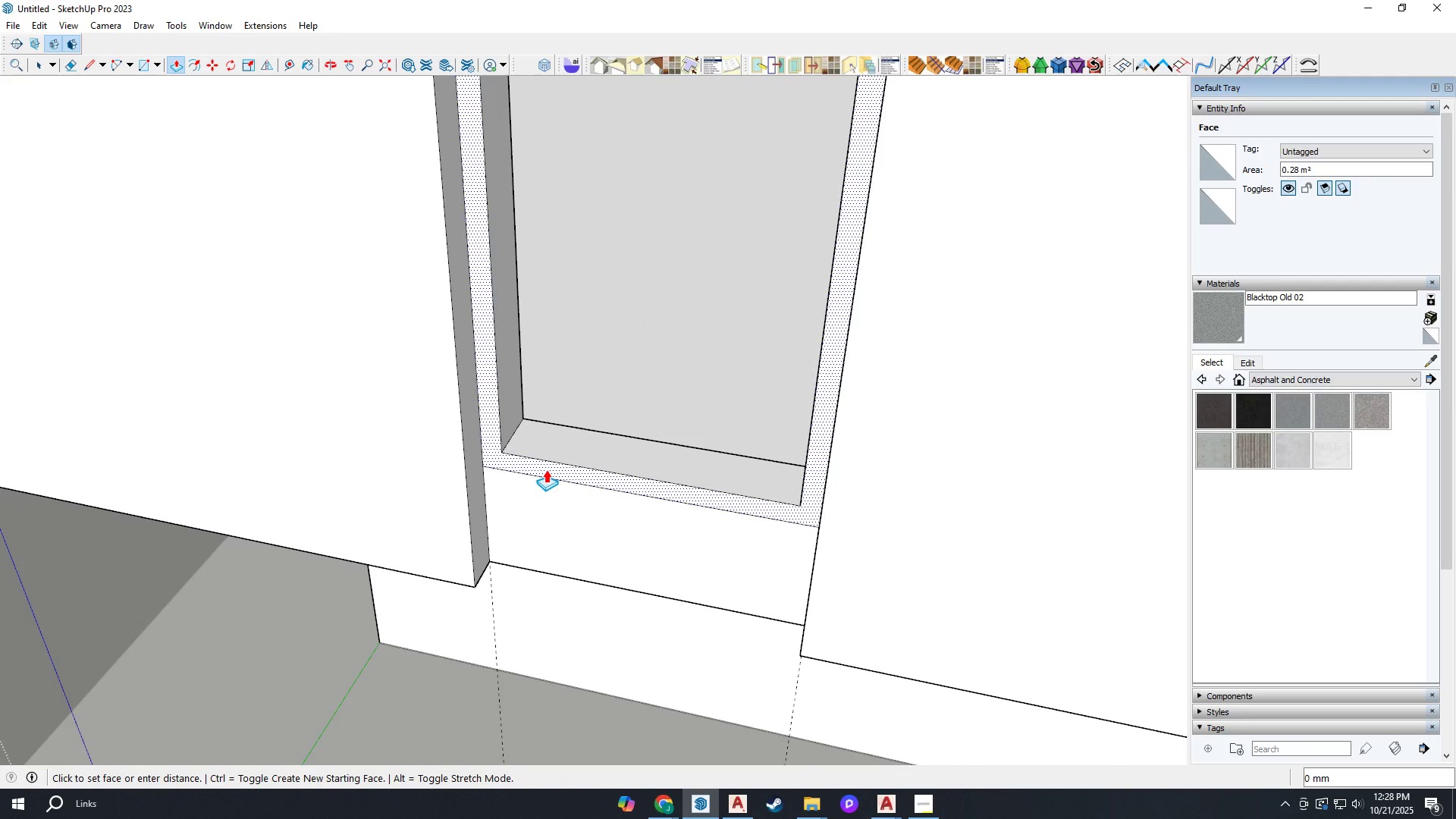 
left_click([546, 469])
 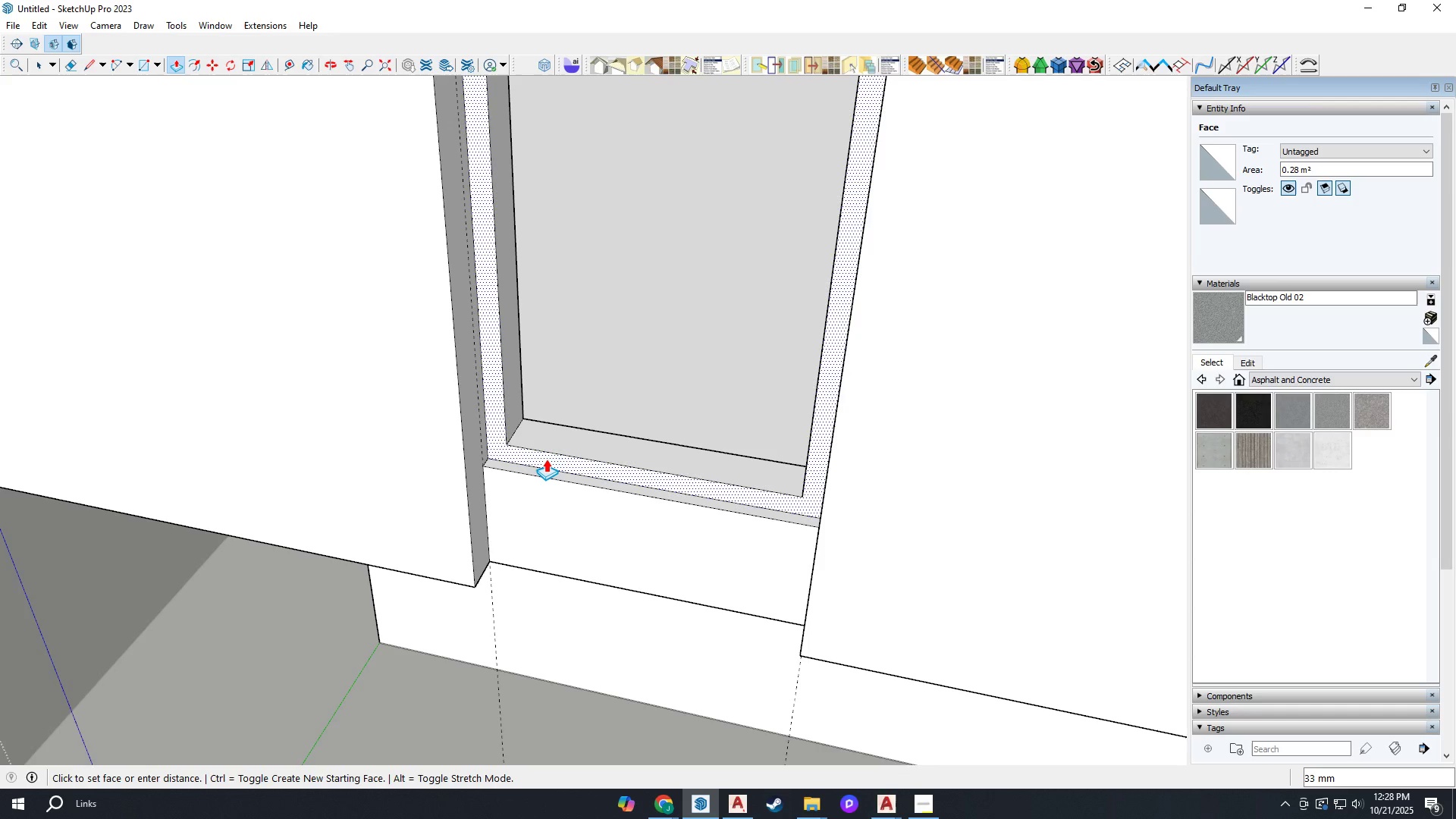 
type(25)
 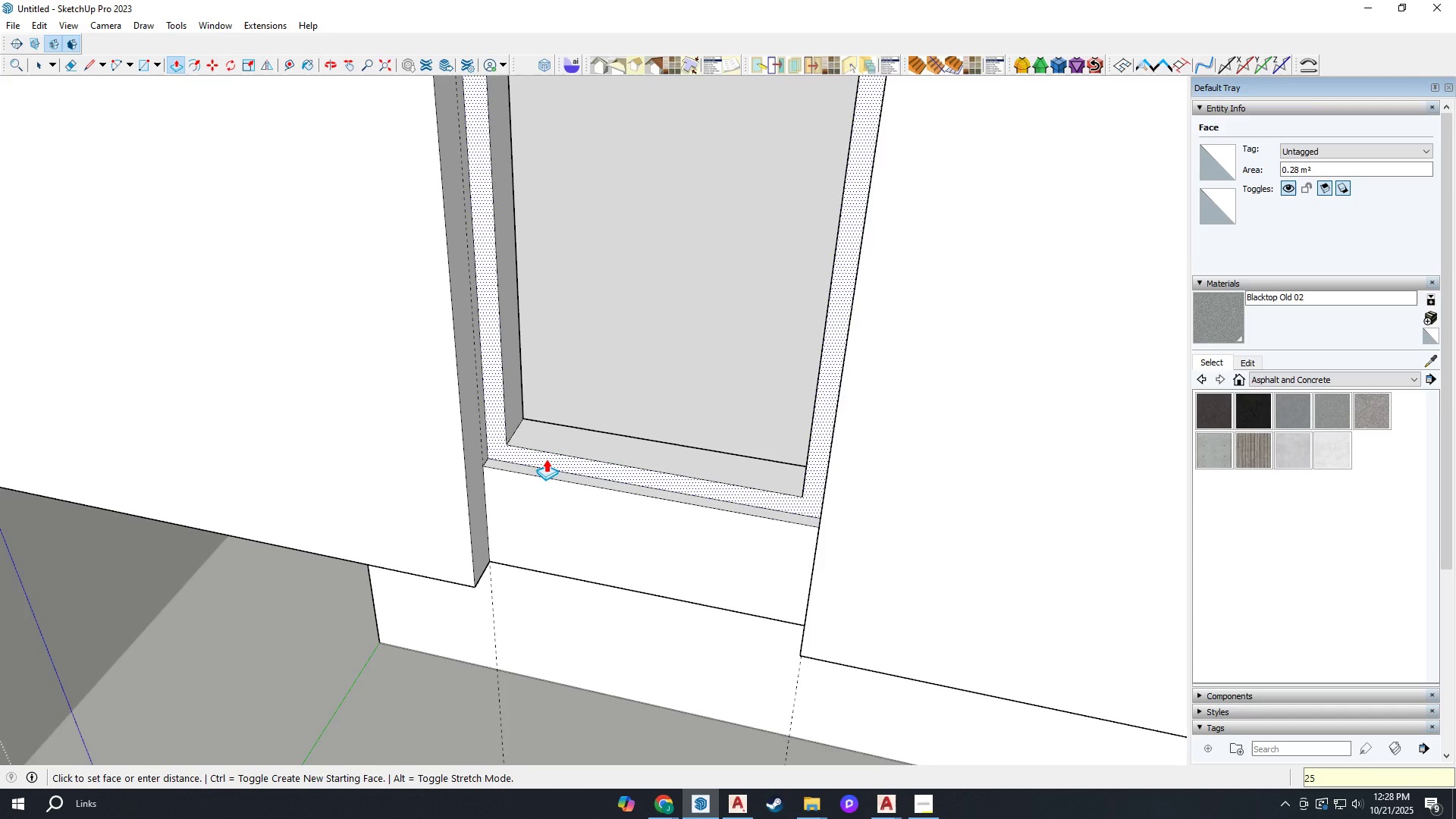 
key(Enter)
 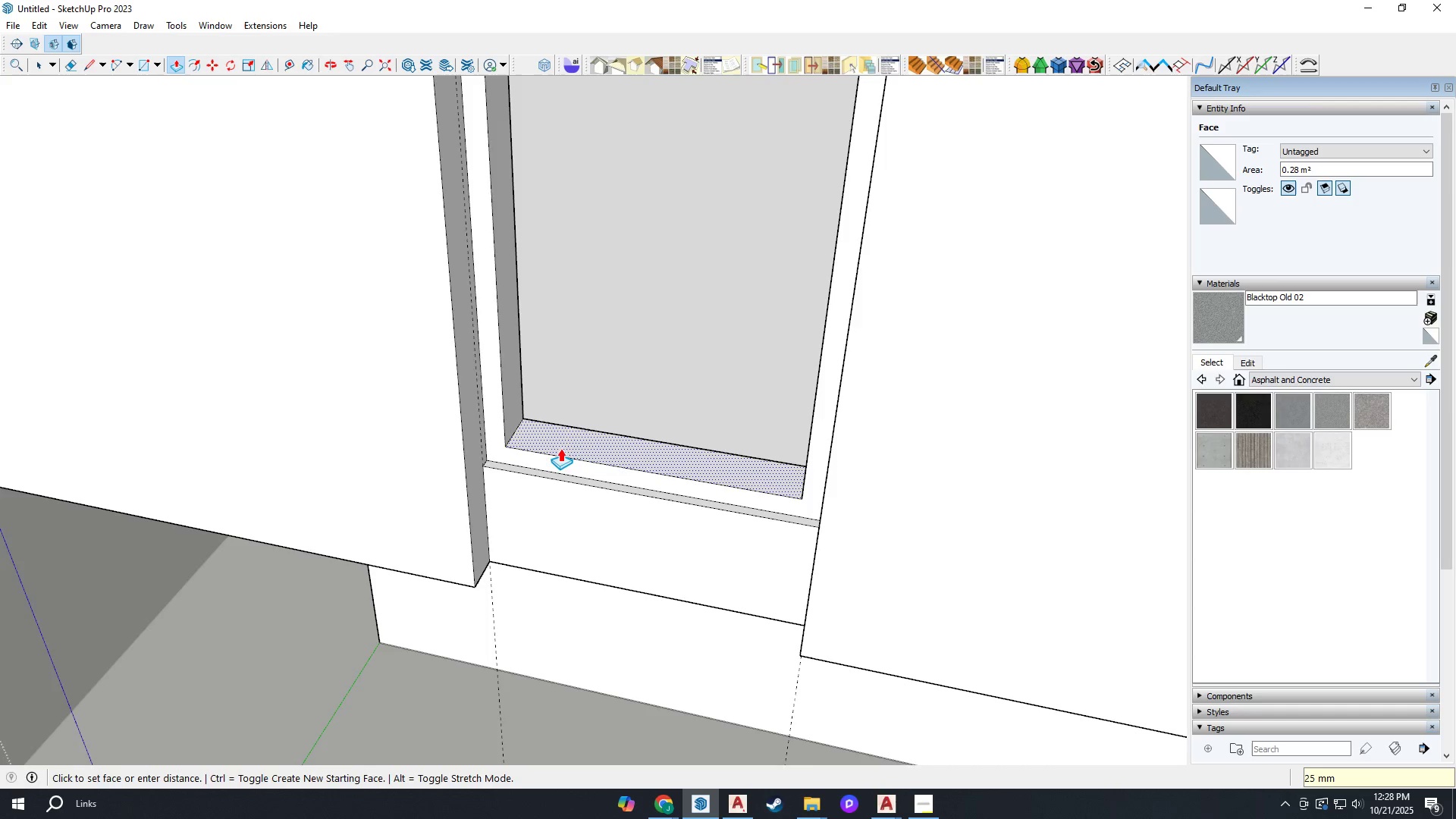 
scroll: coordinate [772, 419], scroll_direction: up, amount: 7.0
 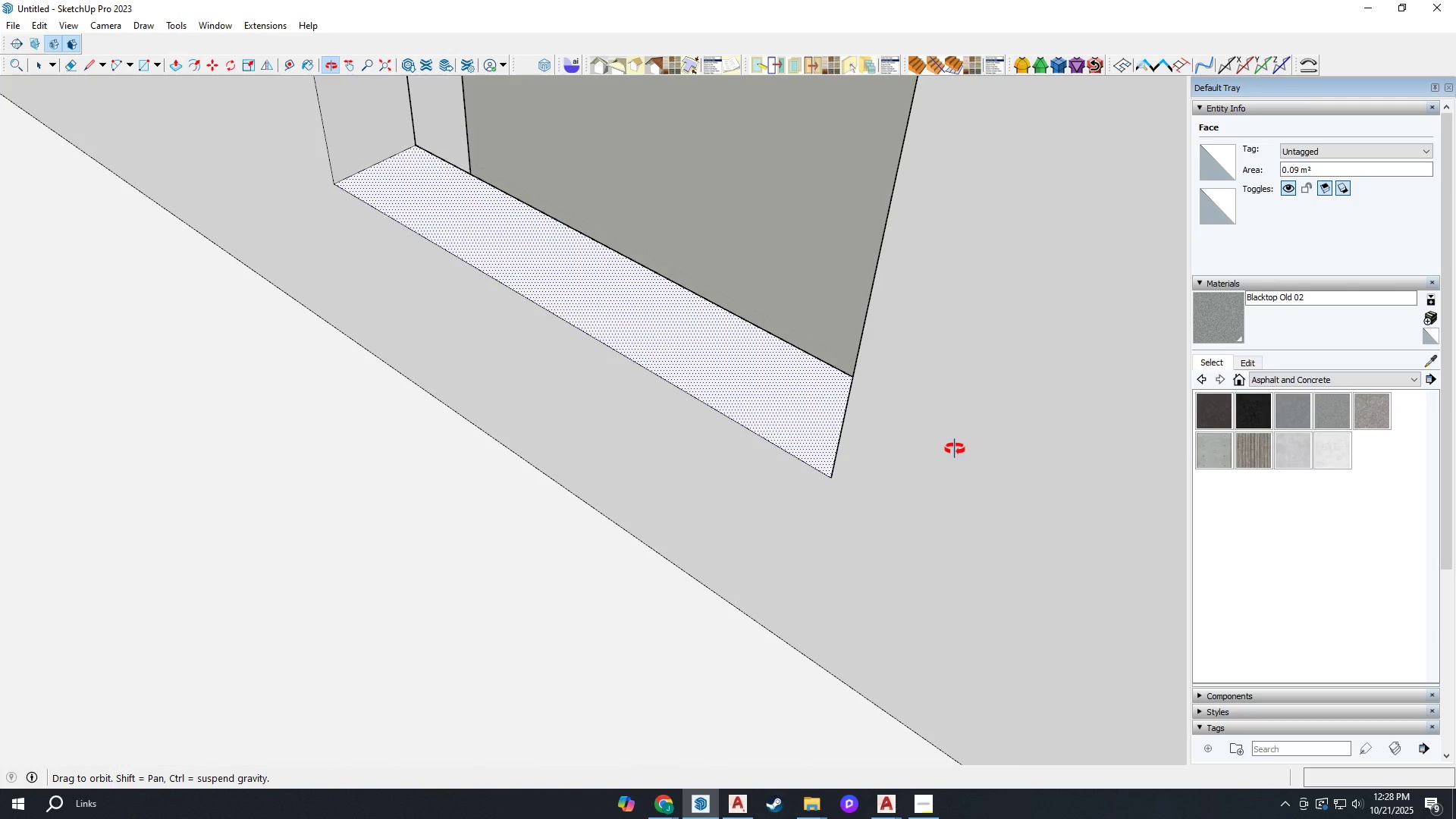 
scroll: coordinate [591, 455], scroll_direction: none, amount: 0.0
 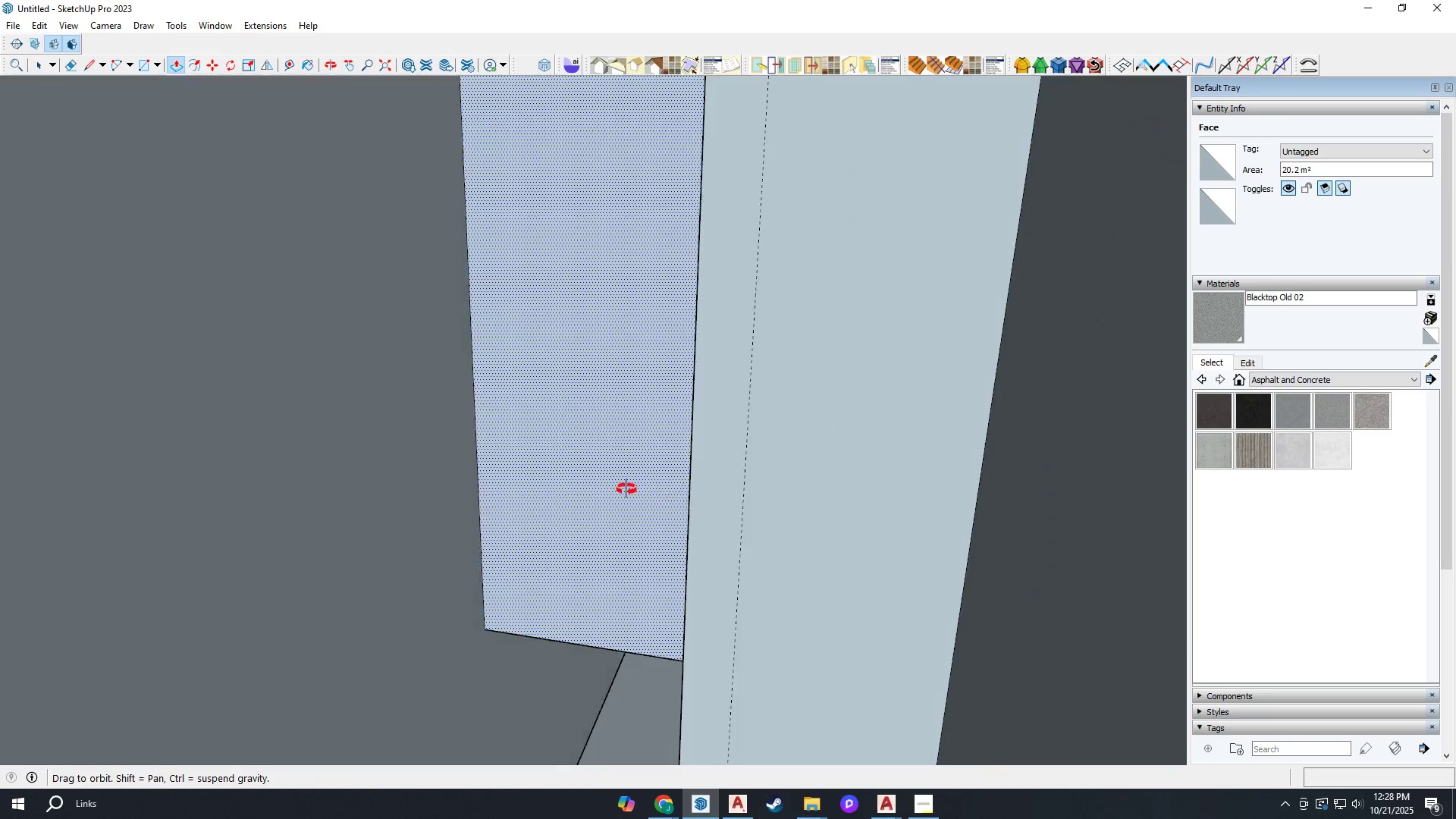 
scroll: coordinate [923, 523], scroll_direction: down, amount: 13.0
 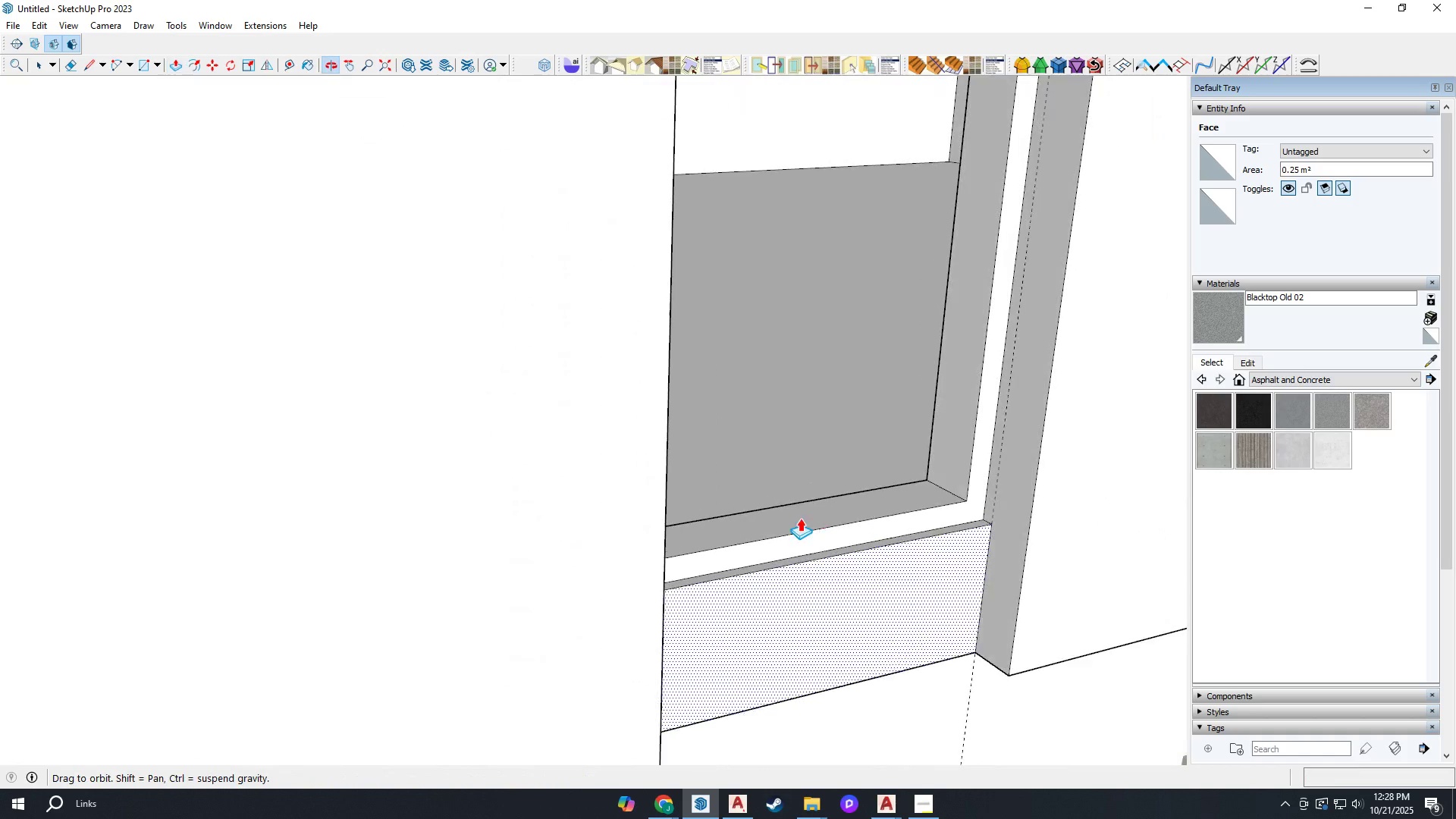 
scroll: coordinate [1003, 517], scroll_direction: up, amount: 3.0
 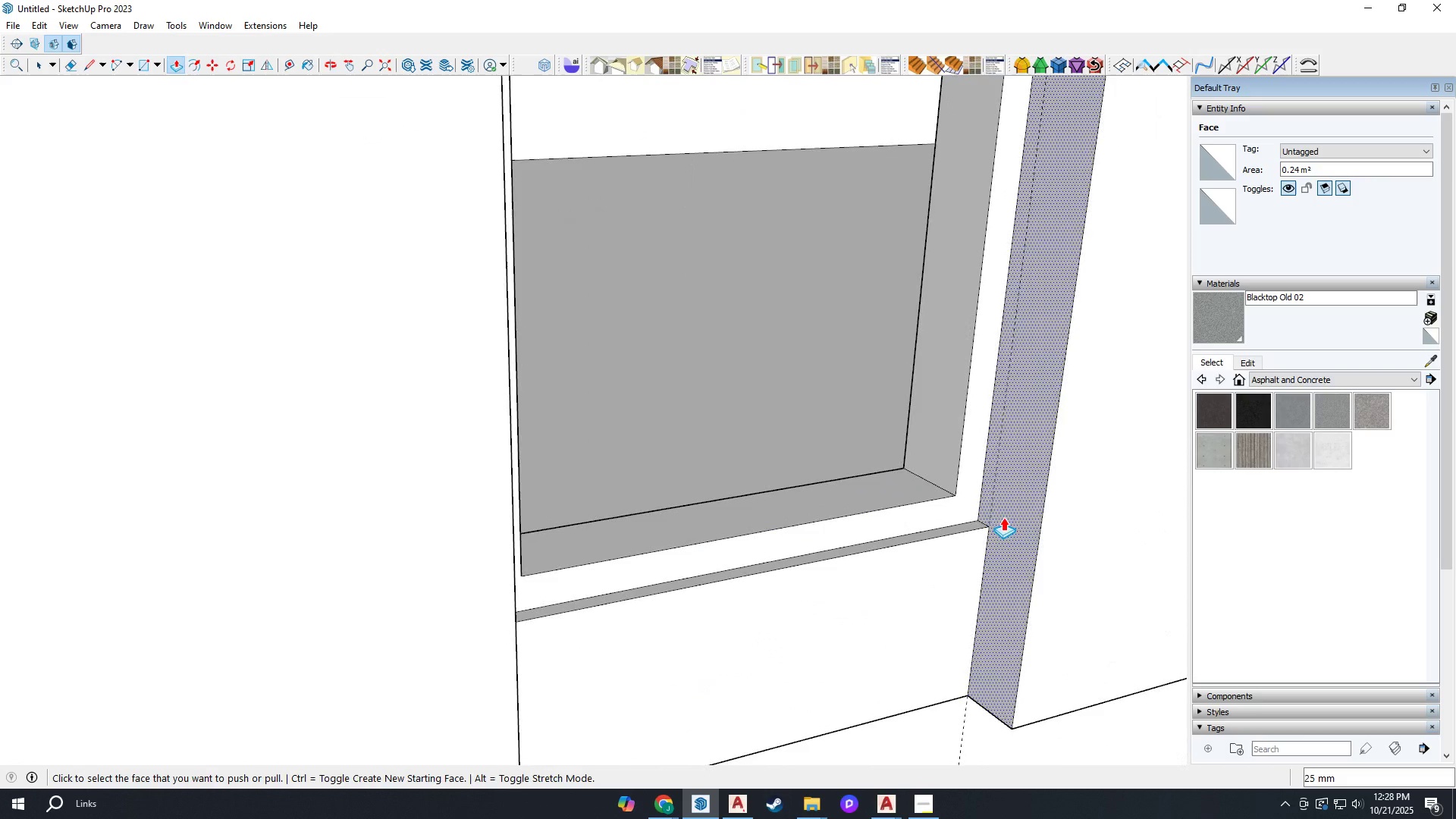 
key(Space)
 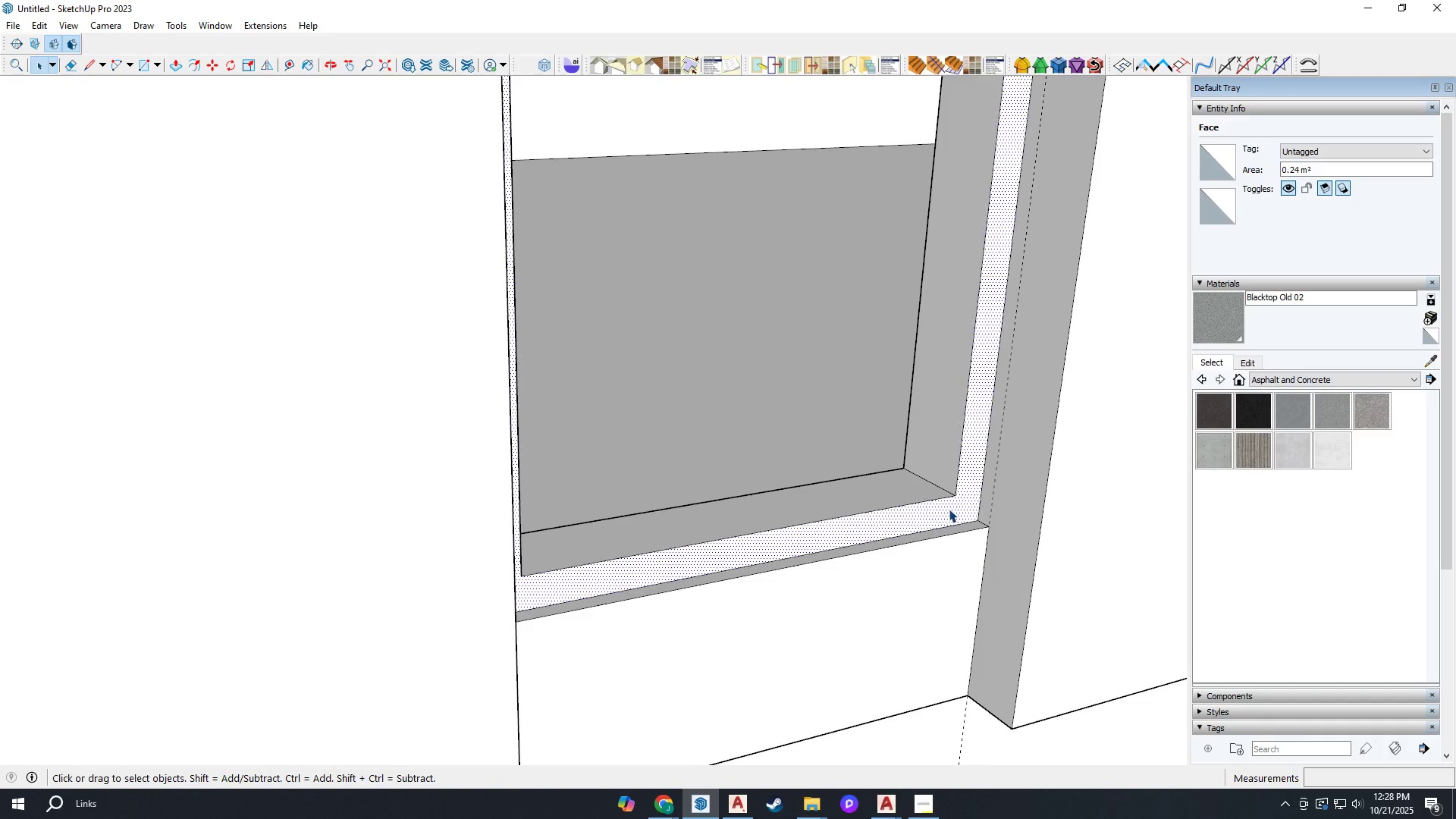 
scroll: coordinate [949, 512], scroll_direction: up, amount: 2.0
 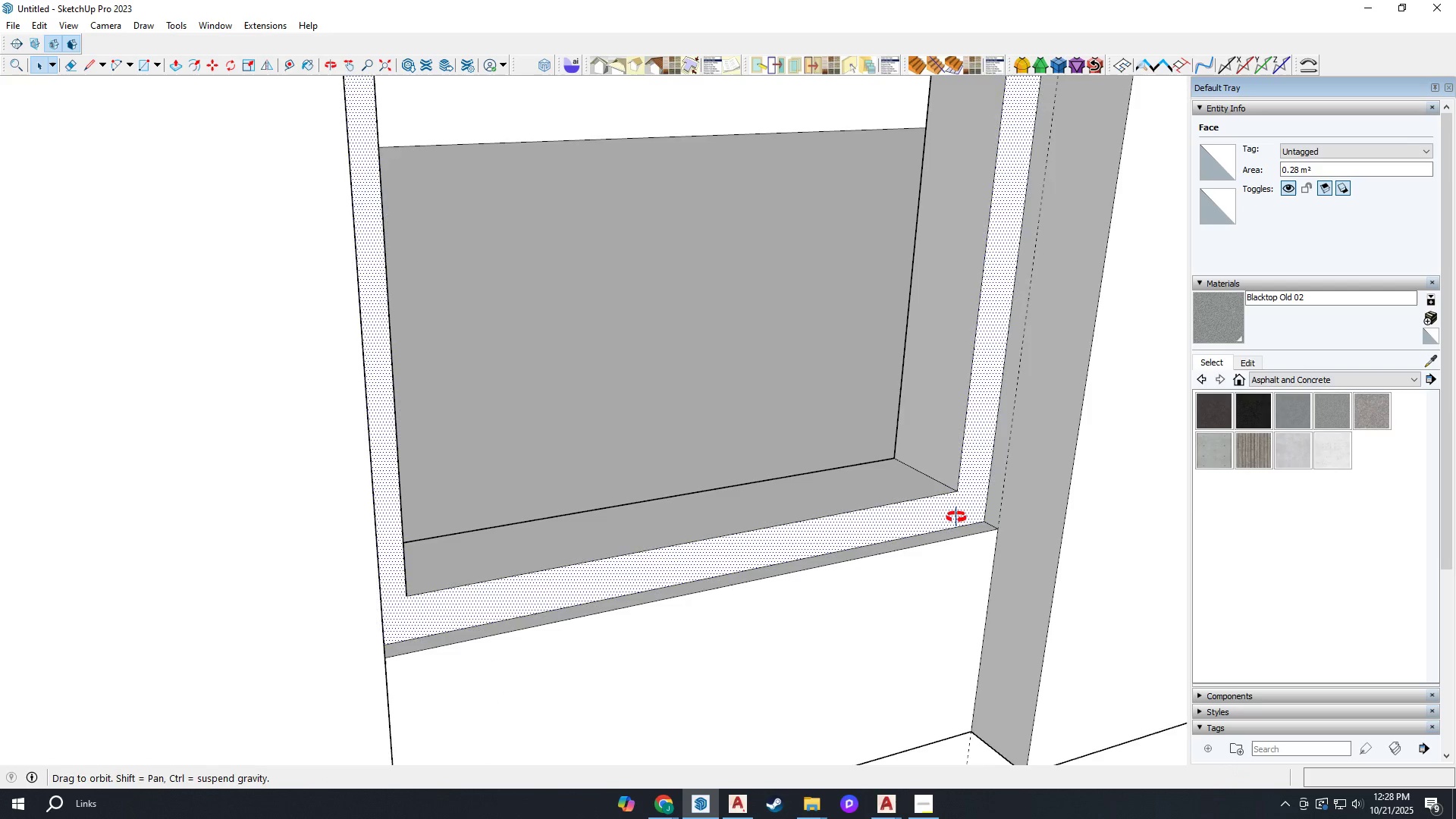 
key(M)
 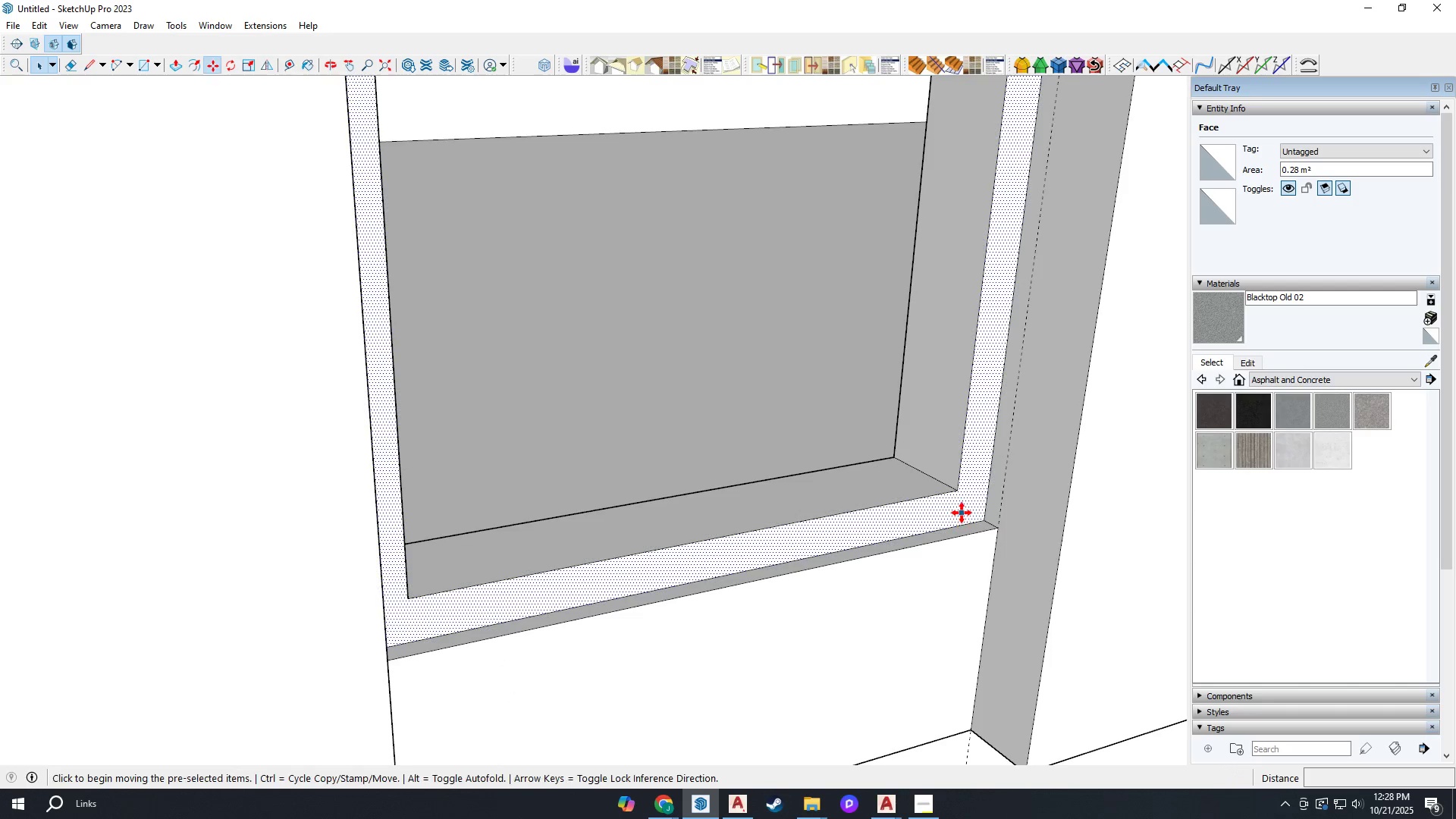 
key(Control+ControlLeft)
 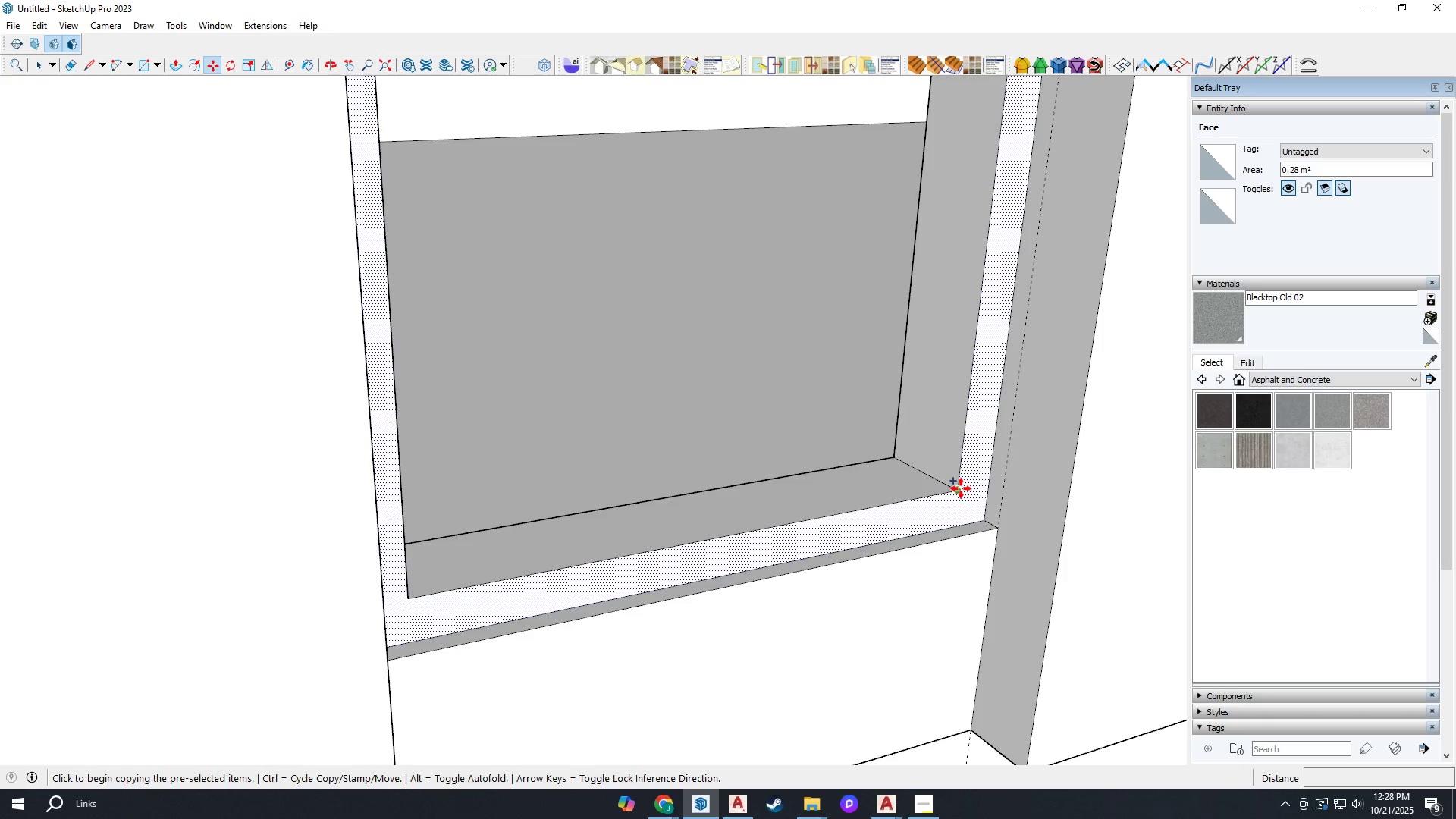 
left_click([961, 488])
 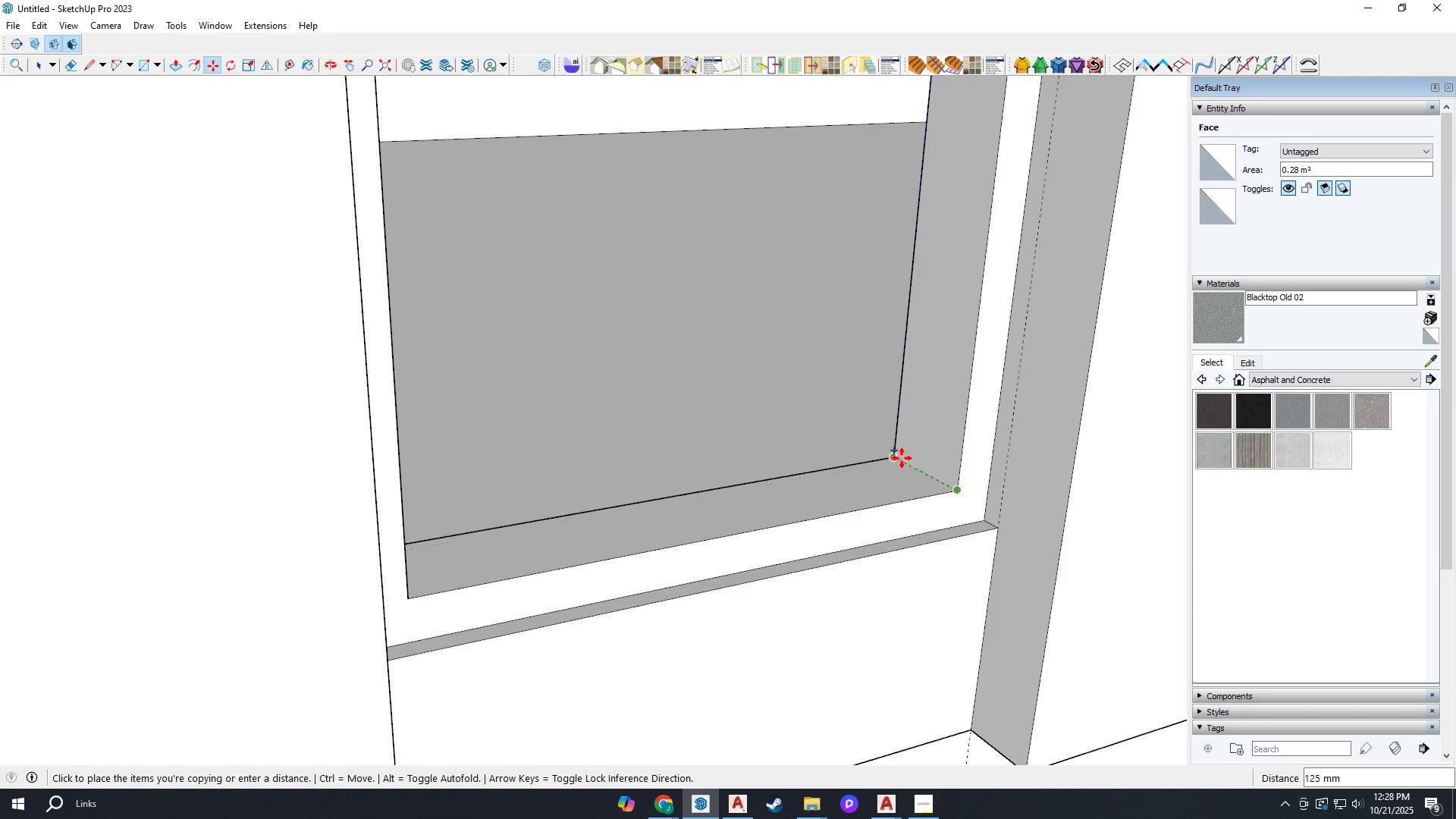 
left_click([900, 458])
 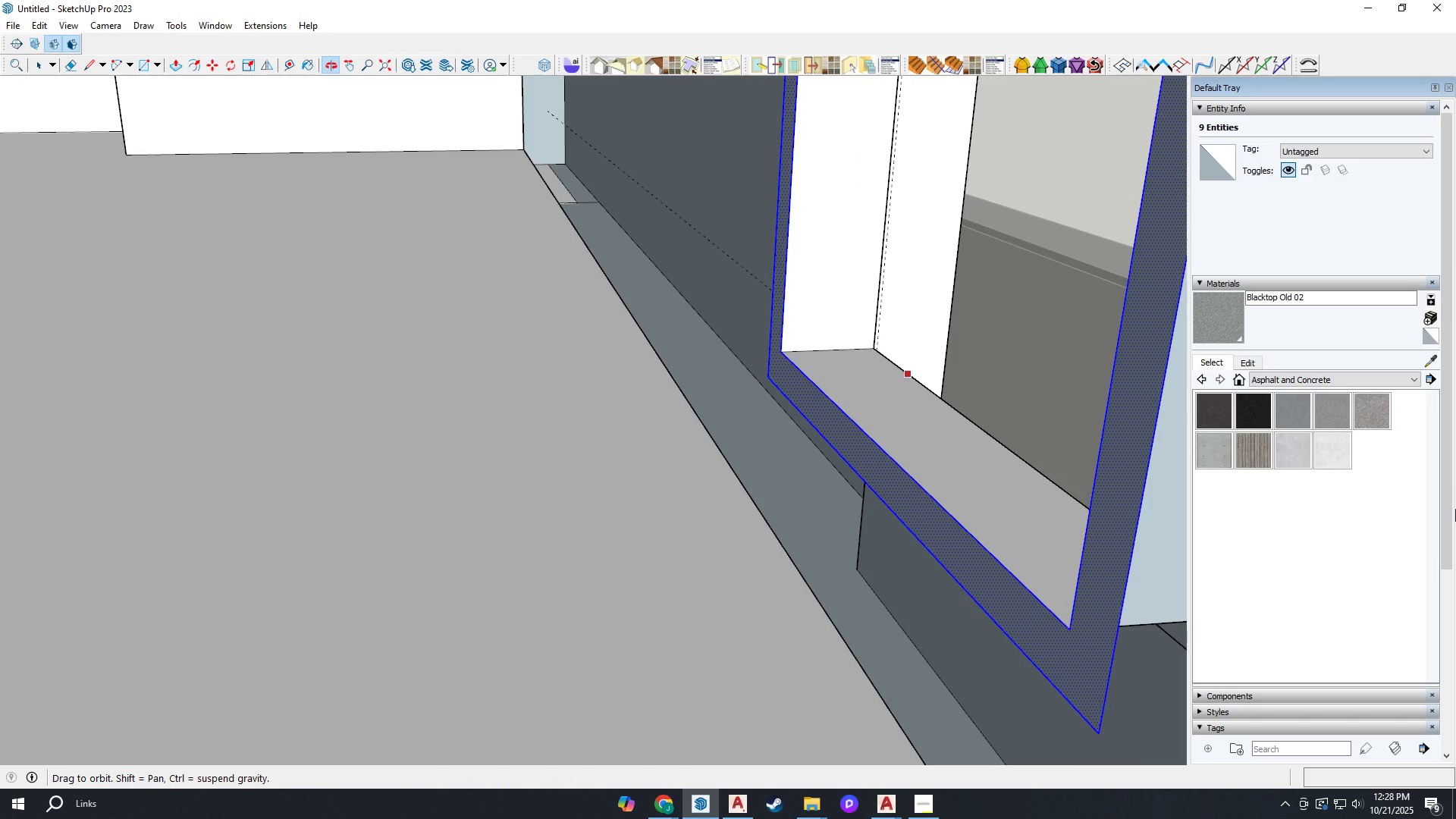 
scroll: coordinate [695, 526], scroll_direction: down, amount: 3.0
 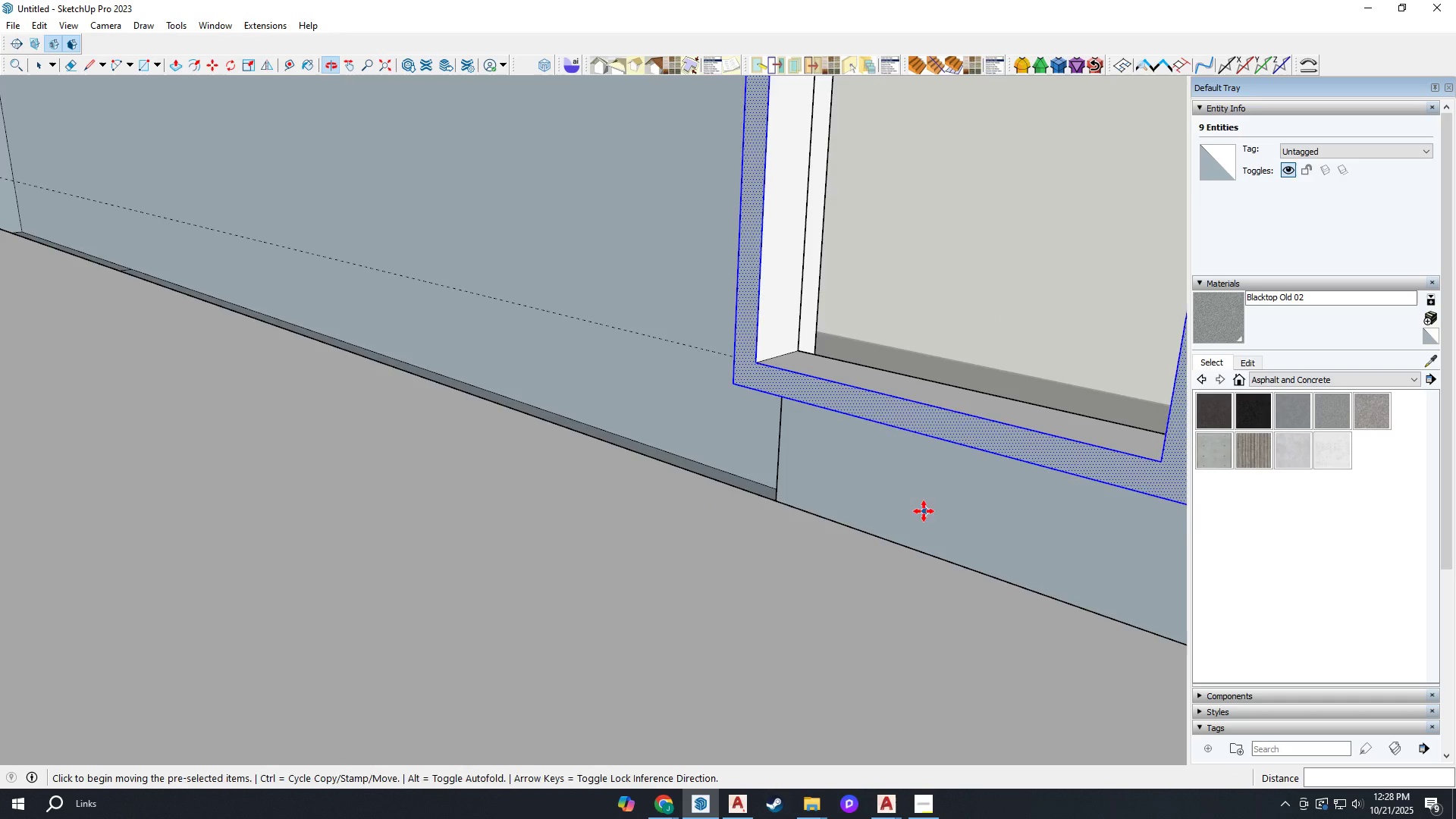 
key(Control+Z)
 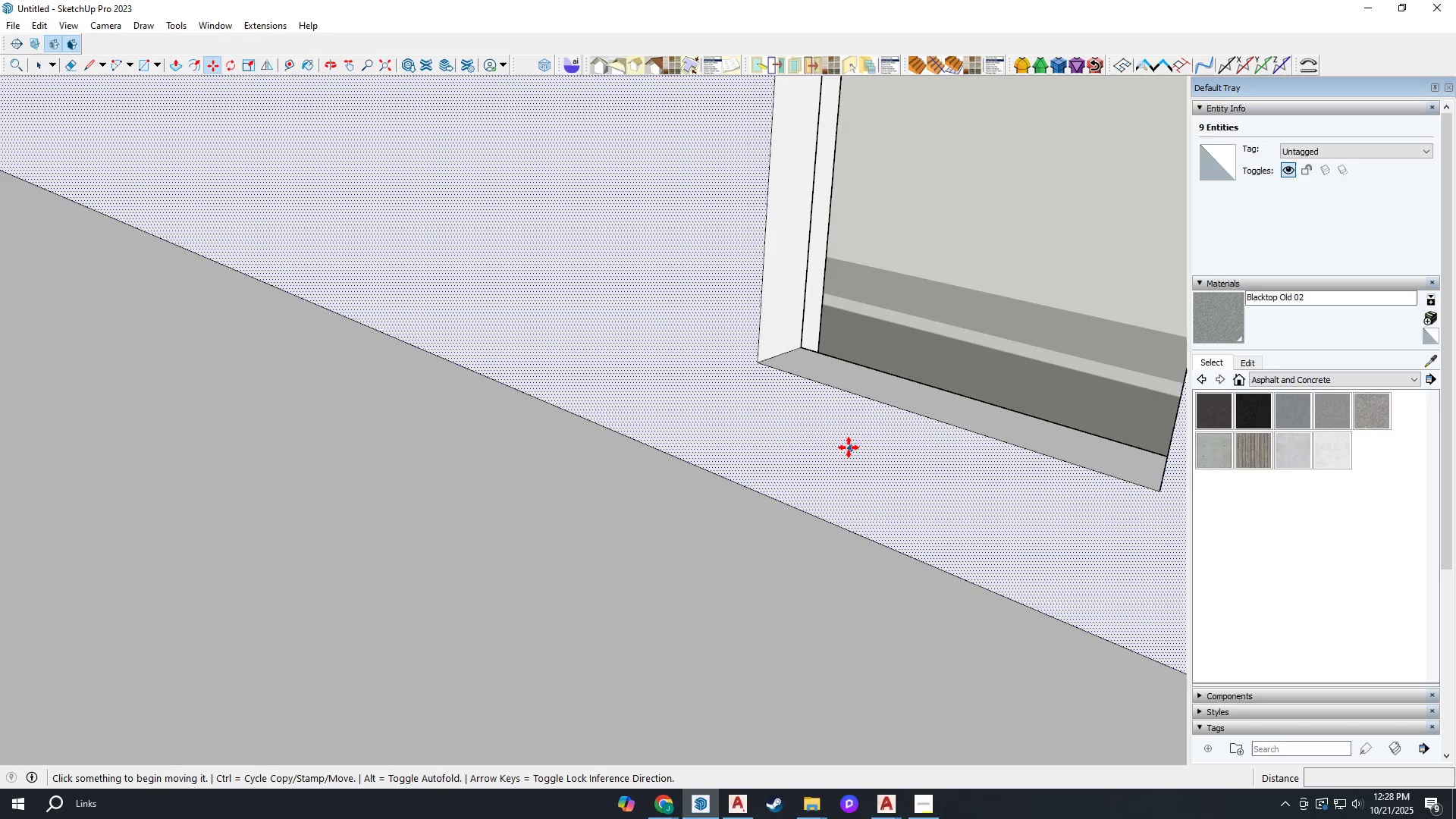 
scroll: coordinate [780, 428], scroll_direction: up, amount: 1.0
 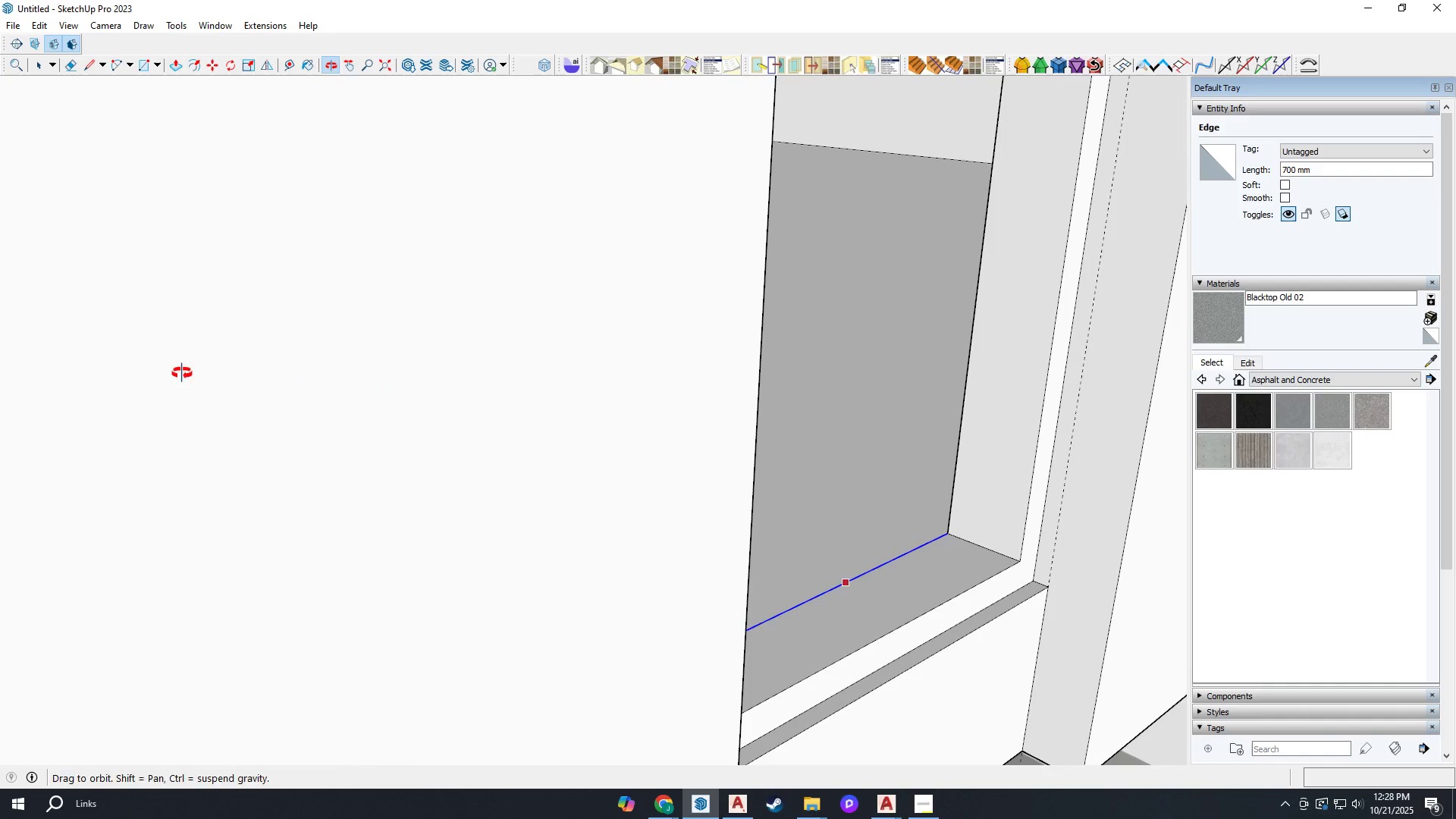 
key(T)
 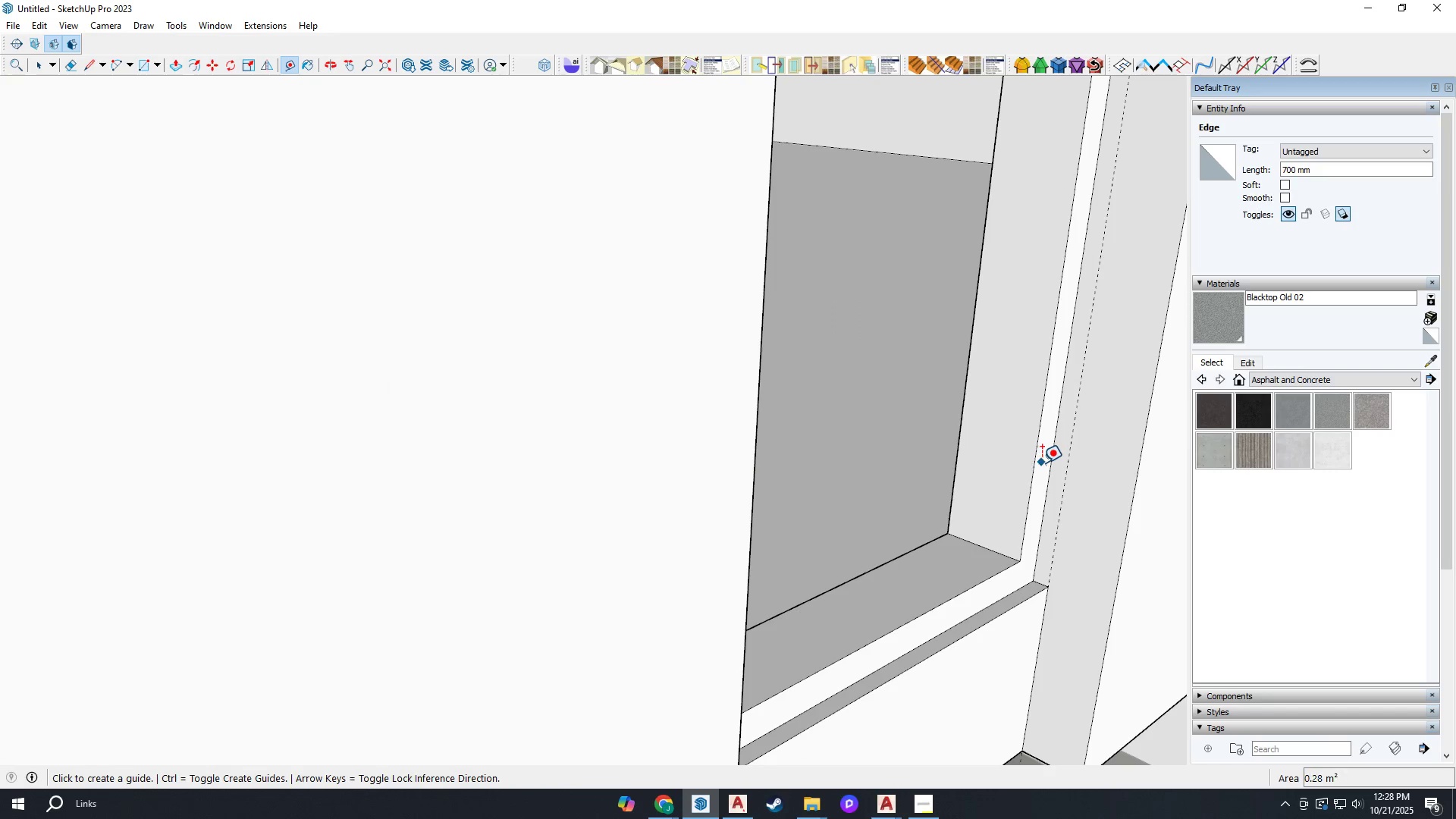 
left_click([1042, 463])
 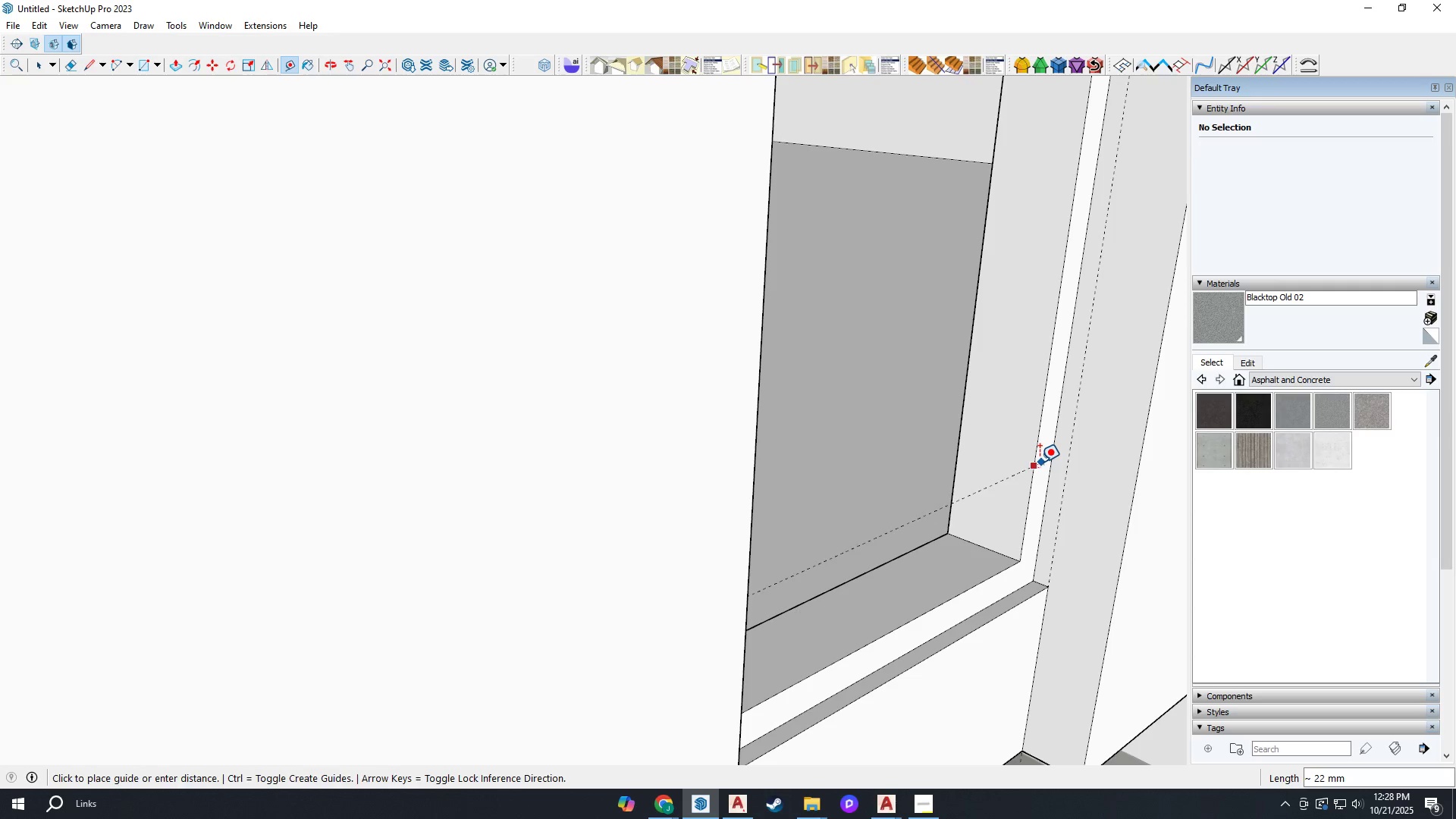 
key(Escape)
 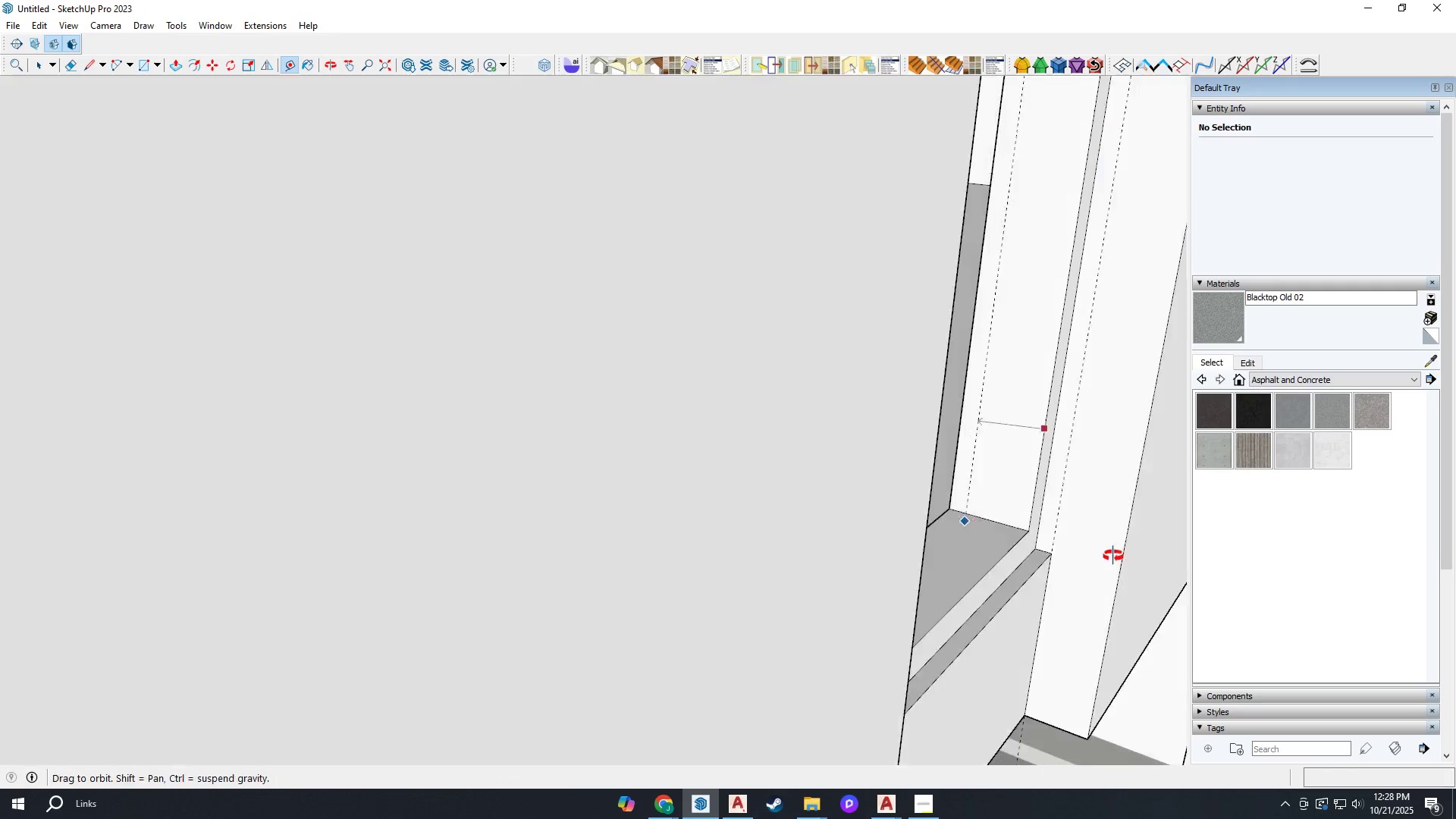 
key(Space)
 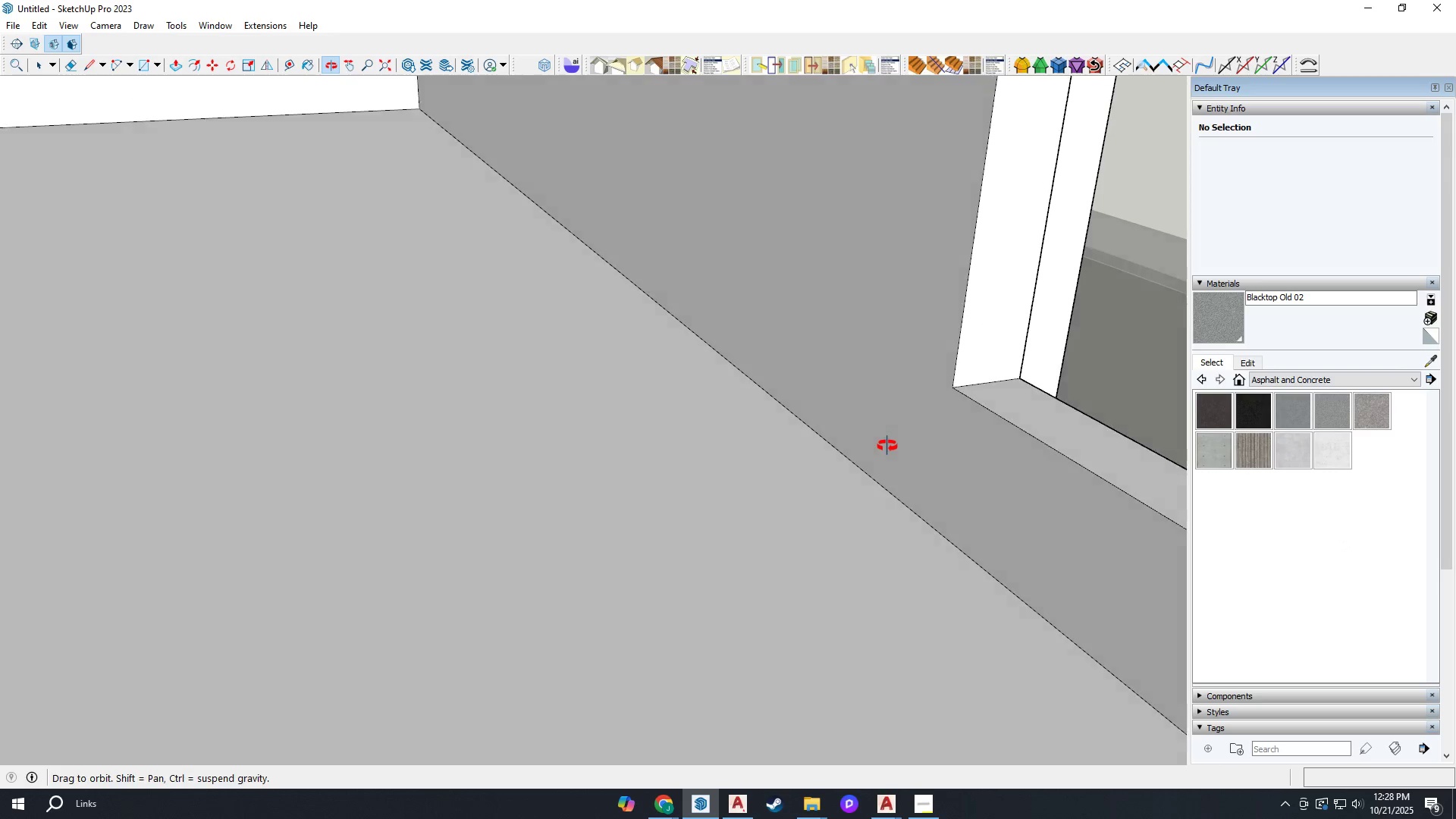 
scroll: coordinate [858, 463], scroll_direction: down, amount: 2.0
 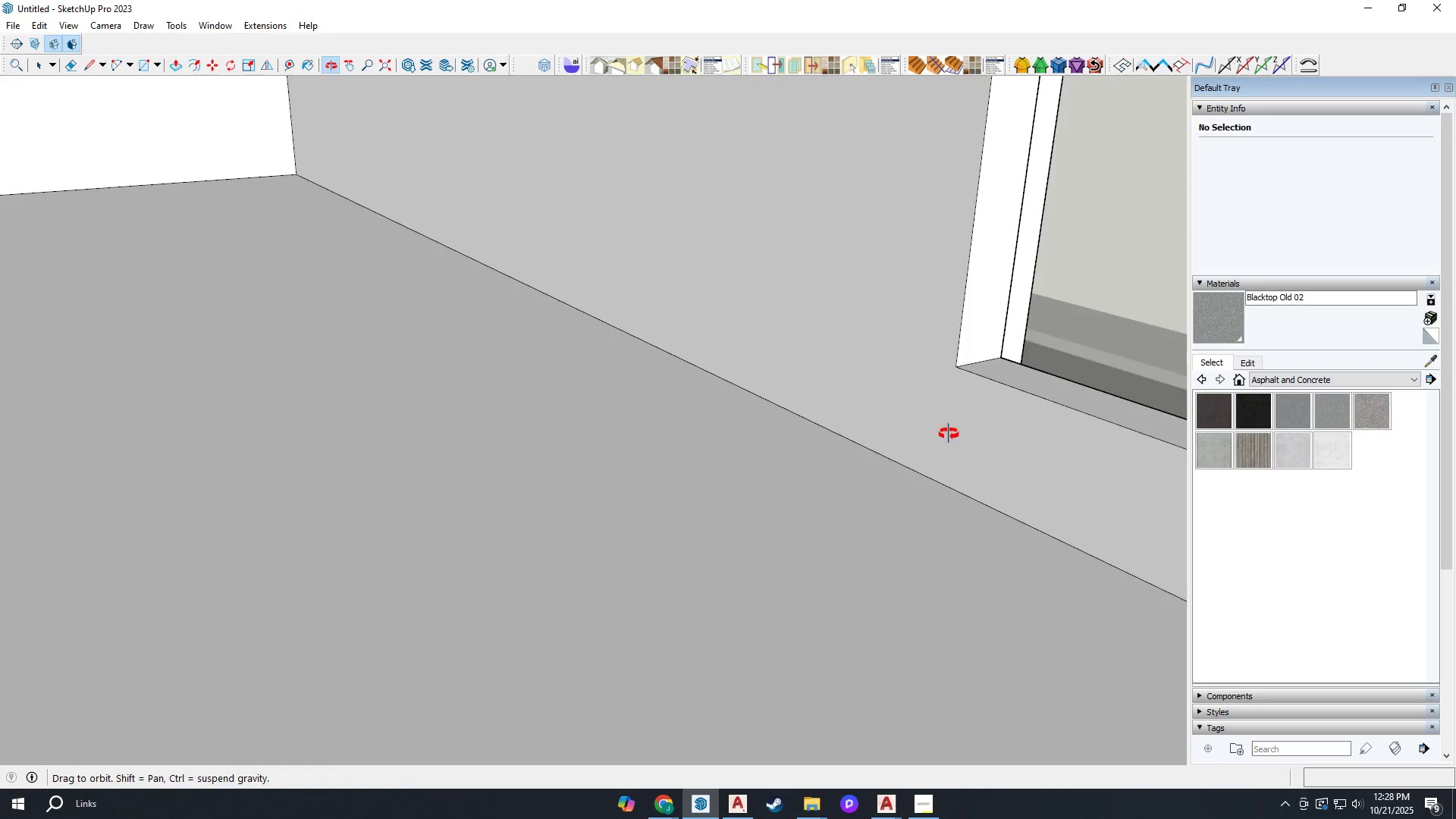 
key(F)
 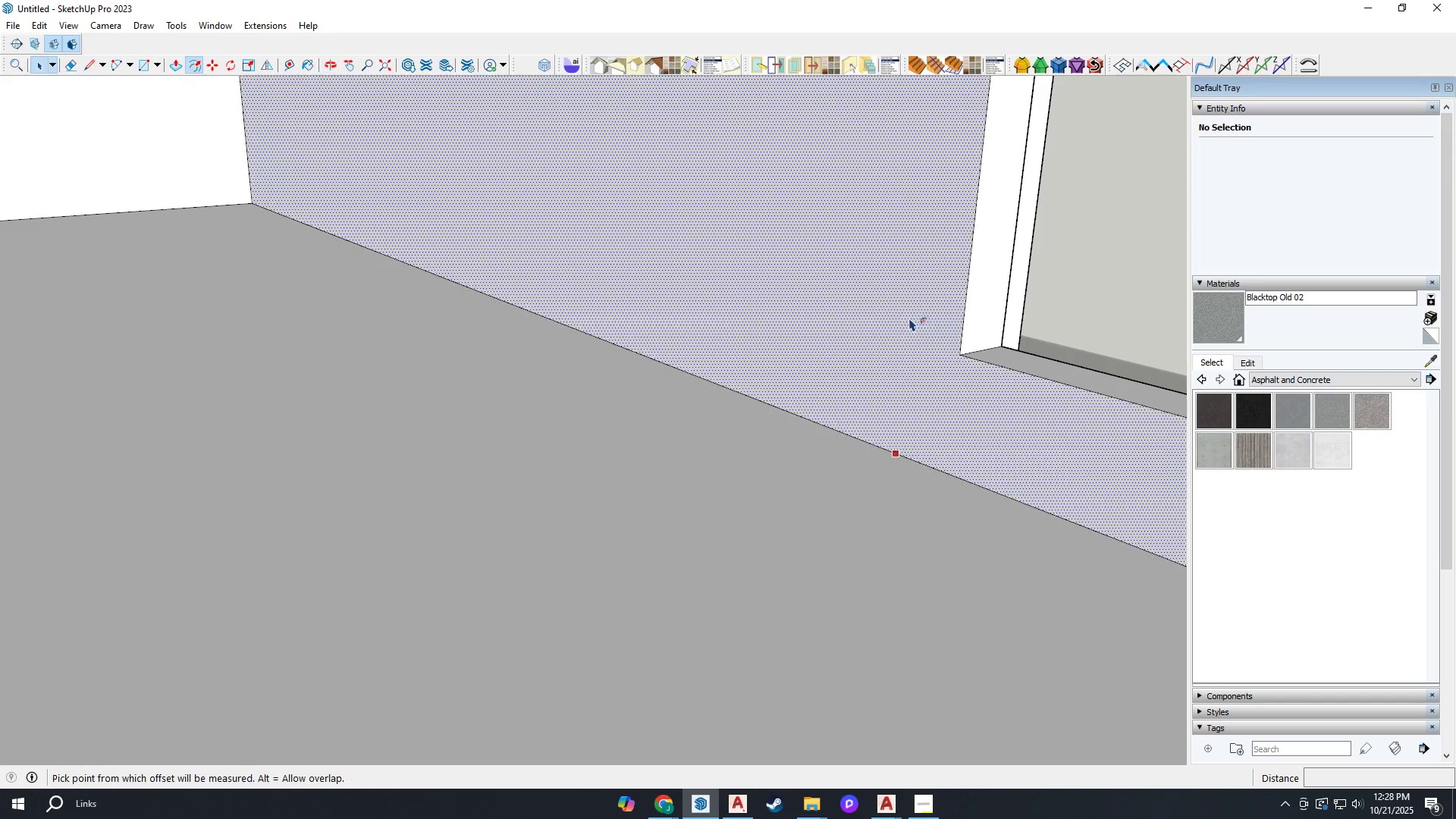 
scroll: coordinate [968, 300], scroll_direction: up, amount: 3.0
 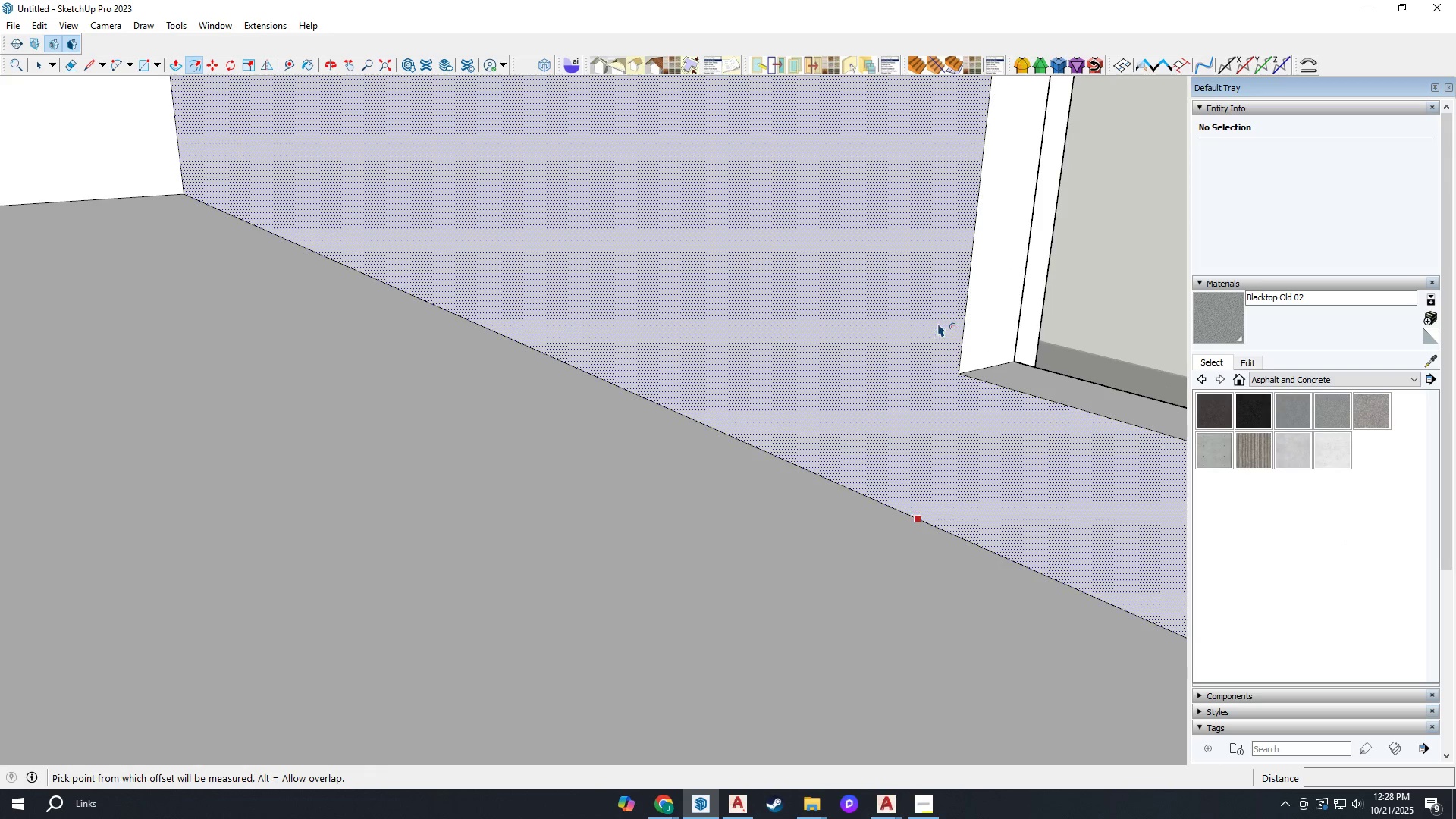 
left_click([940, 325])
 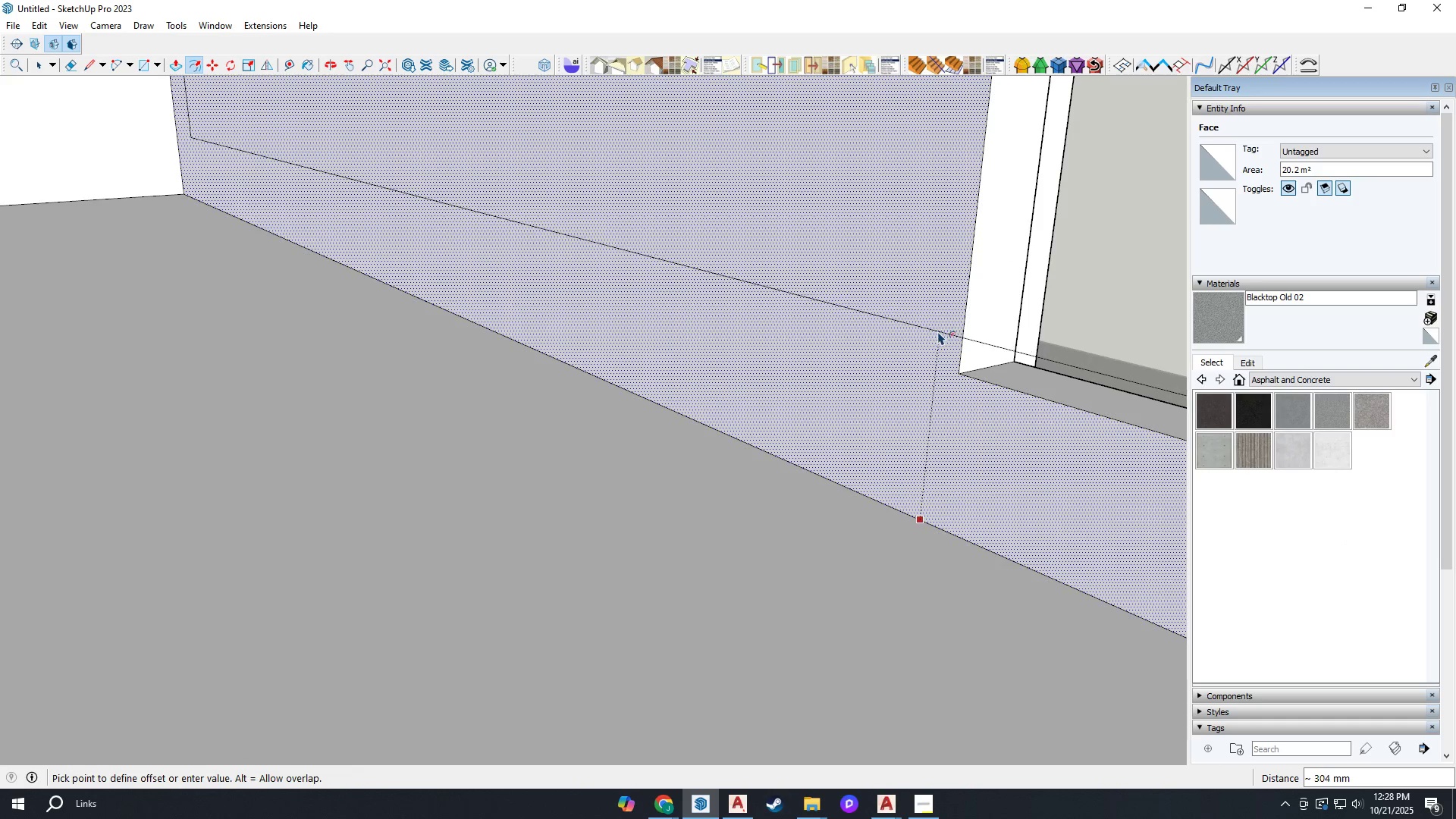 
key(Escape)
 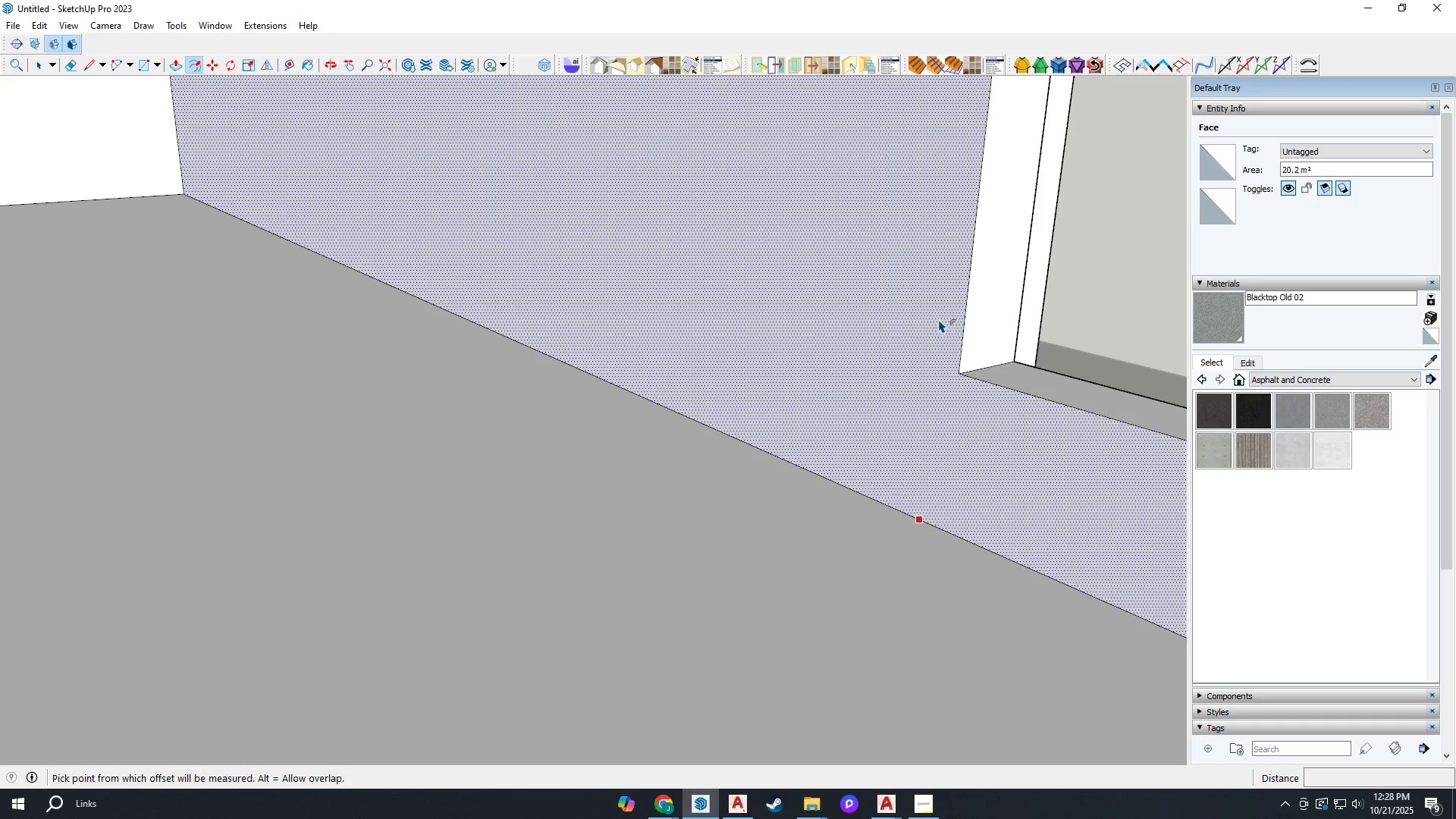 
scroll: coordinate [584, 630], scroll_direction: down, amount: 14.0
 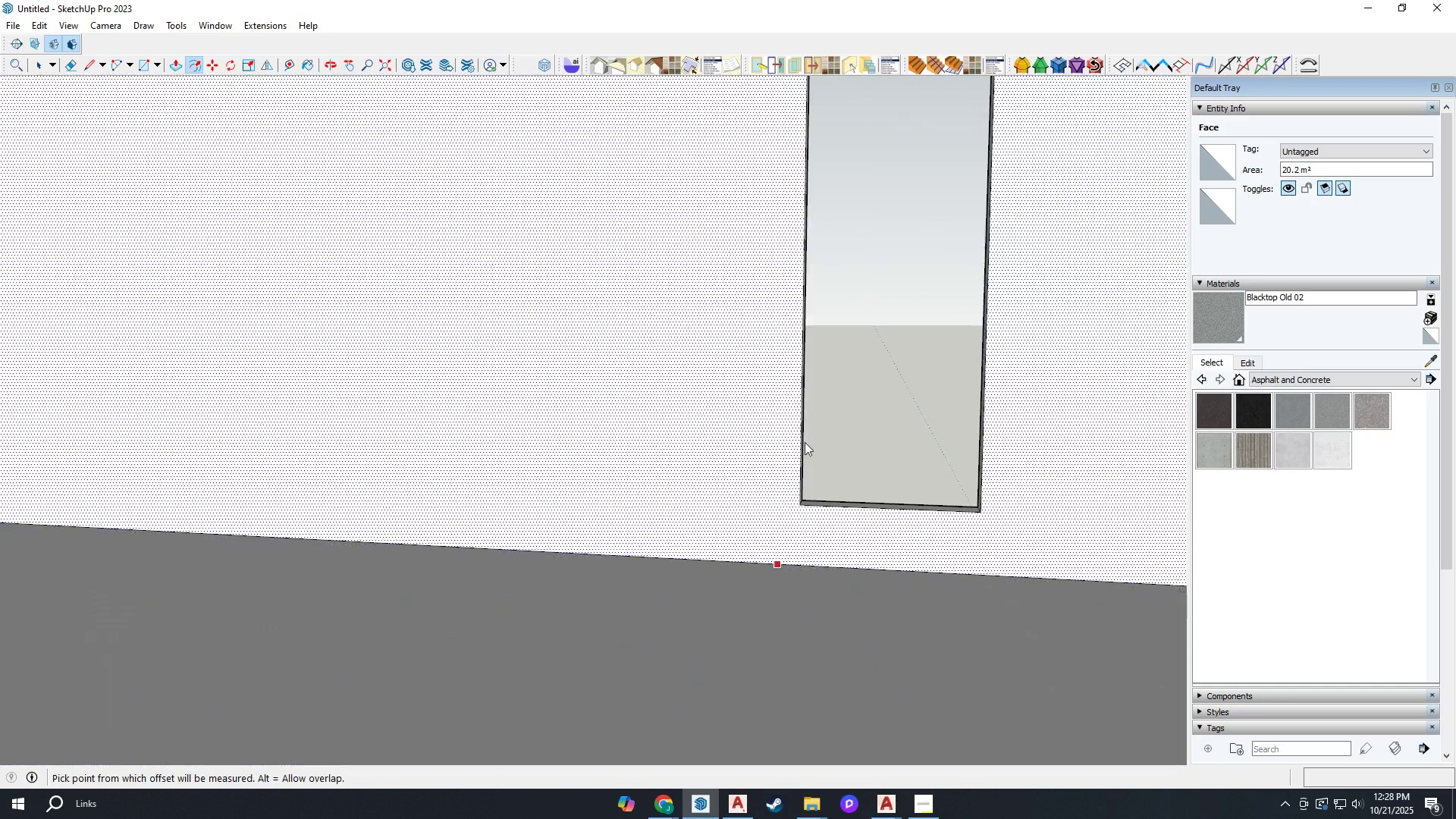 
key(Space)
 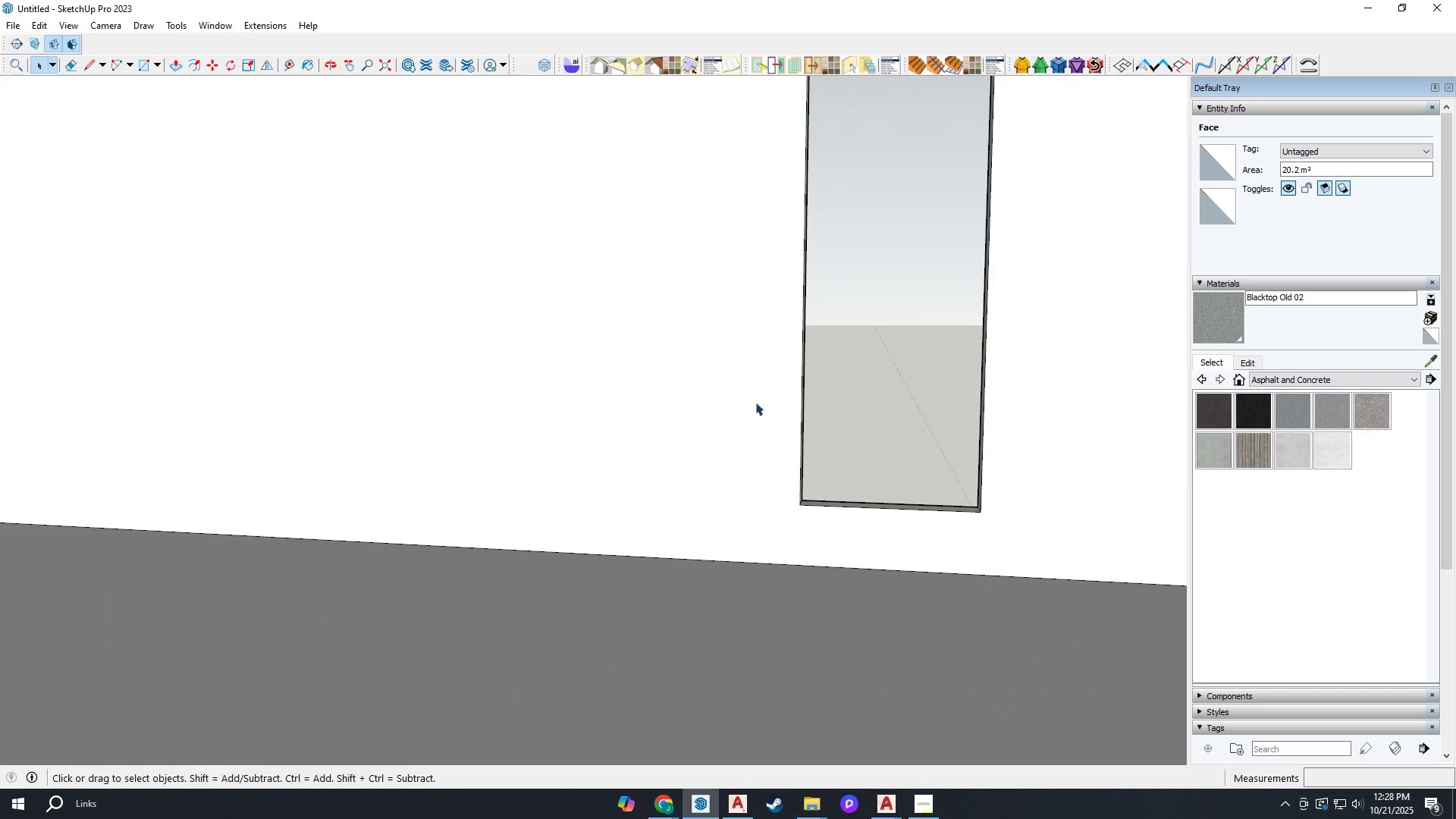 
left_click([749, 400])
 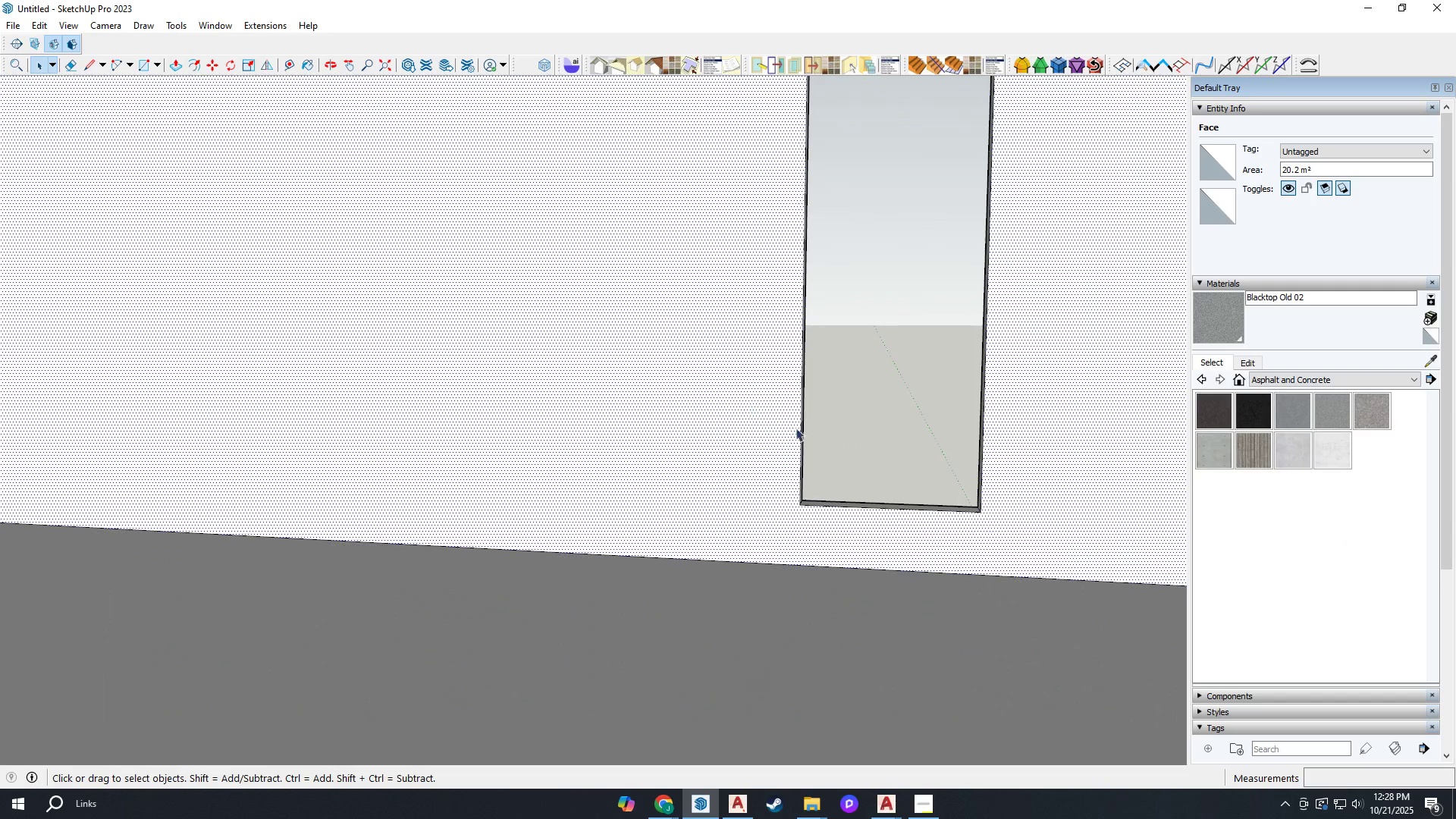 
scroll: coordinate [780, 446], scroll_direction: up, amount: 5.0
 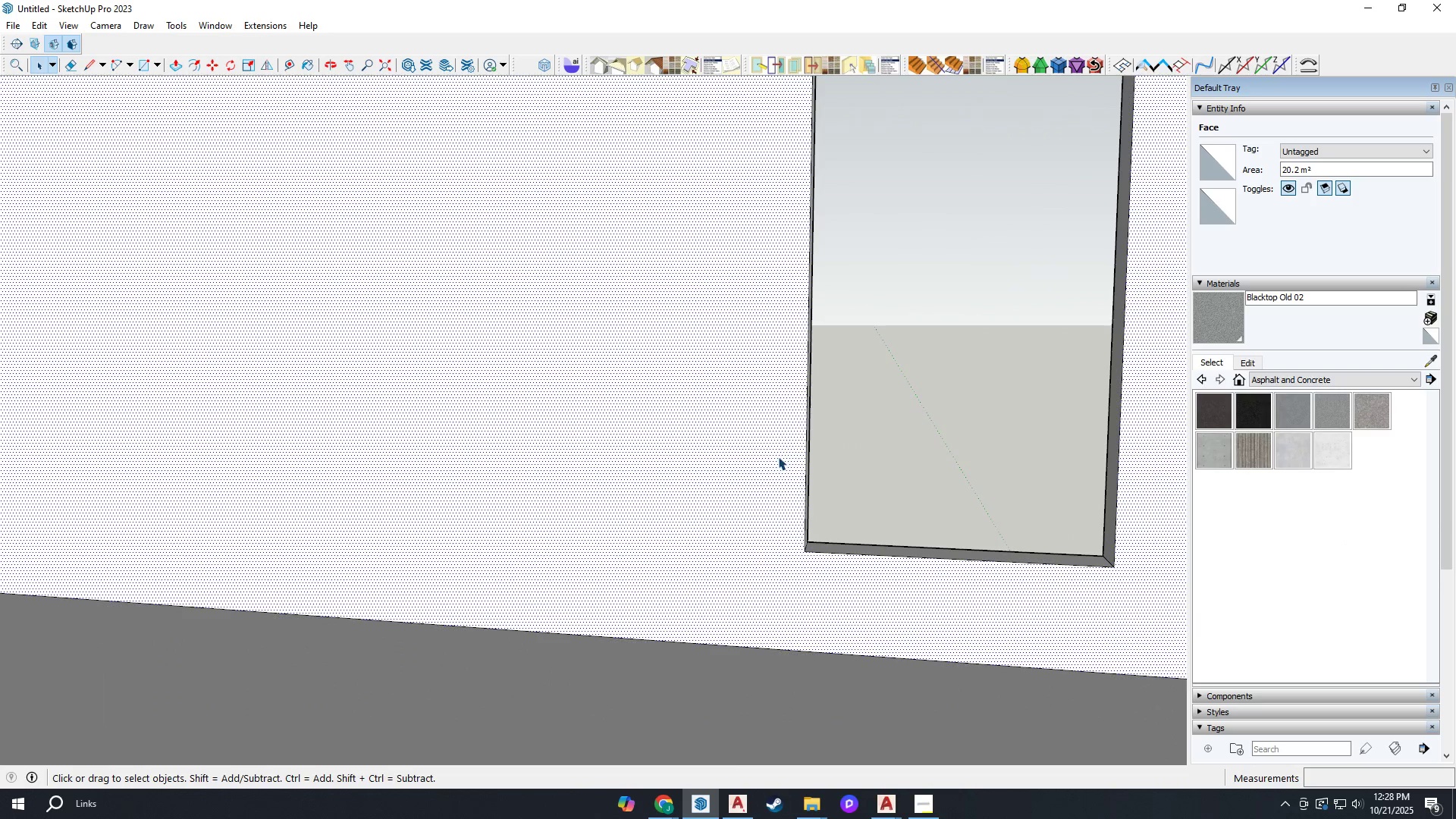 
key(F)
 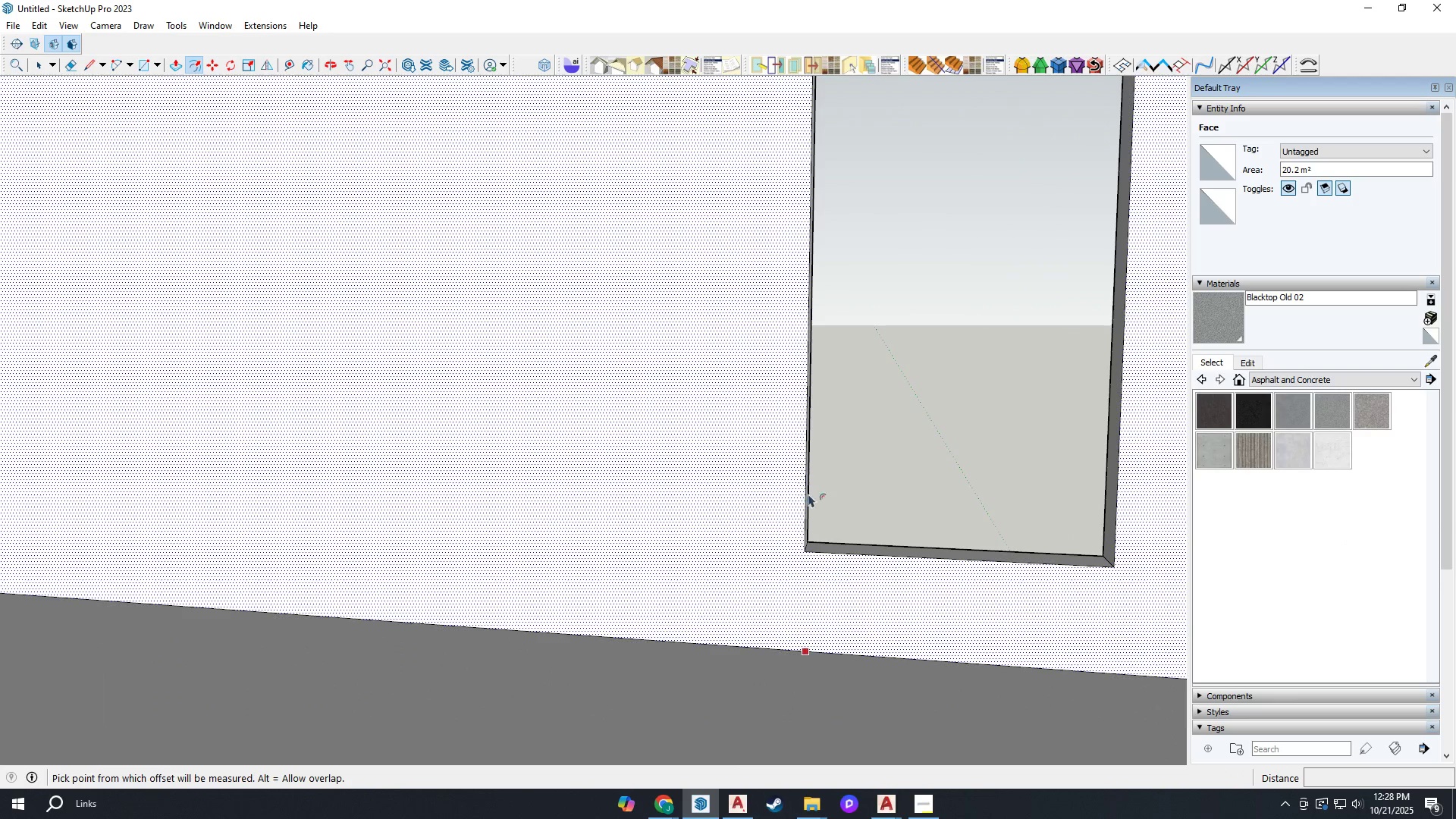 
key(Escape)
 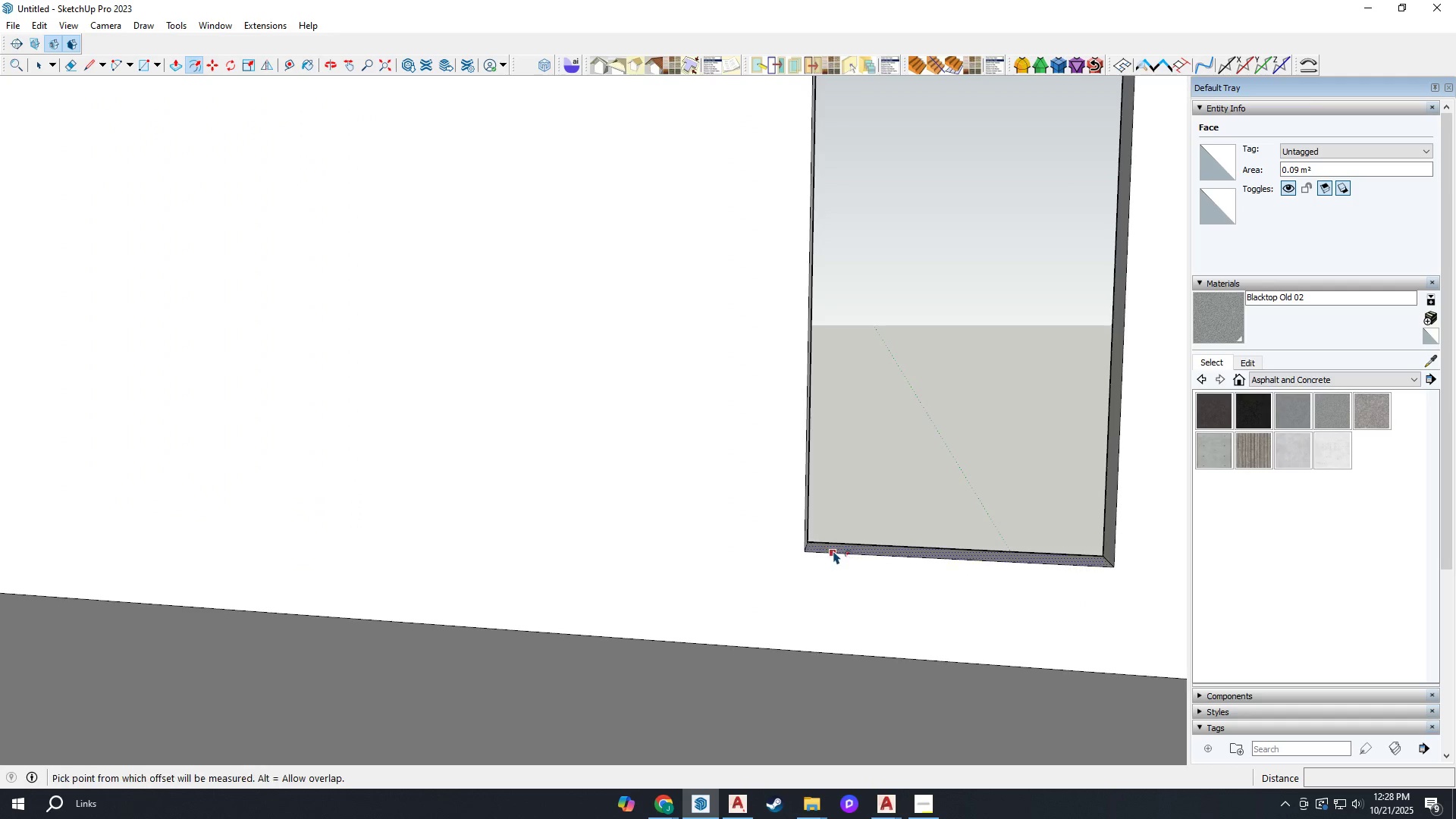 
left_click([827, 551])
 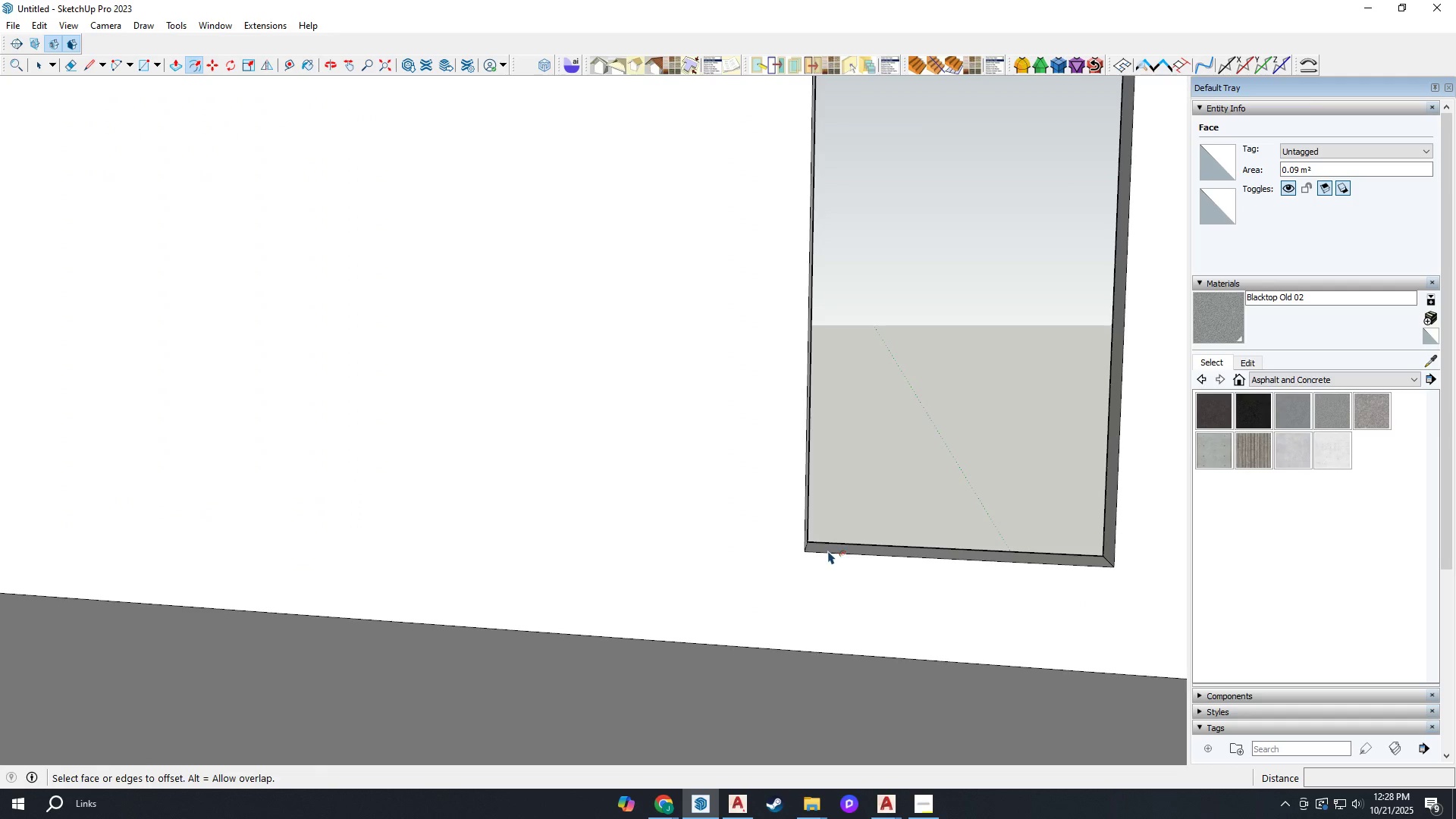 
key(Escape)
 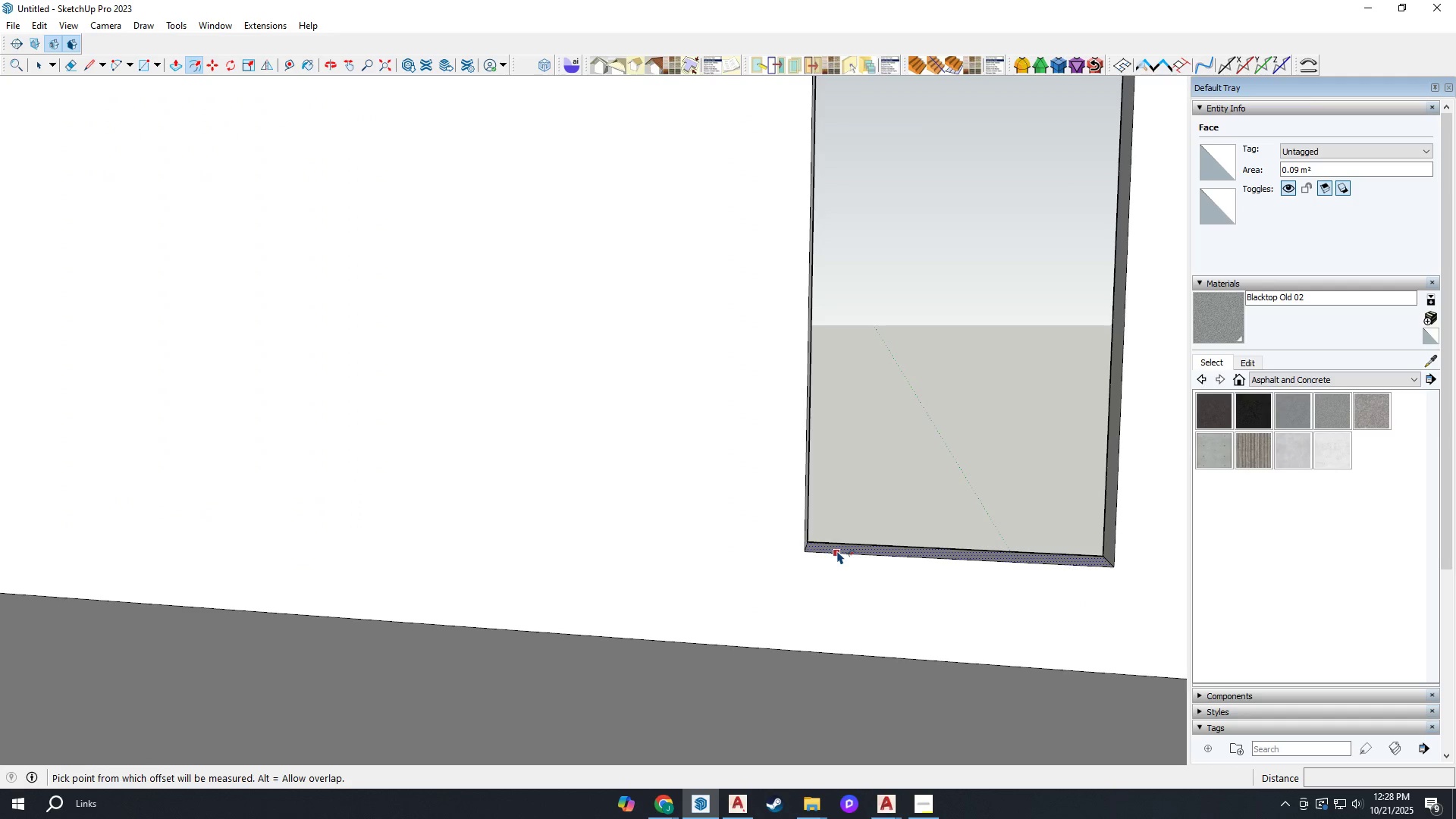 
left_click([837, 551])
 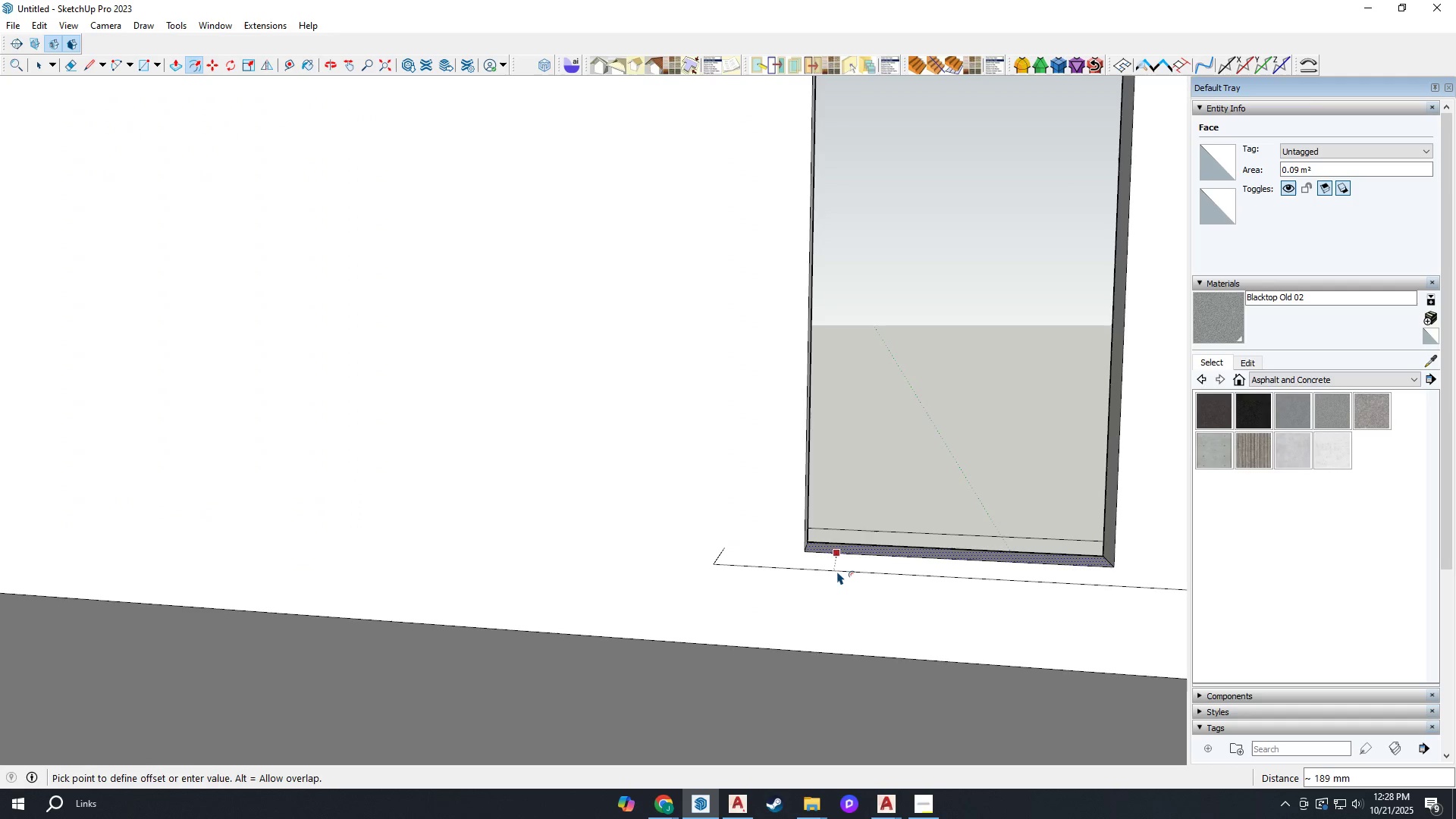 
key(Escape)
type(rtr)
 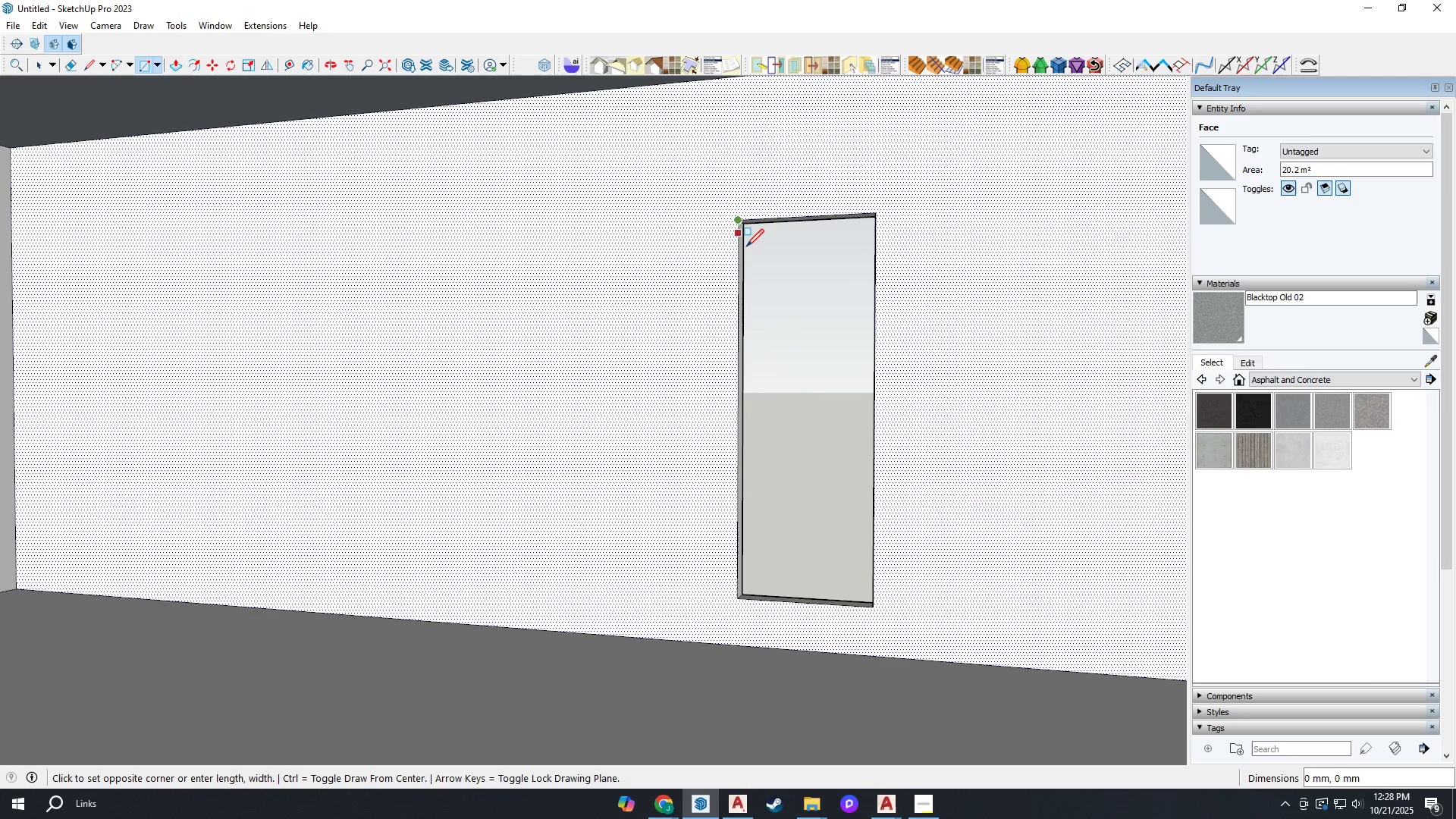 
scroll: coordinate [668, 632], scroll_direction: down, amount: 9.0
 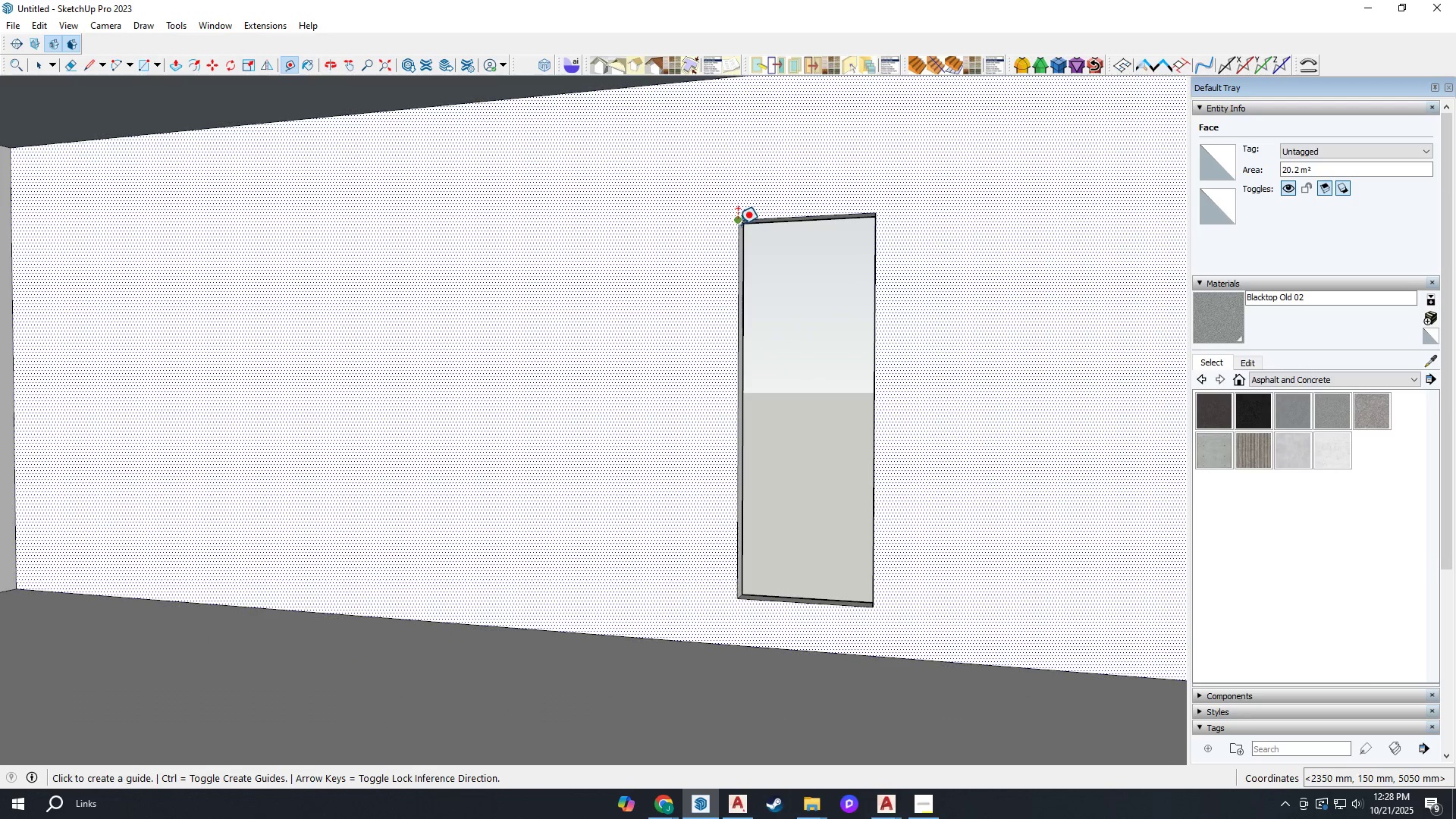 
left_click([740, 223])
 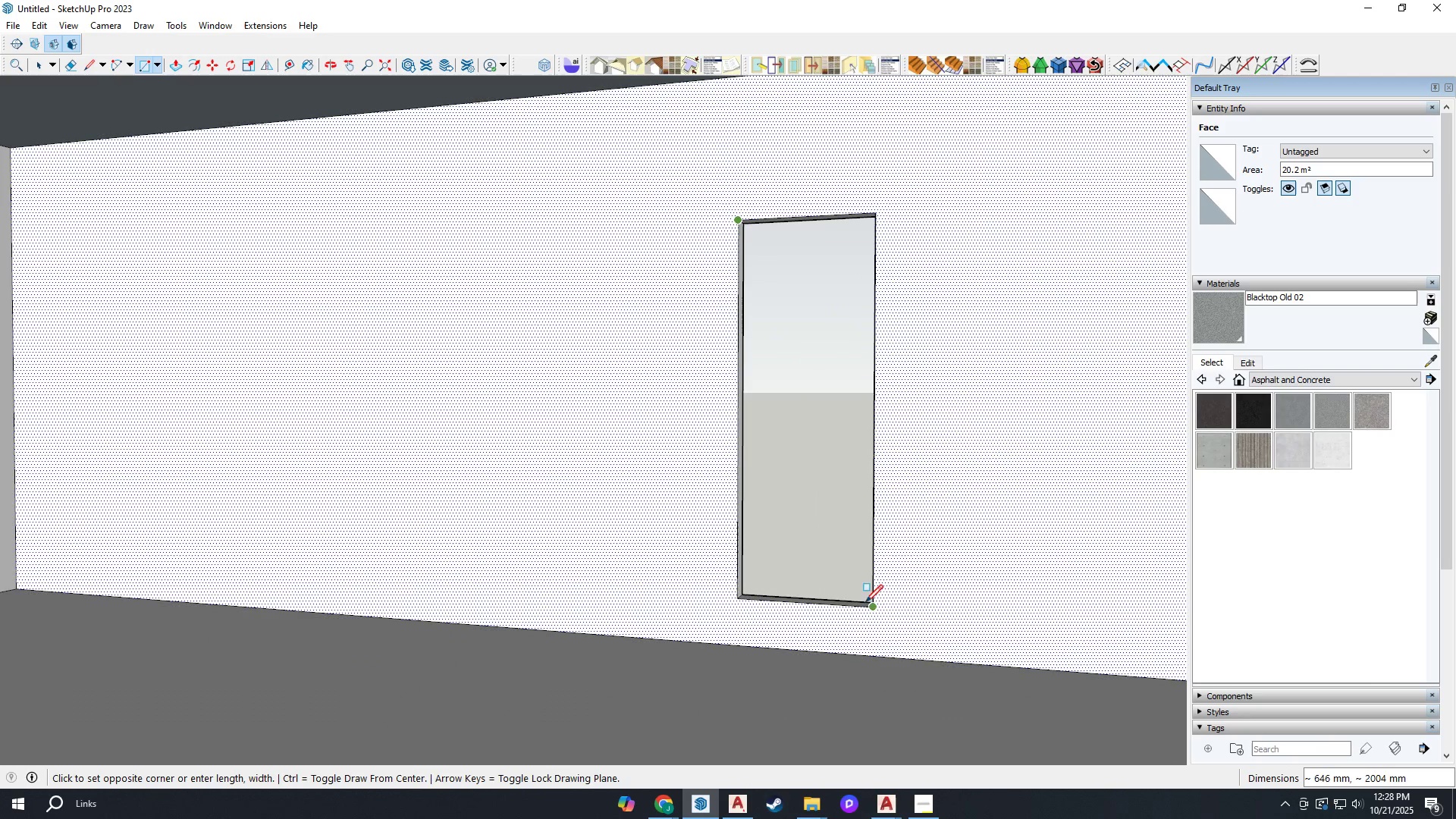 
left_click([872, 607])
 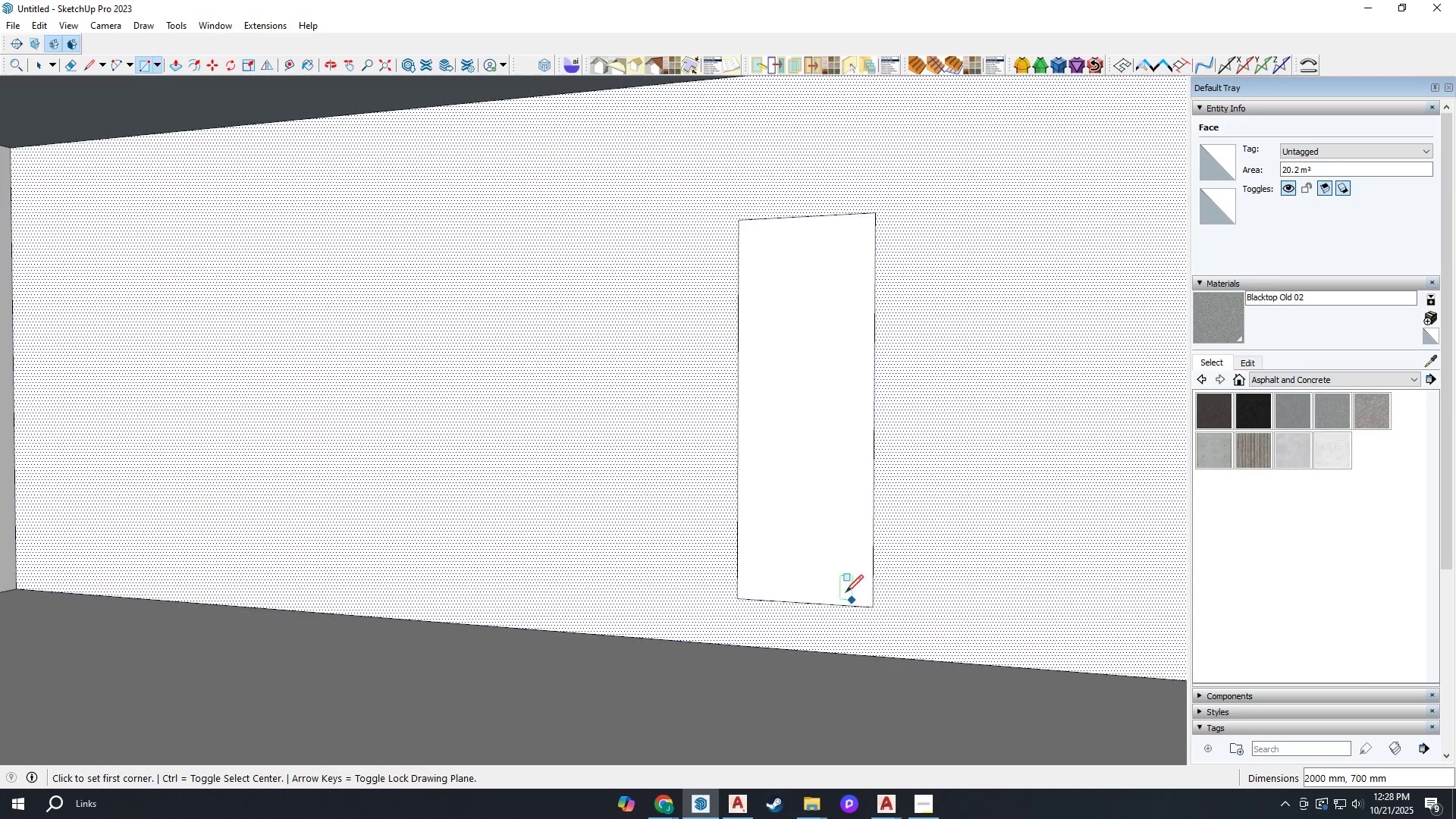 
scroll: coordinate [821, 580], scroll_direction: up, amount: 2.0
 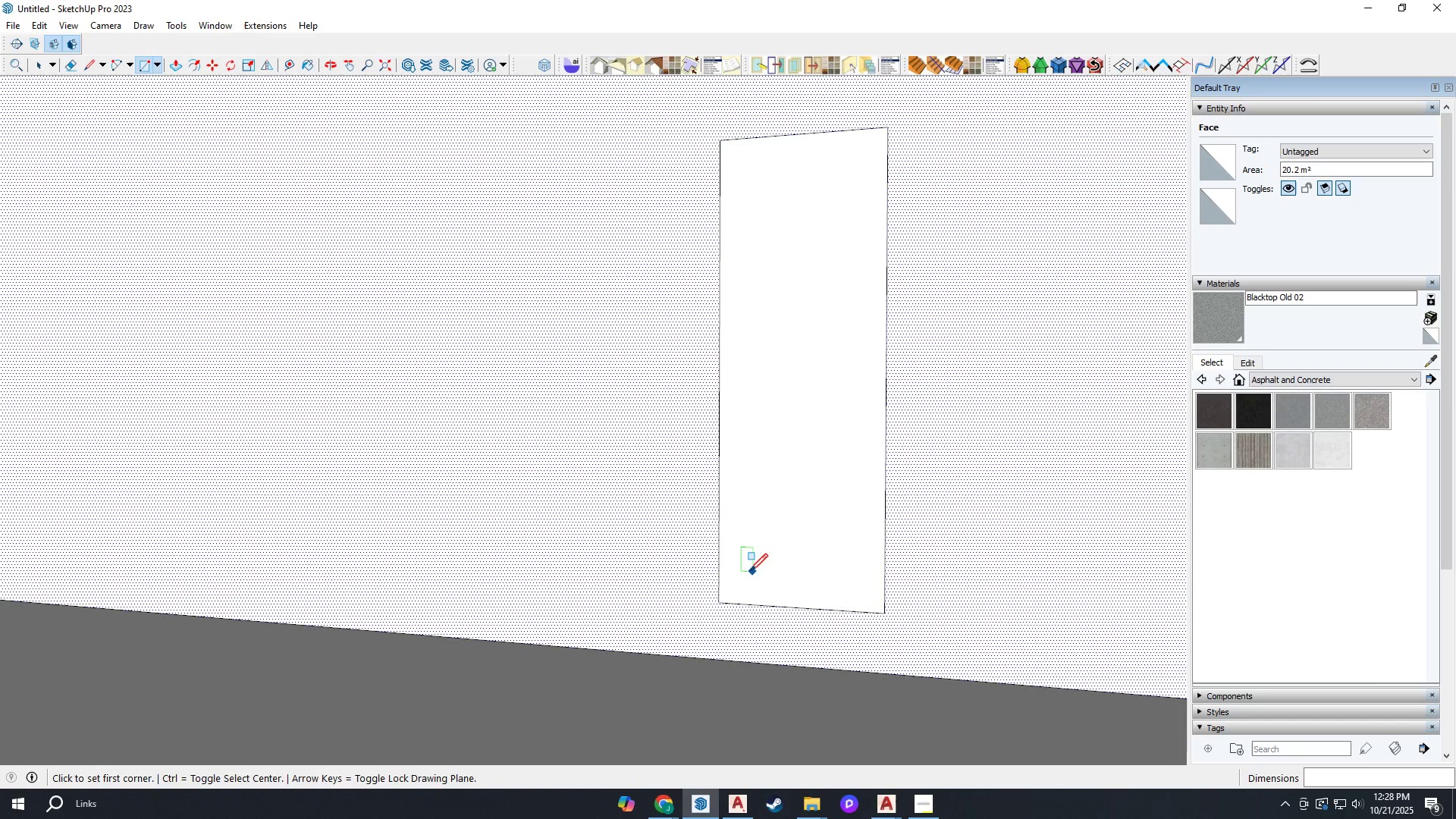 
key(Space)
 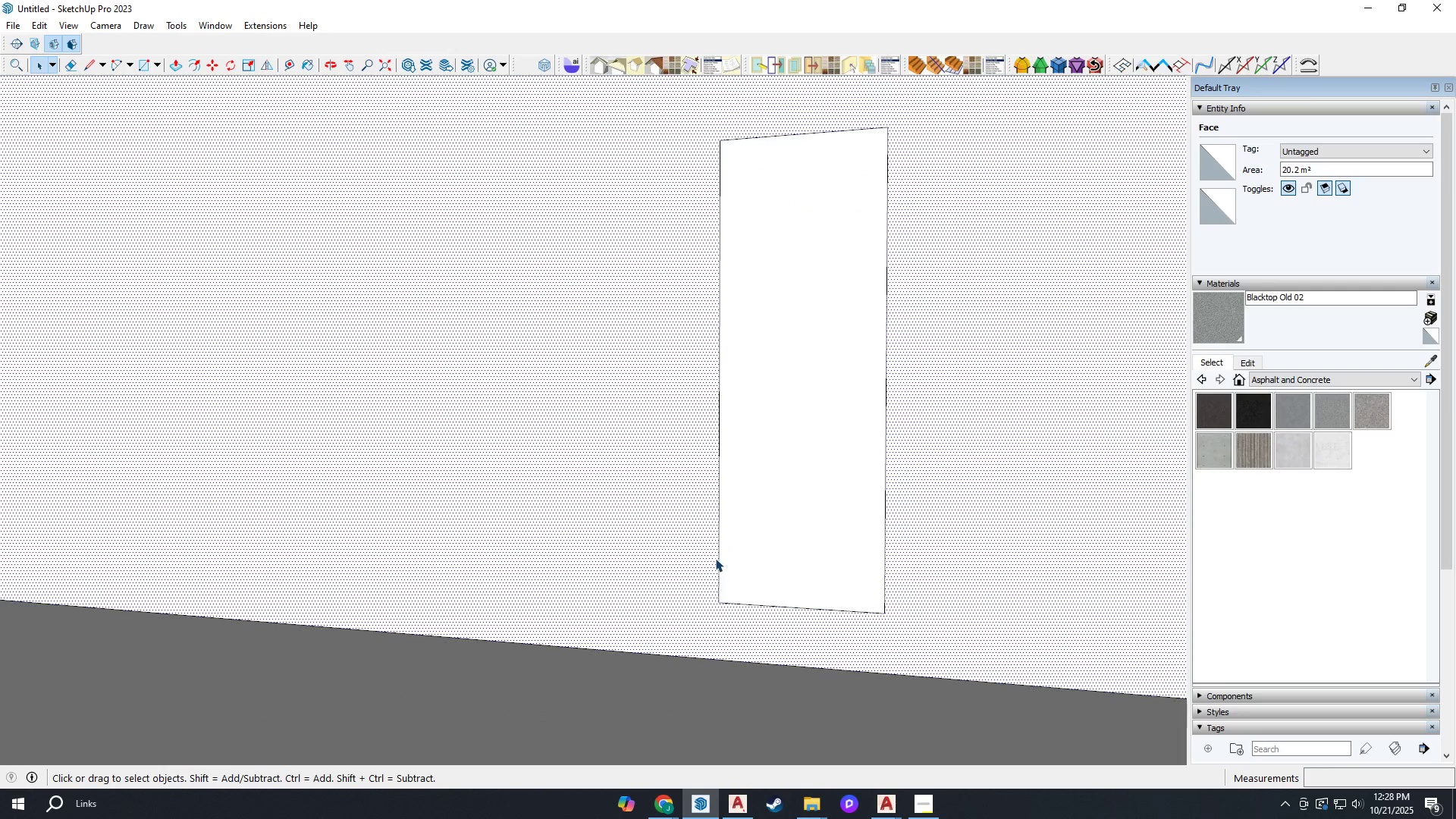 
scroll: coordinate [714, 555], scroll_direction: up, amount: 1.0
 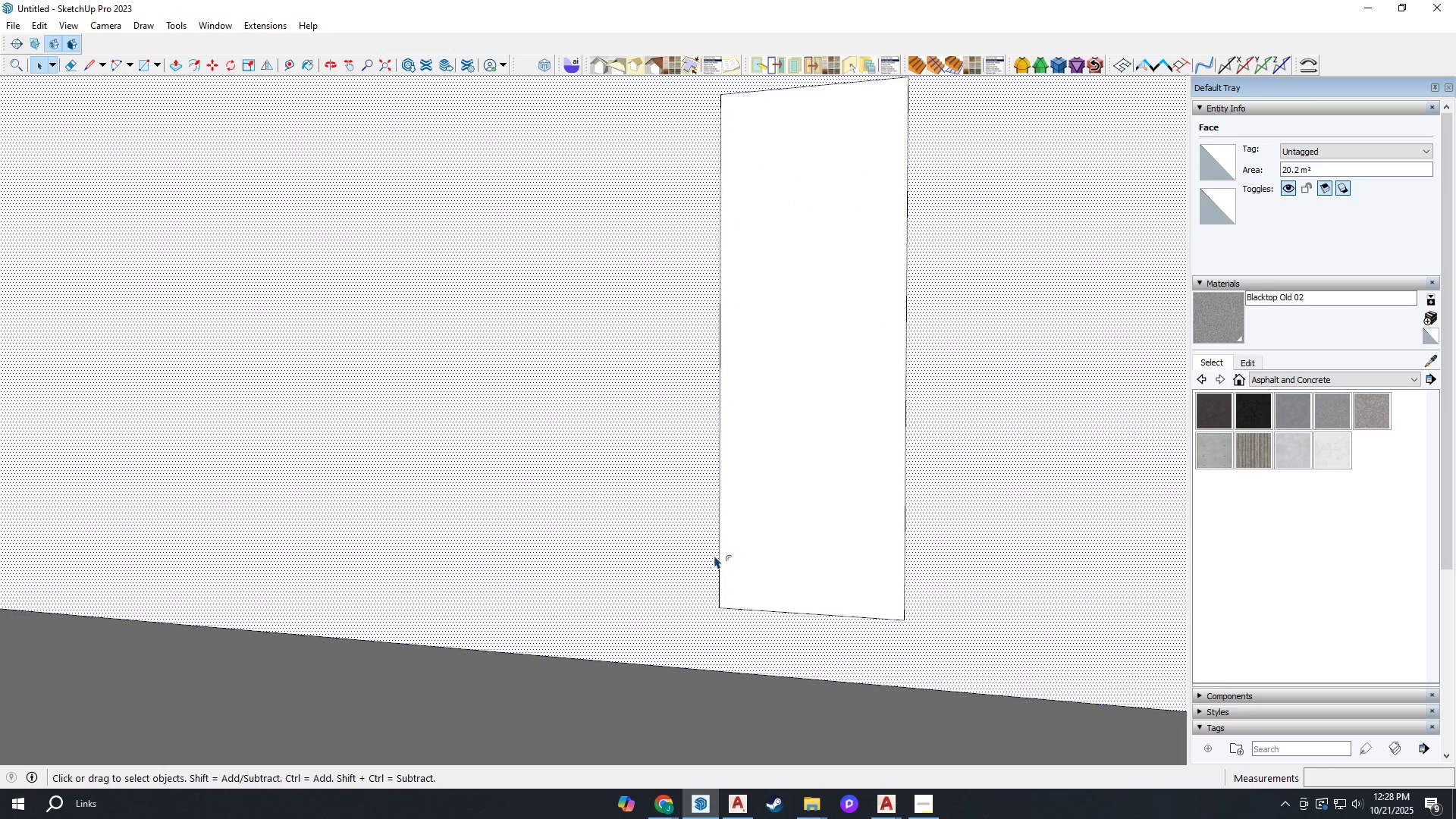 
key(F)
 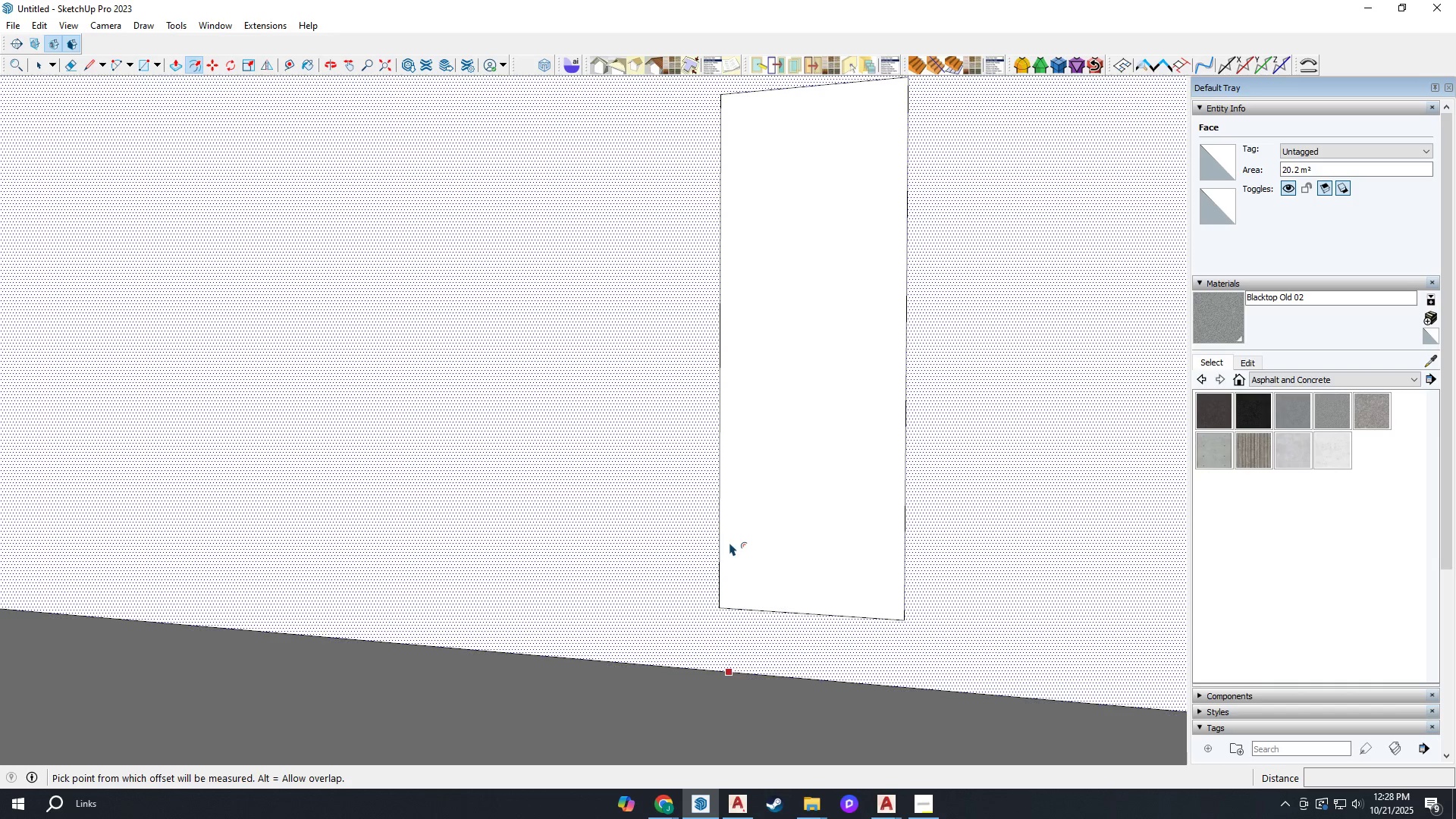 
key(Escape)
 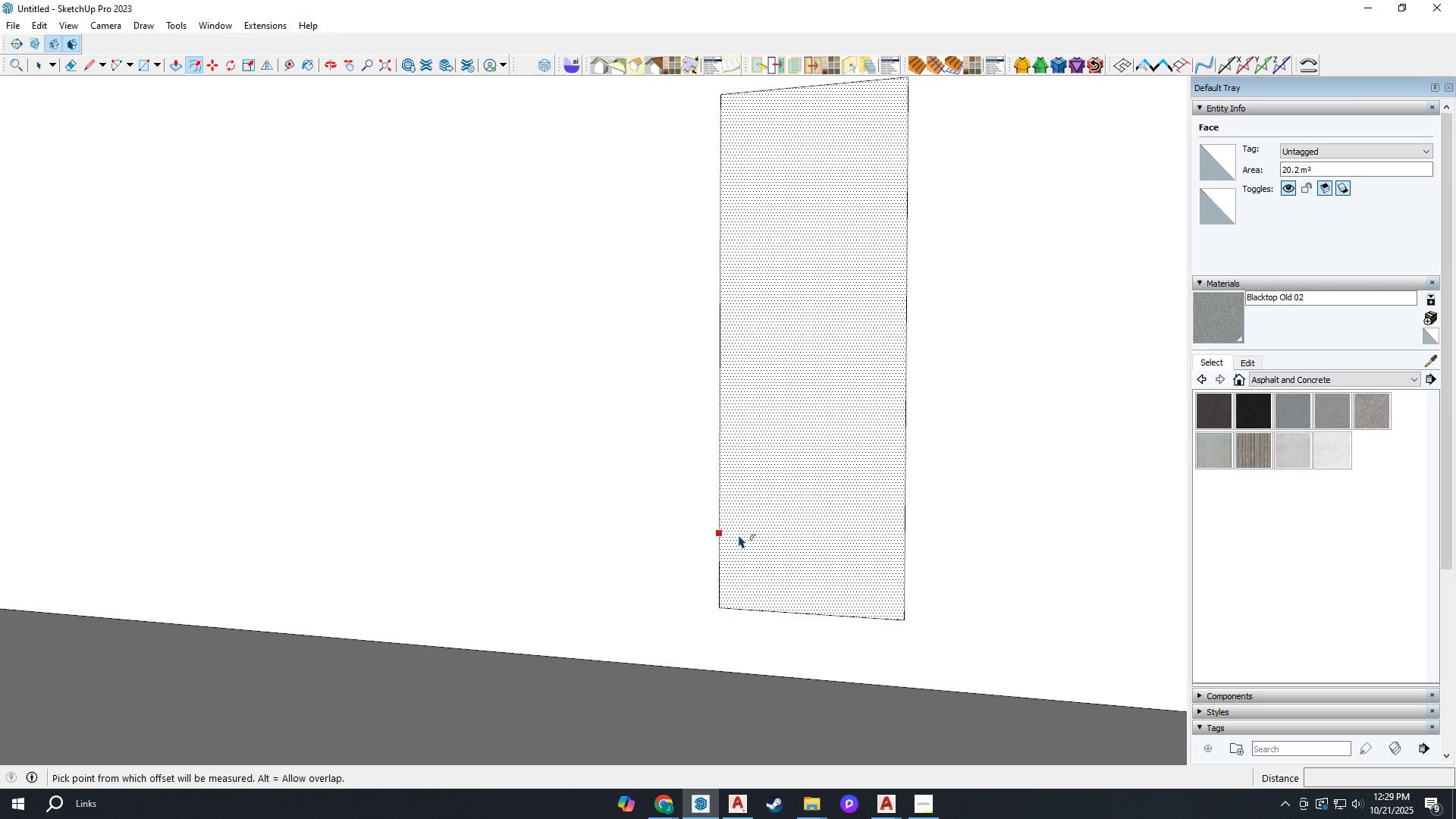 
left_click([739, 535])
 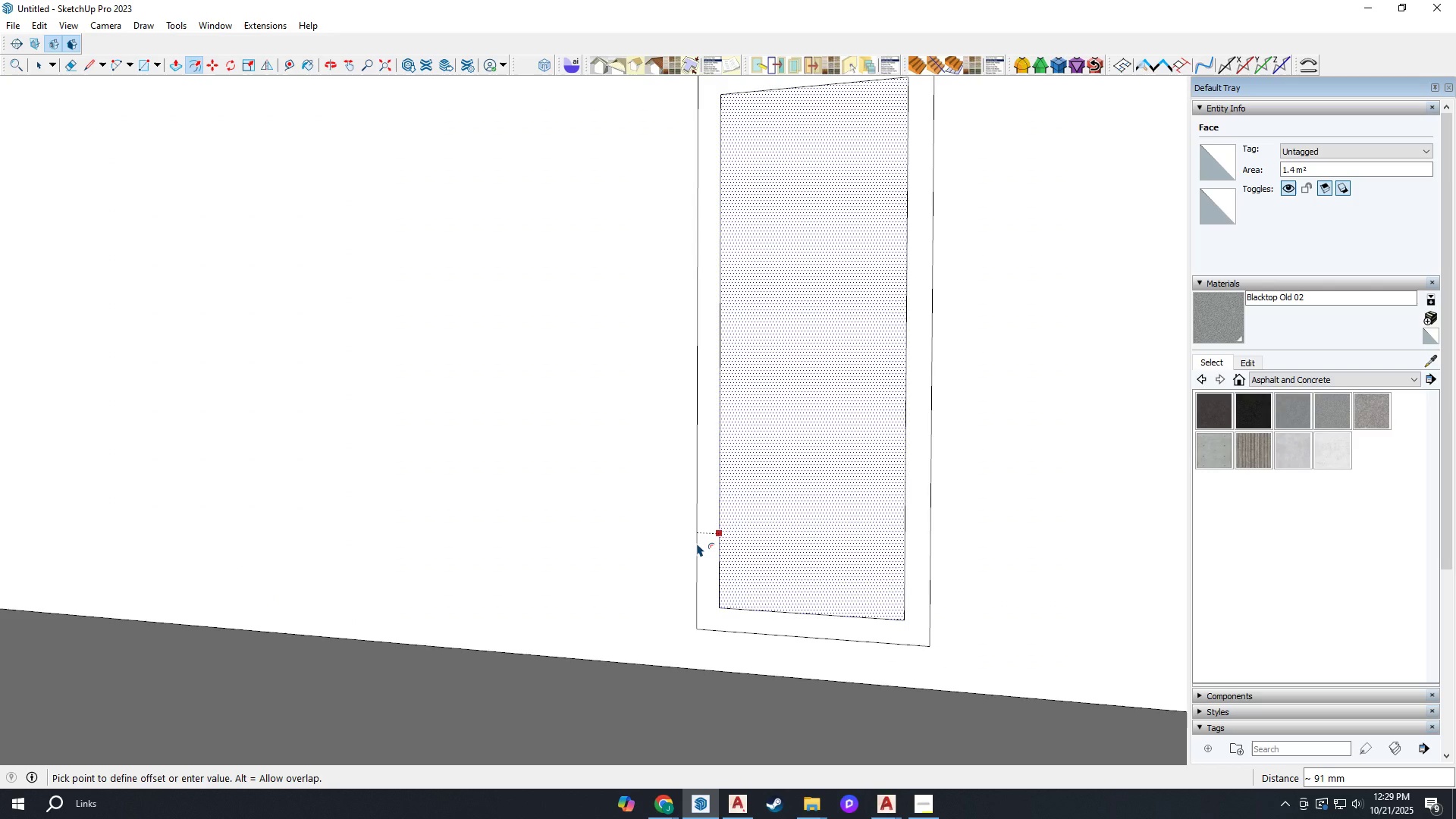 
type(50)
 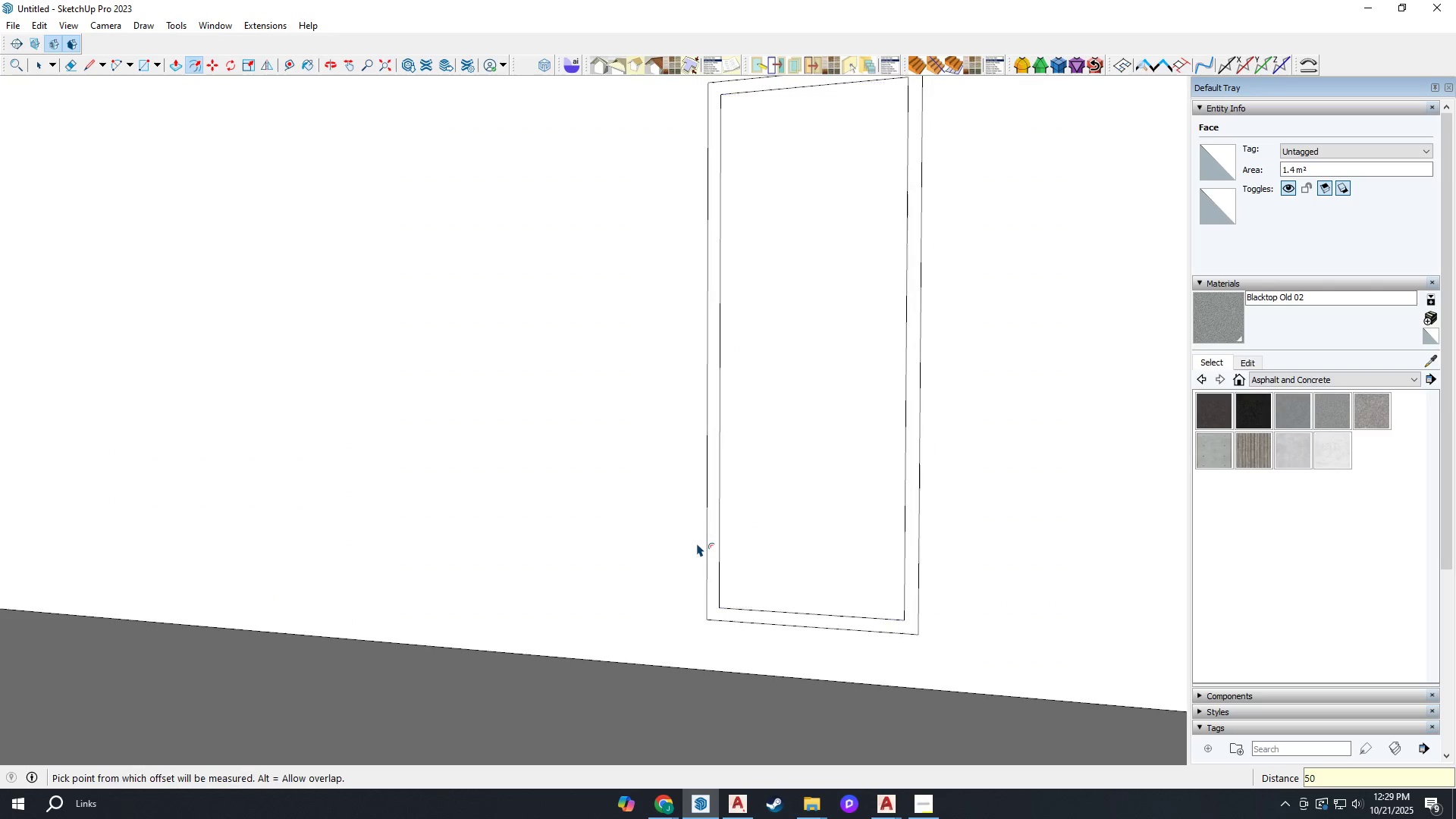 
key(Enter)
 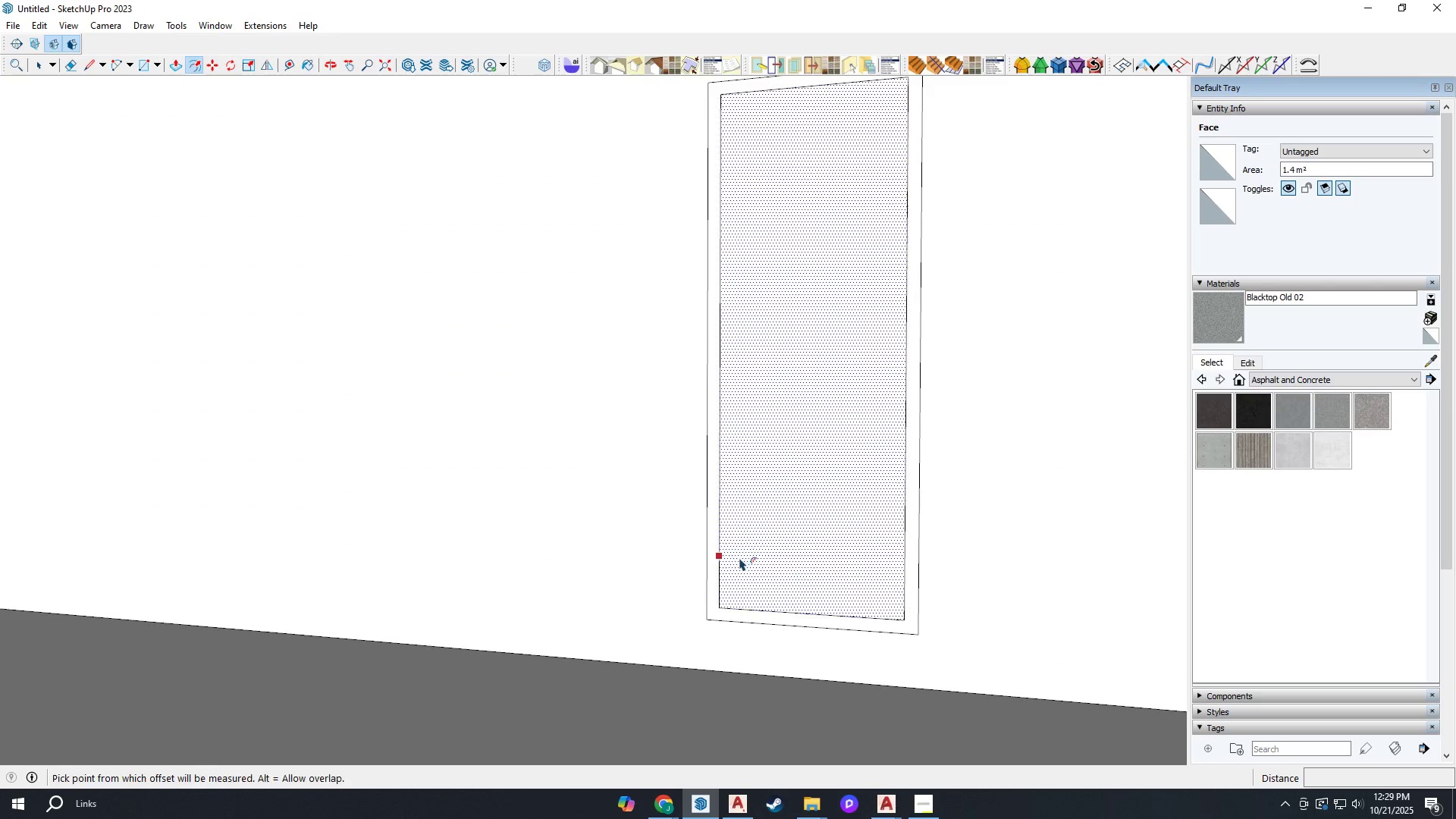 
key(Space)
 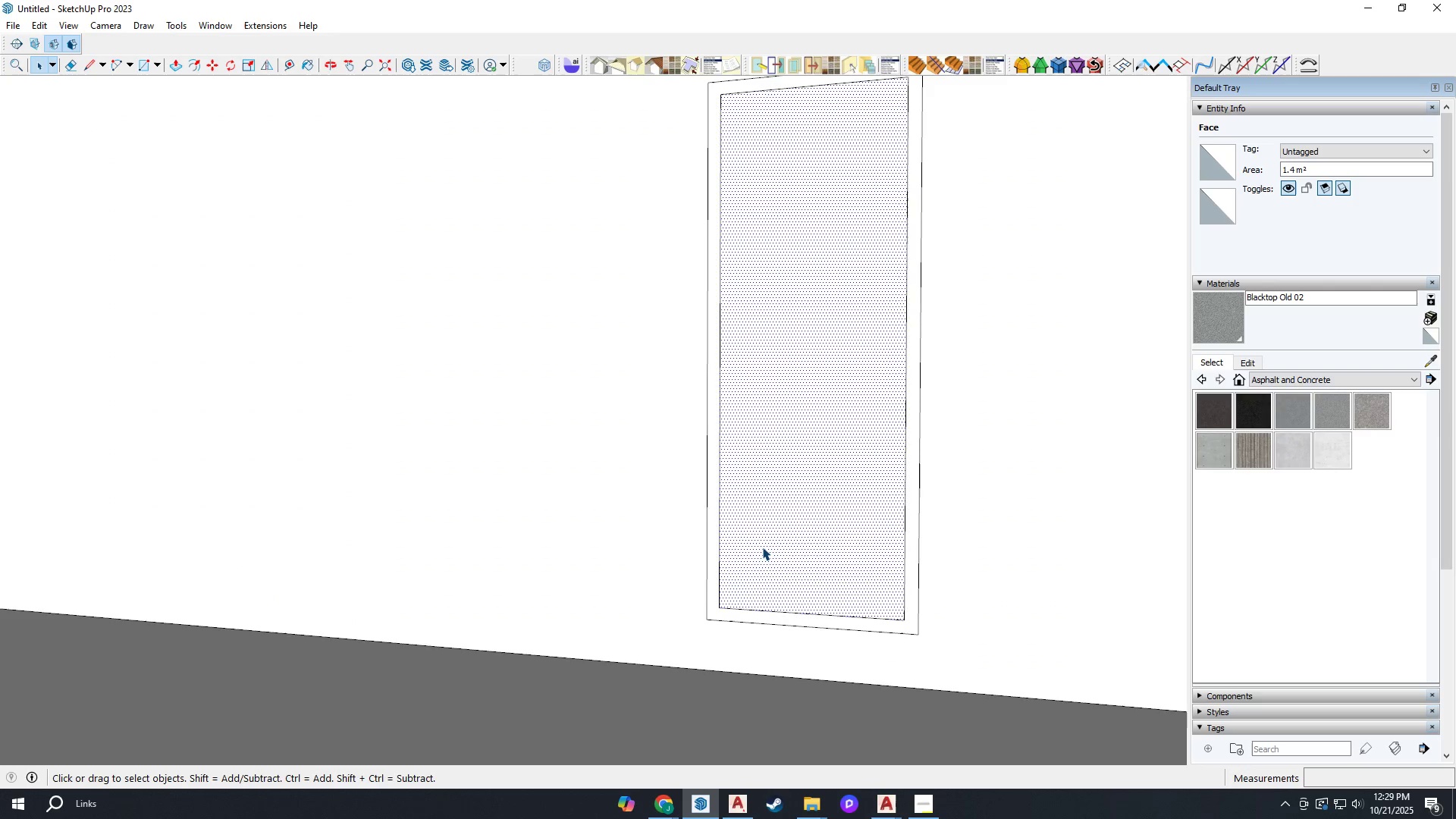 
left_click([762, 547])
 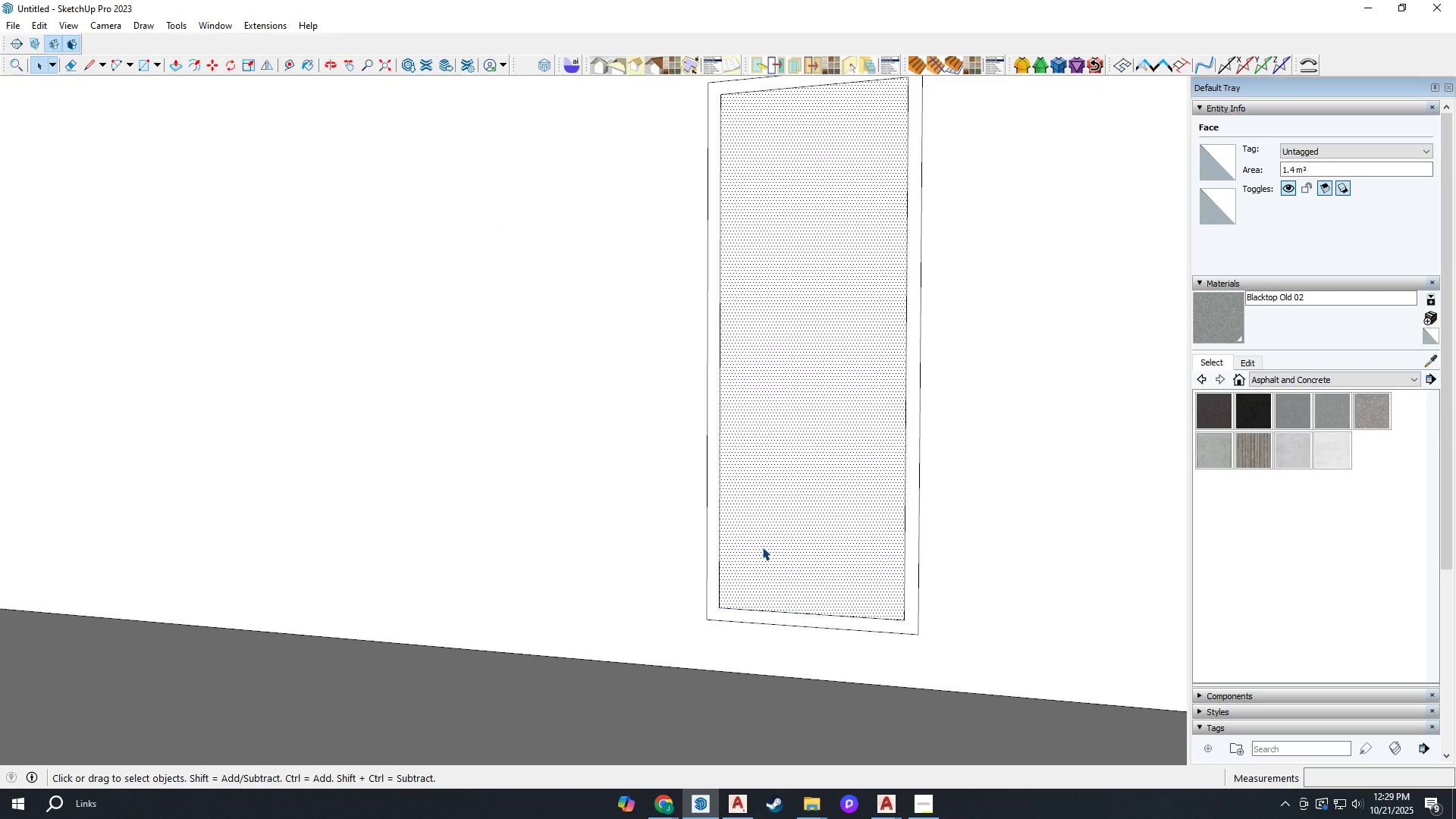 
key(Delete)
 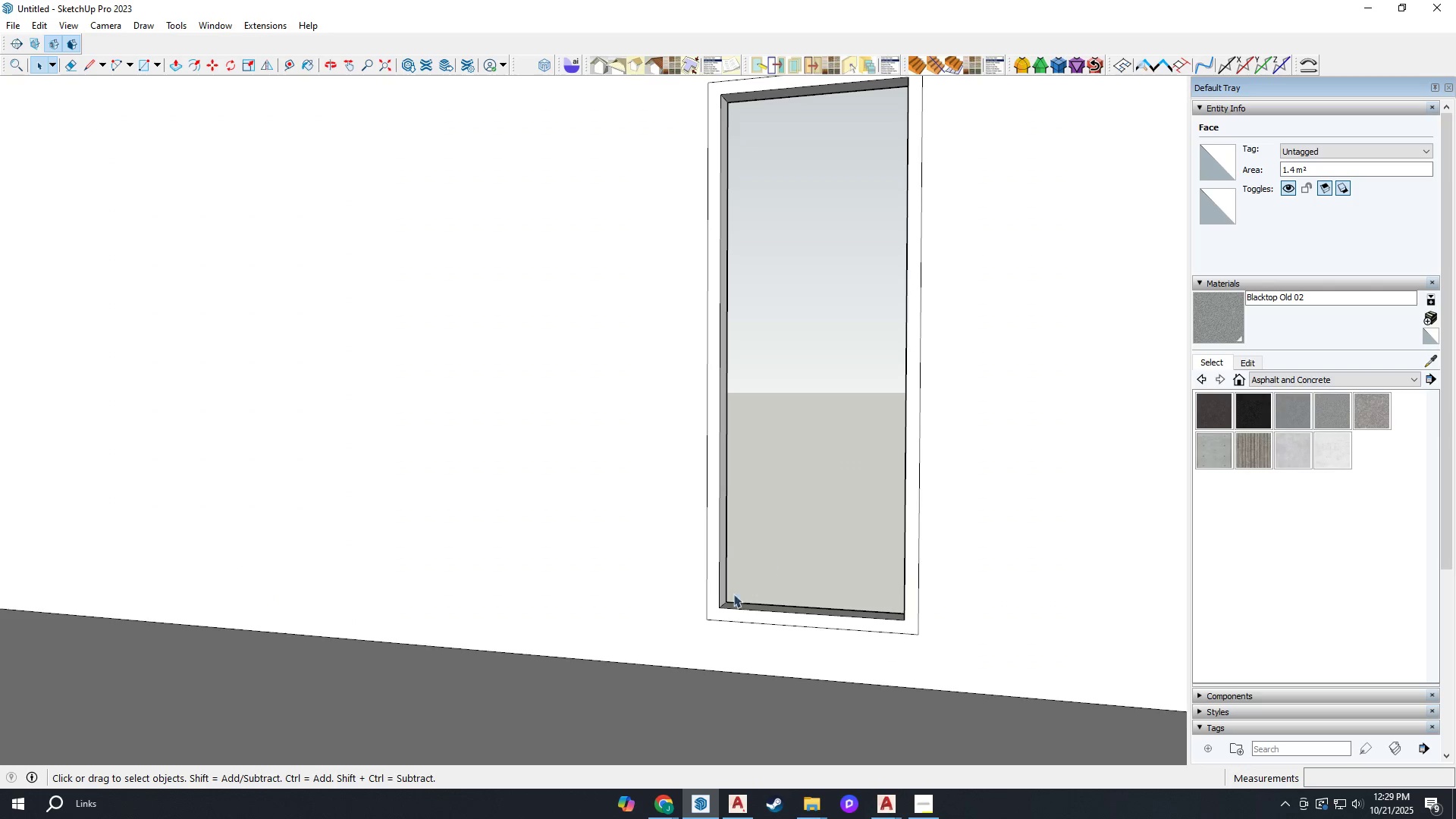 
scroll: coordinate [723, 602], scroll_direction: up, amount: 6.0
 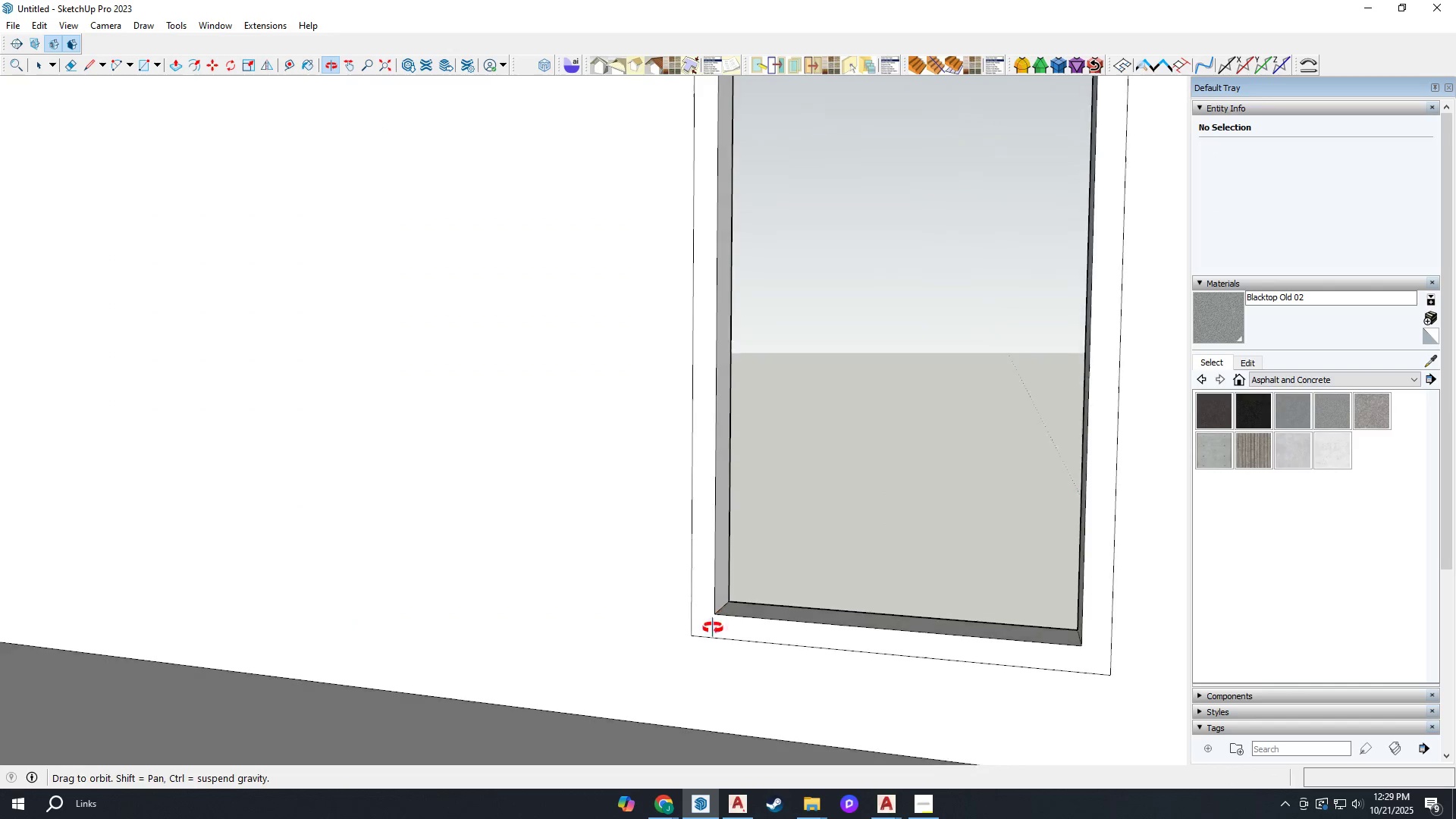 
key(P)
 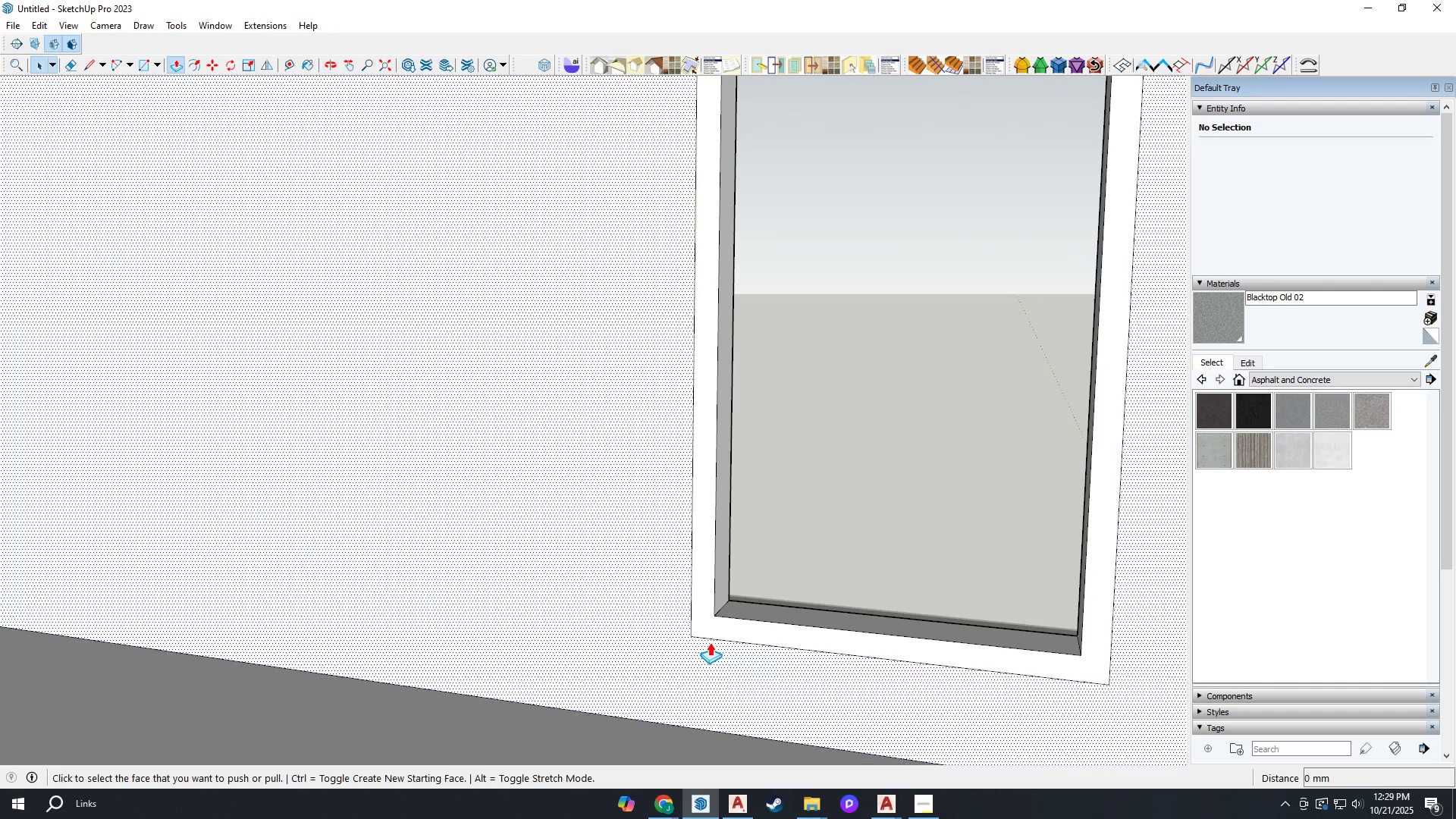 
scroll: coordinate [710, 644], scroll_direction: up, amount: 2.0
 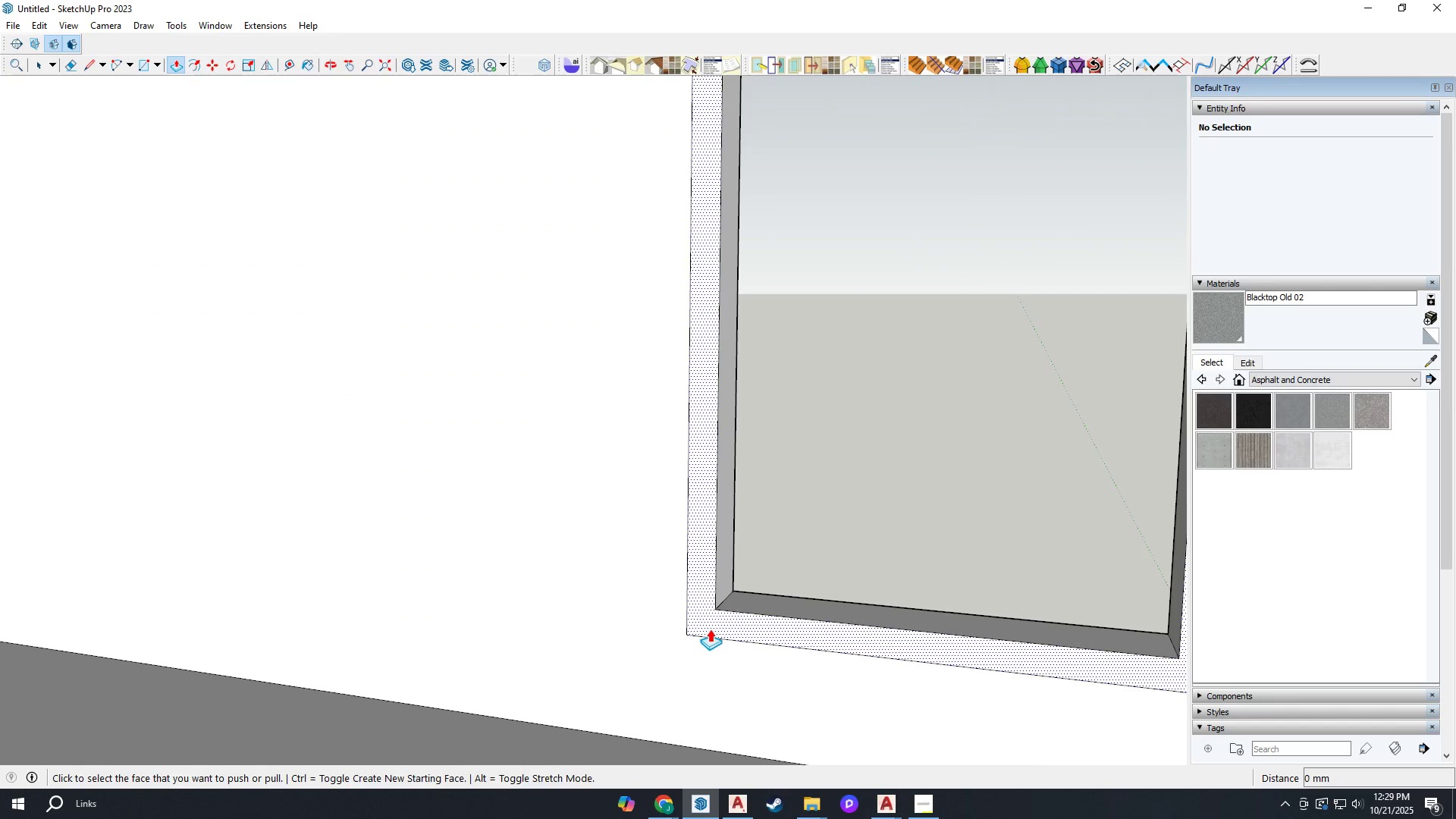 
left_click([710, 629])
 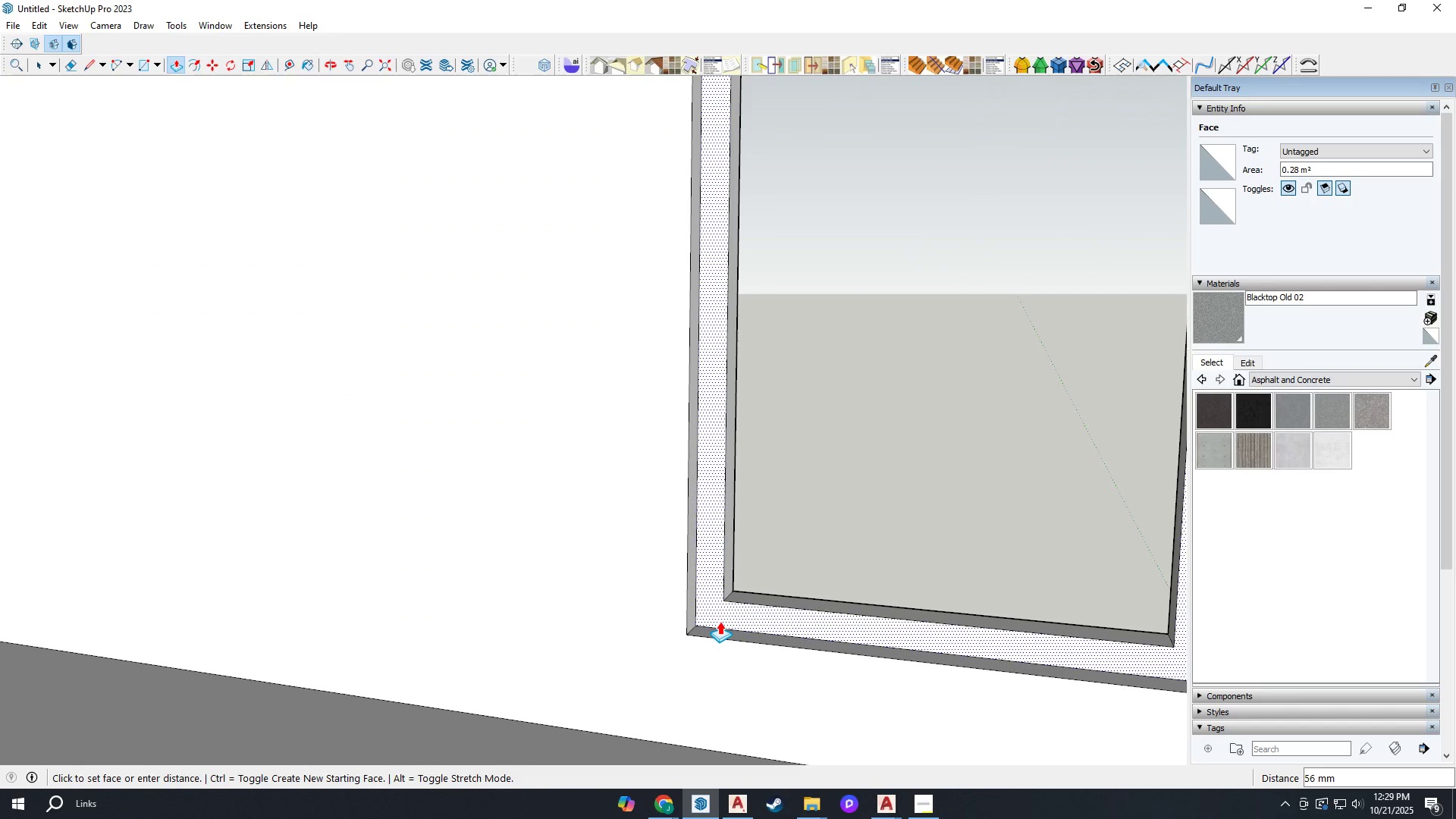 
type(50)
 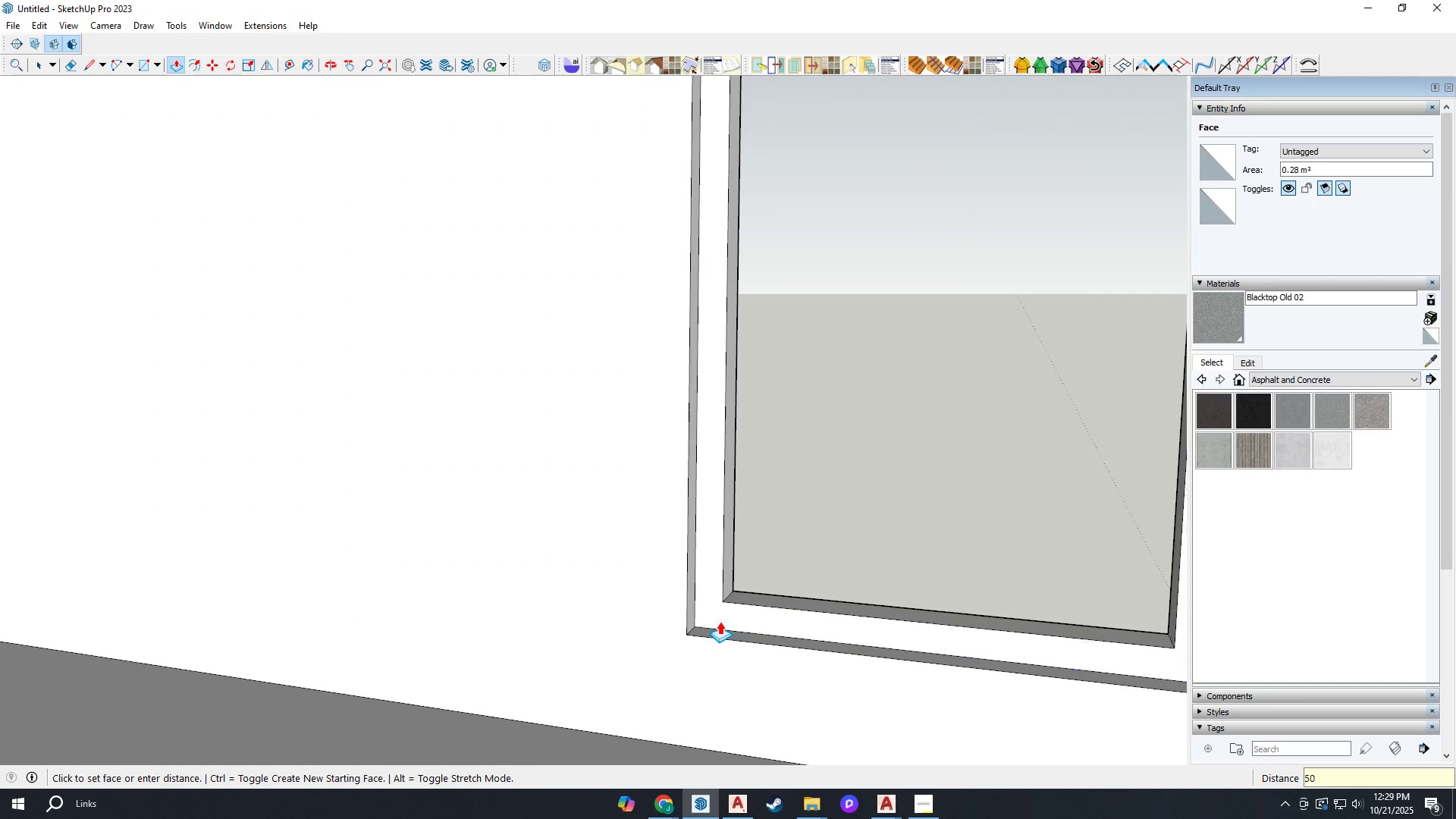 
key(Enter)
 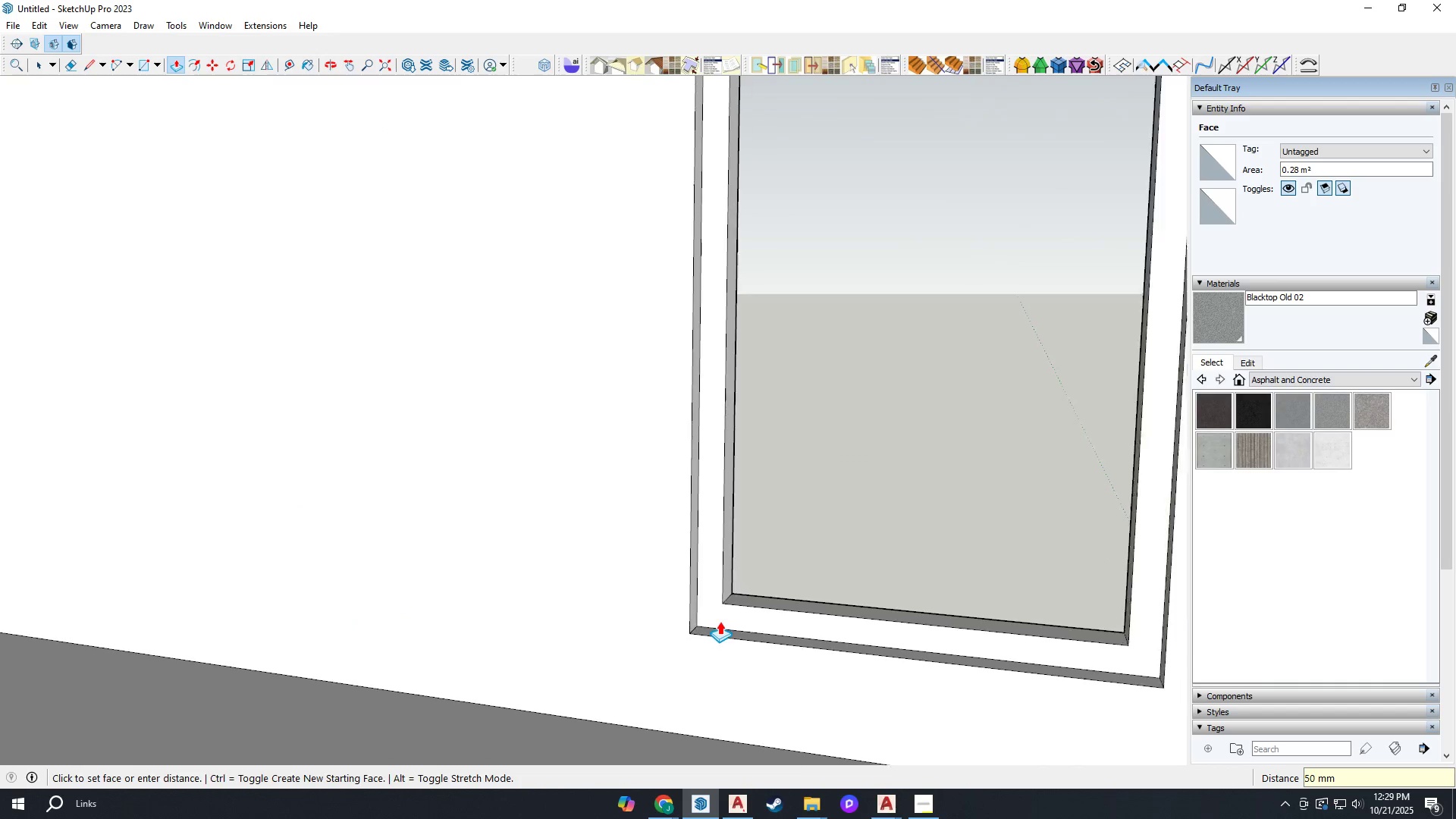 
scroll: coordinate [755, 624], scroll_direction: down, amount: 7.0
 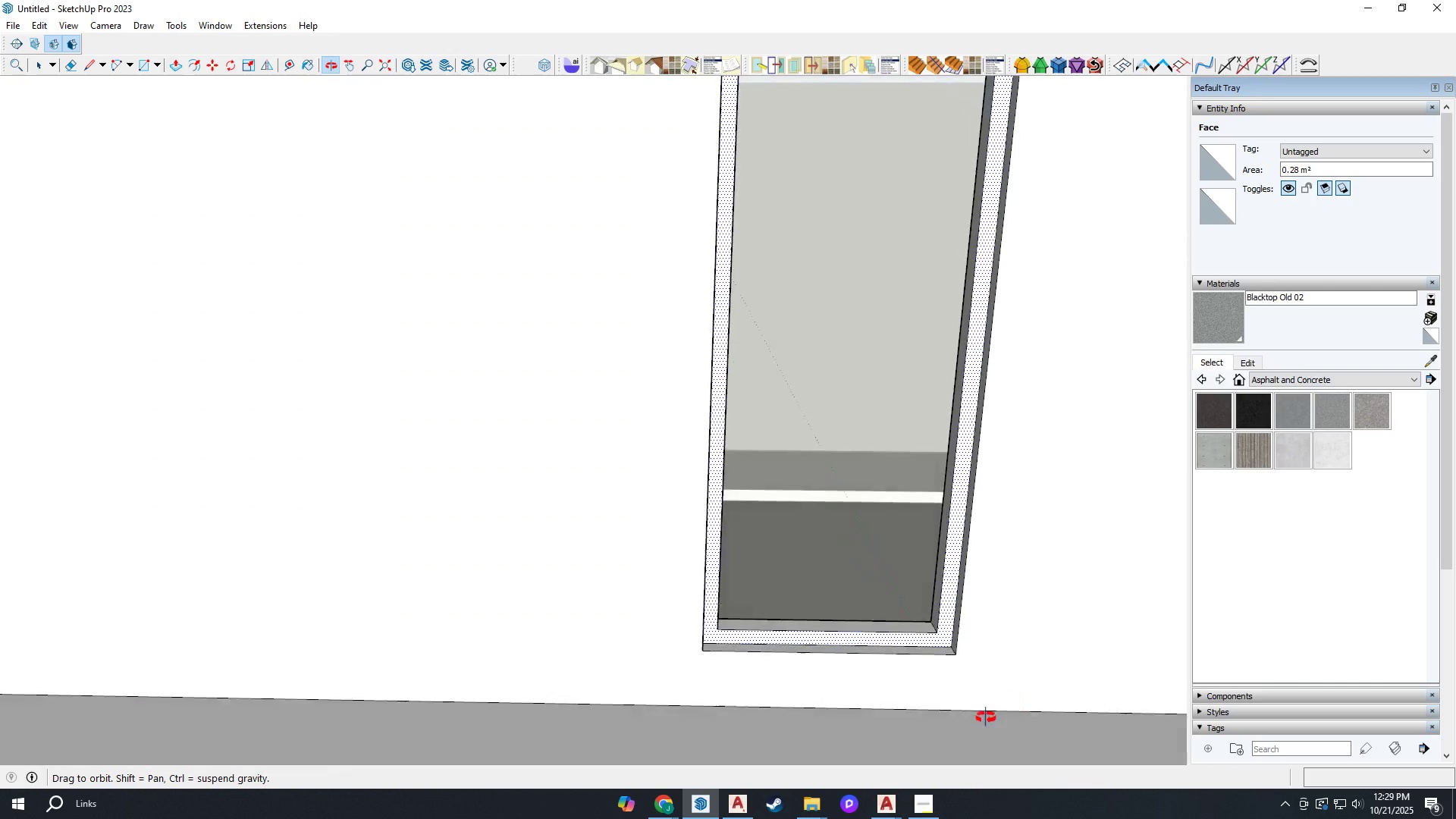 
scroll: coordinate [659, 598], scroll_direction: up, amount: 13.0
 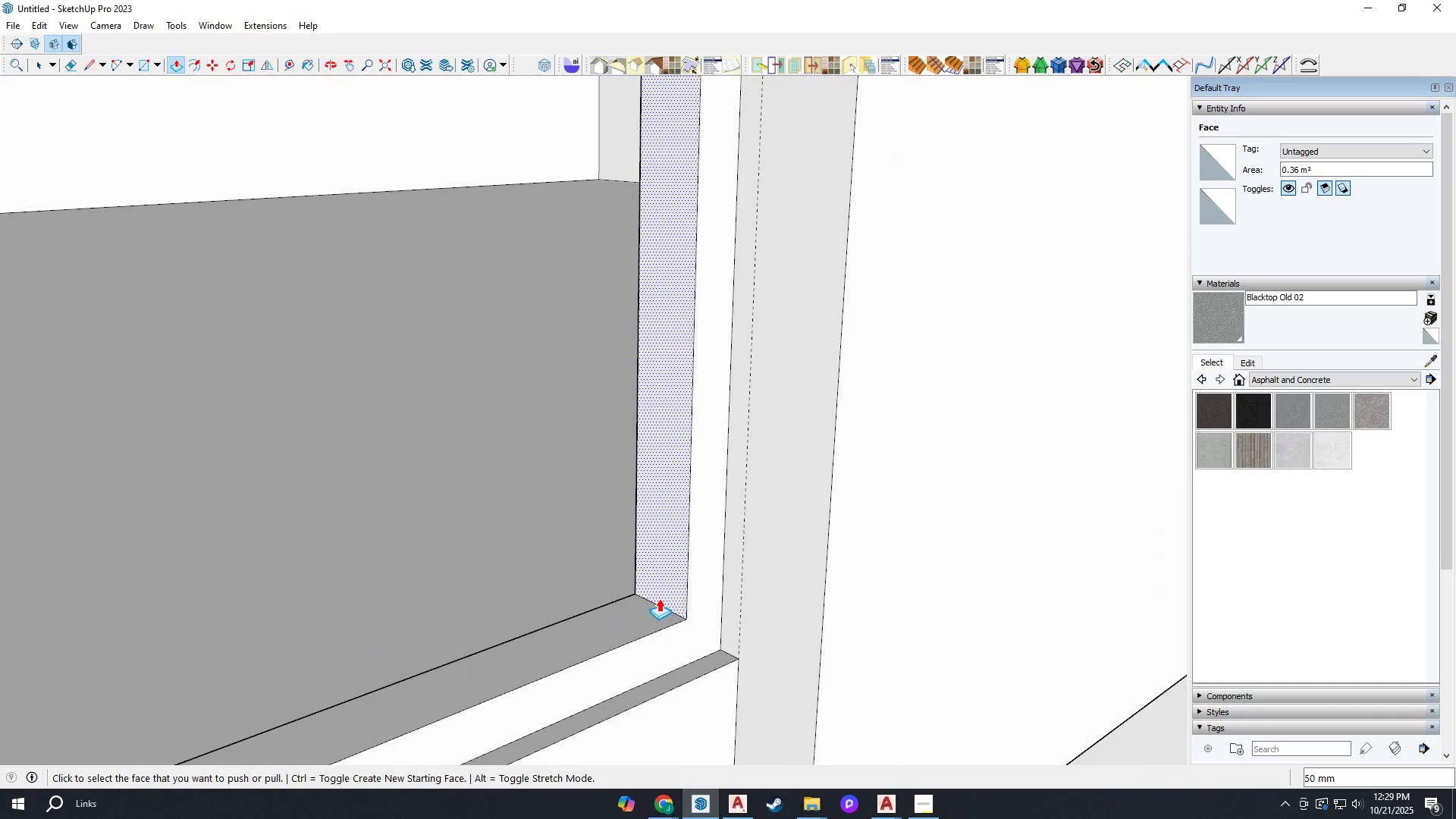 
type(tp)
 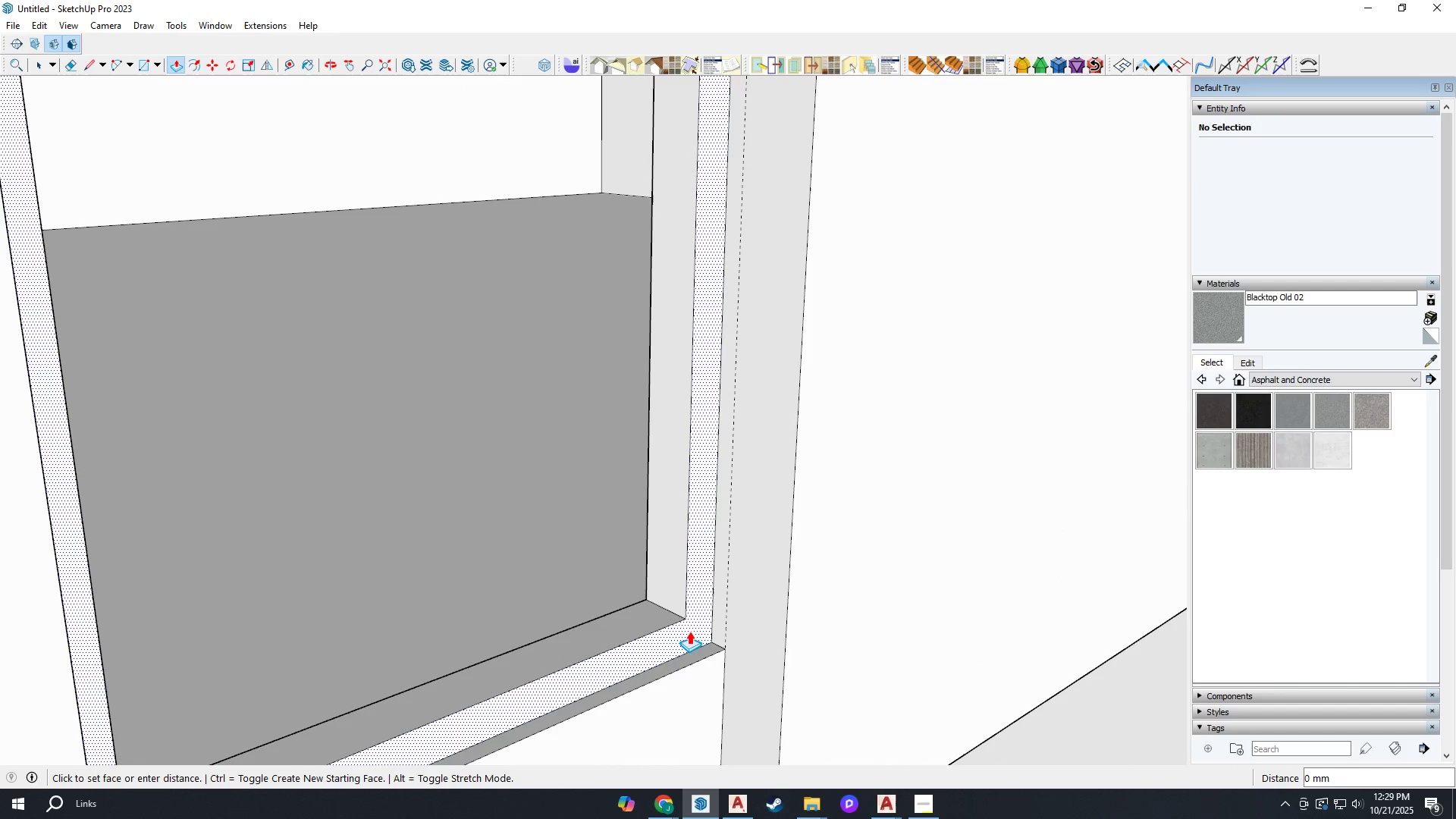 
scroll: coordinate [682, 618], scroll_direction: down, amount: 3.0
 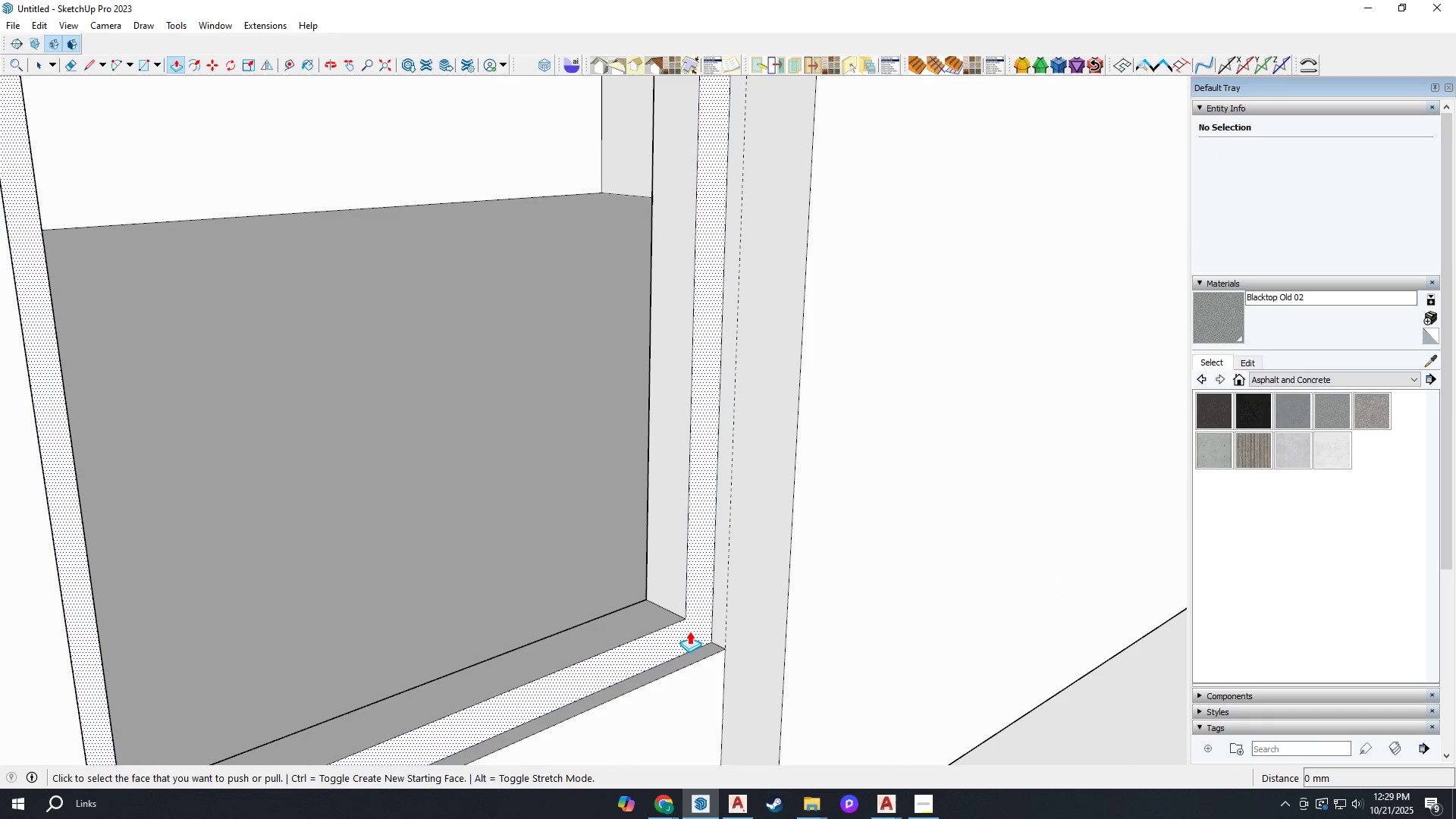 
left_click([689, 631])
 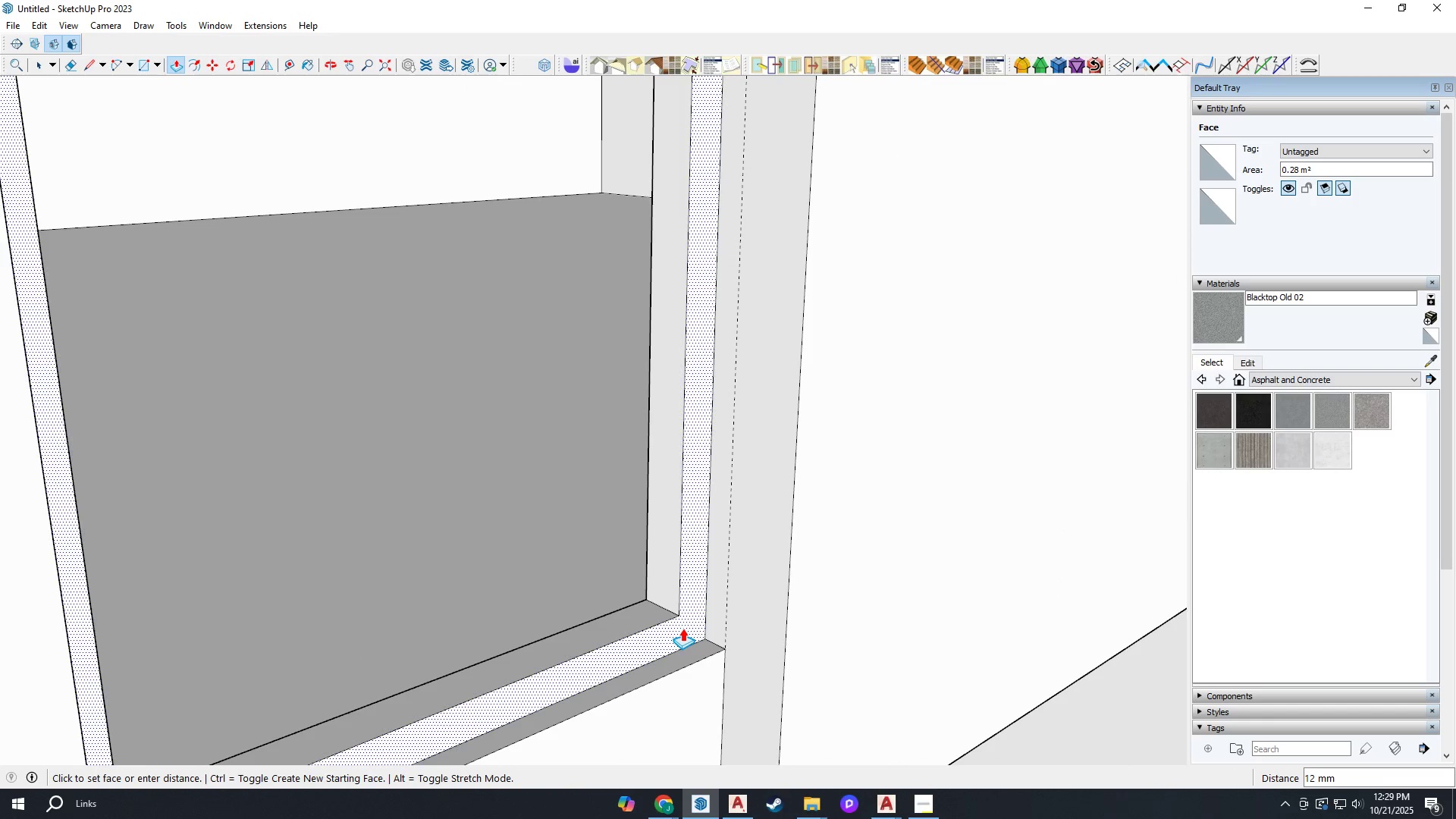 
type(25)
 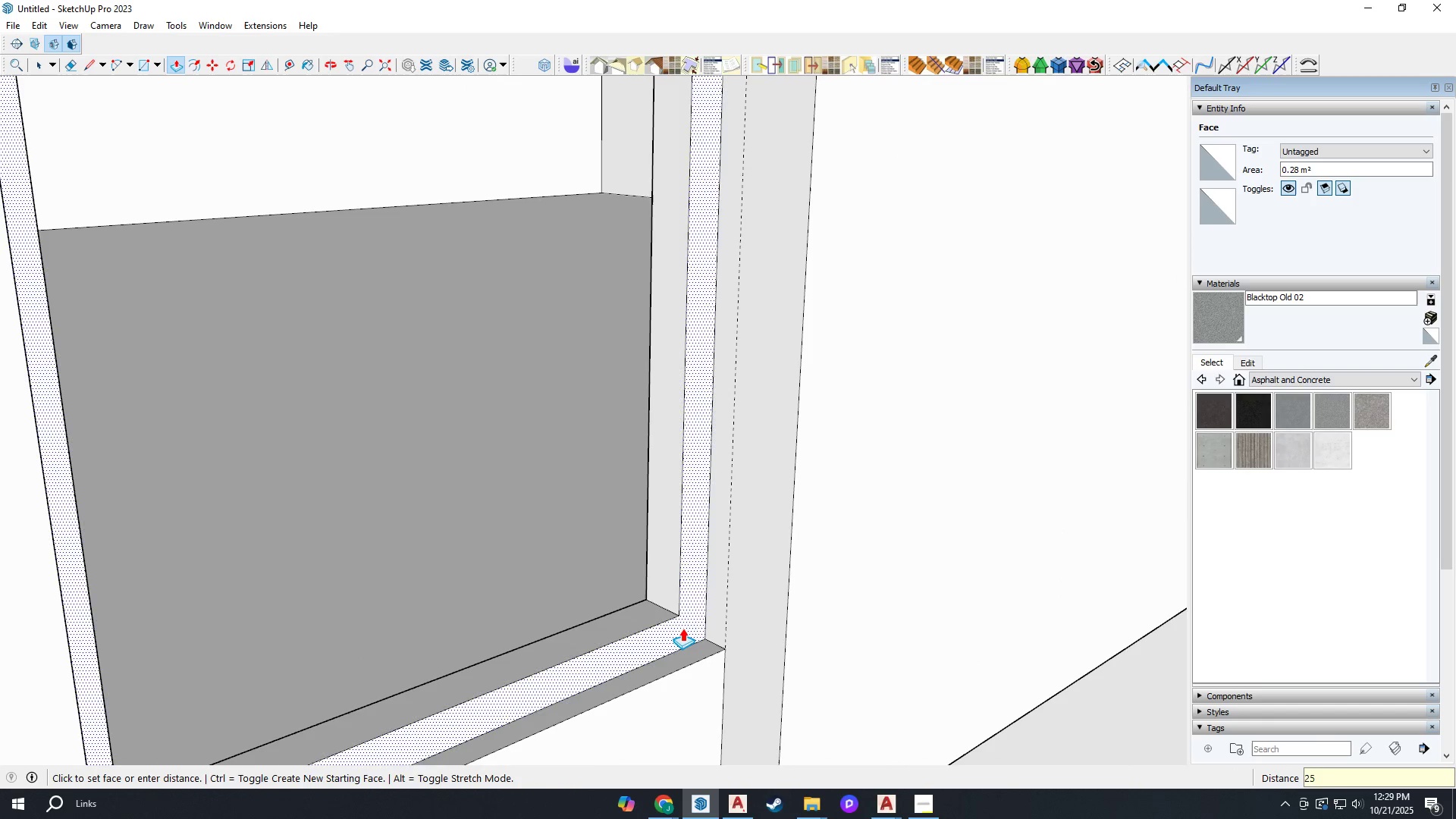 
key(Enter)
 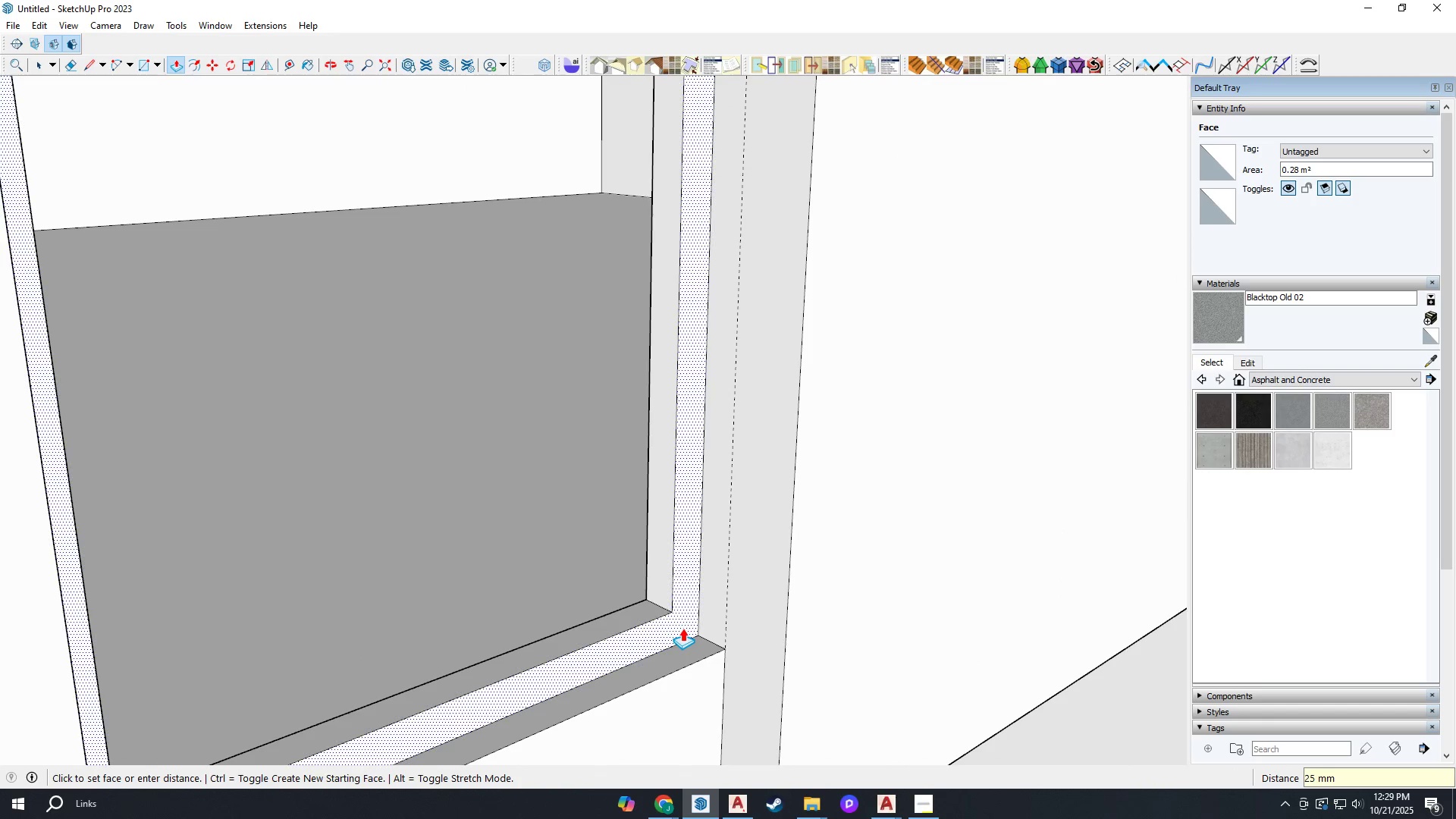 
scroll: coordinate [682, 628], scroll_direction: down, amount: 2.0
 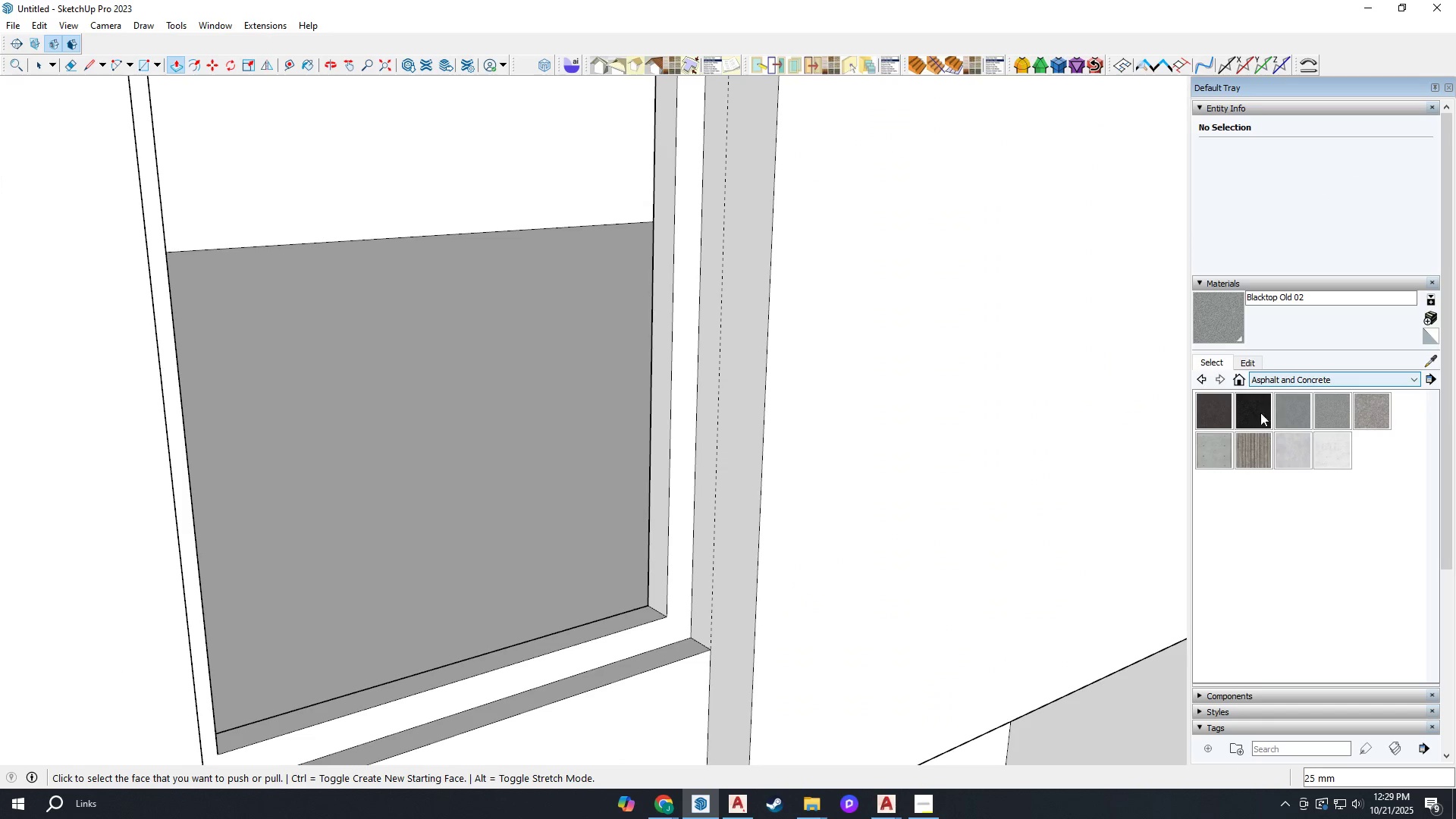 
left_click([1313, 378])
 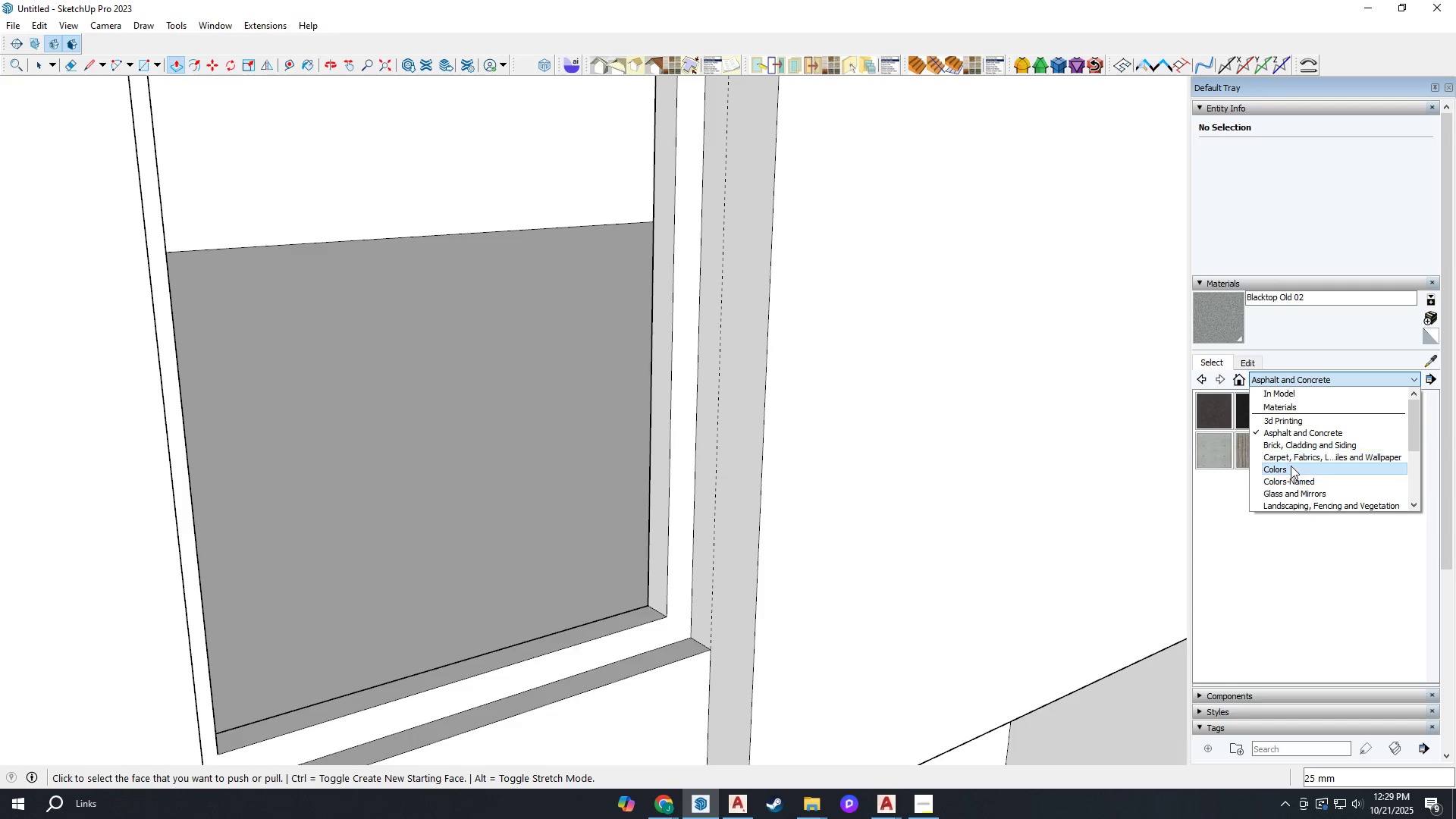 
left_click([1291, 466])
 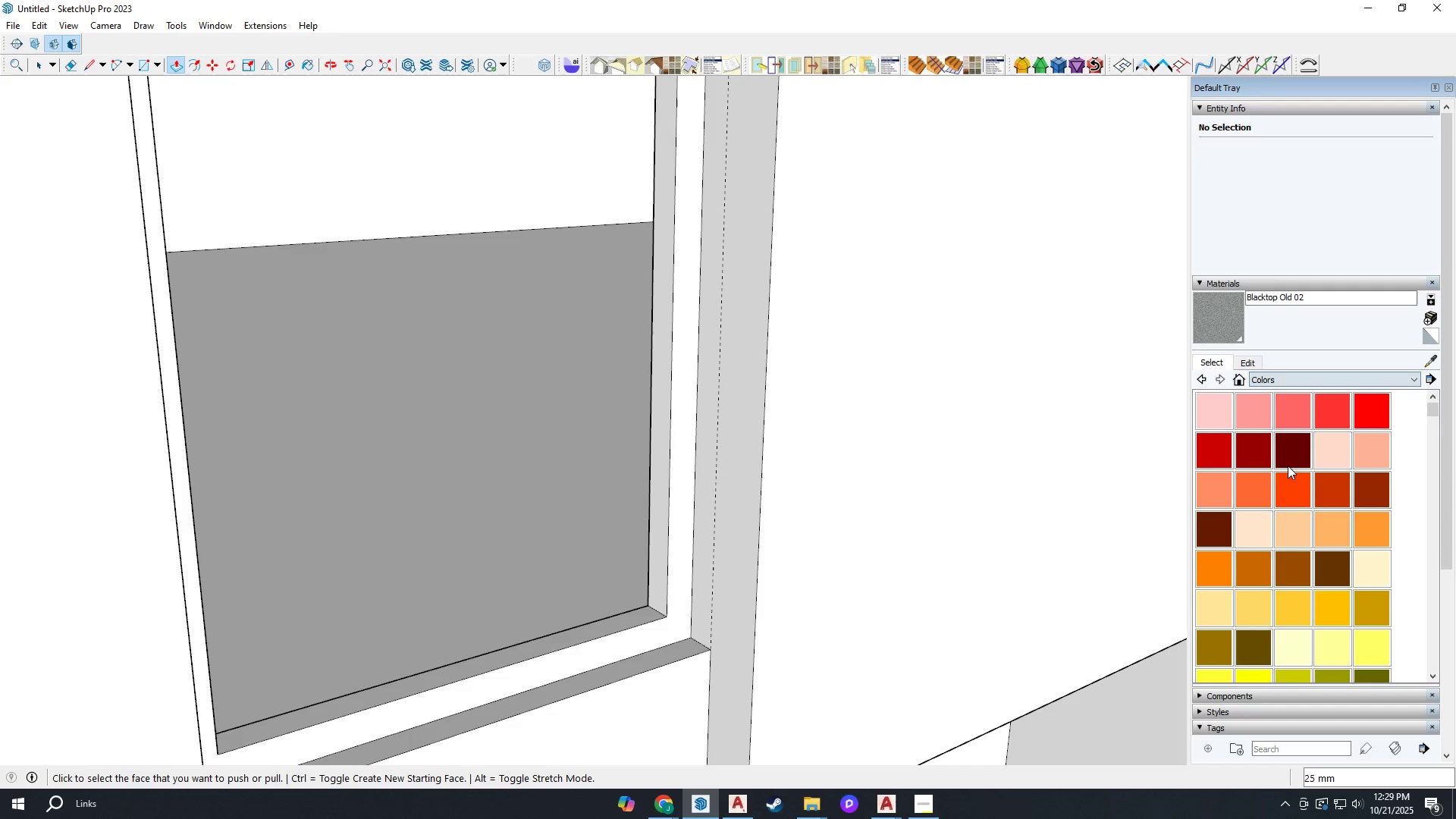 
scroll: coordinate [1272, 474], scroll_direction: down, amount: 20.0
 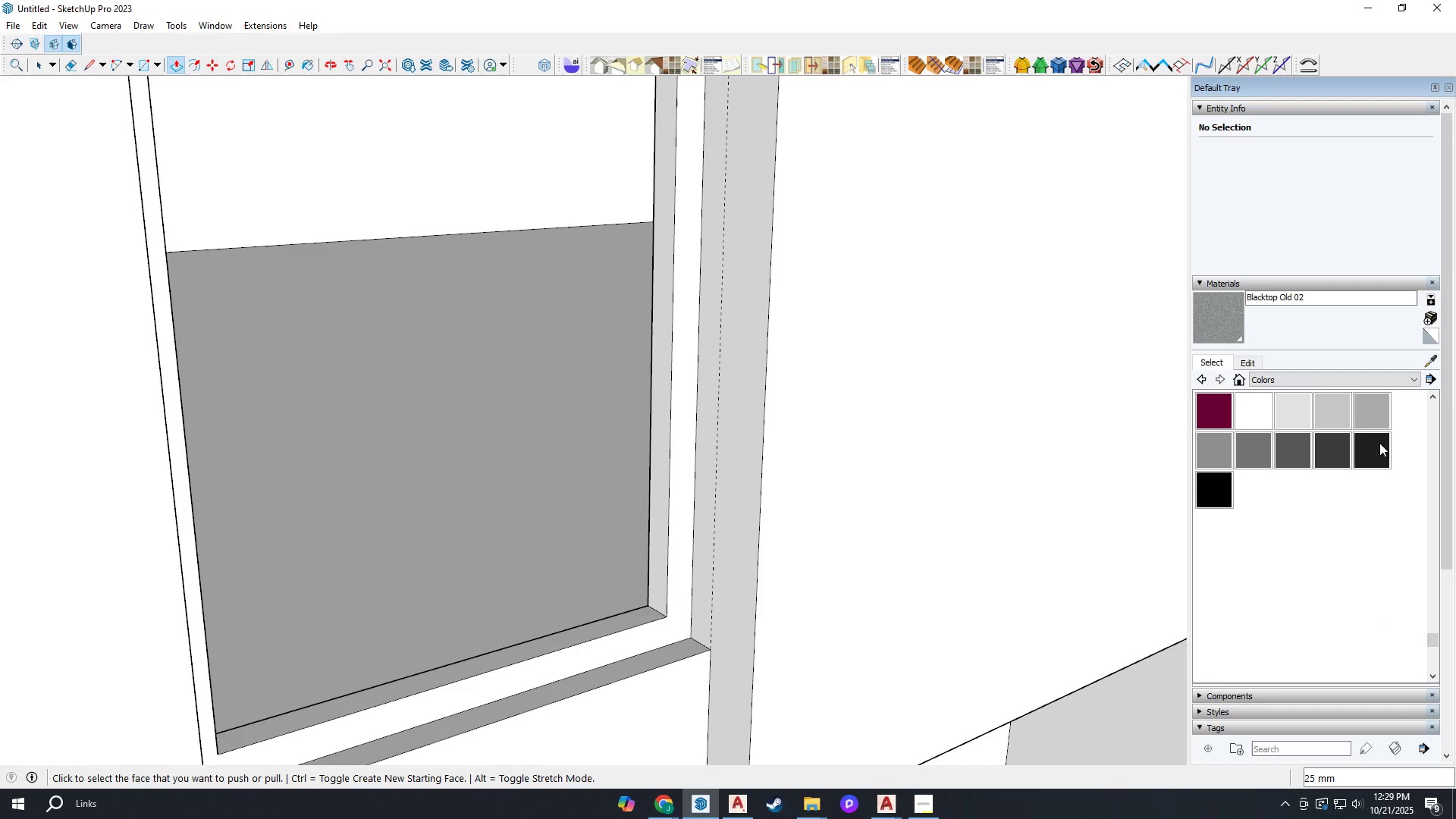 
left_click([1363, 441])
 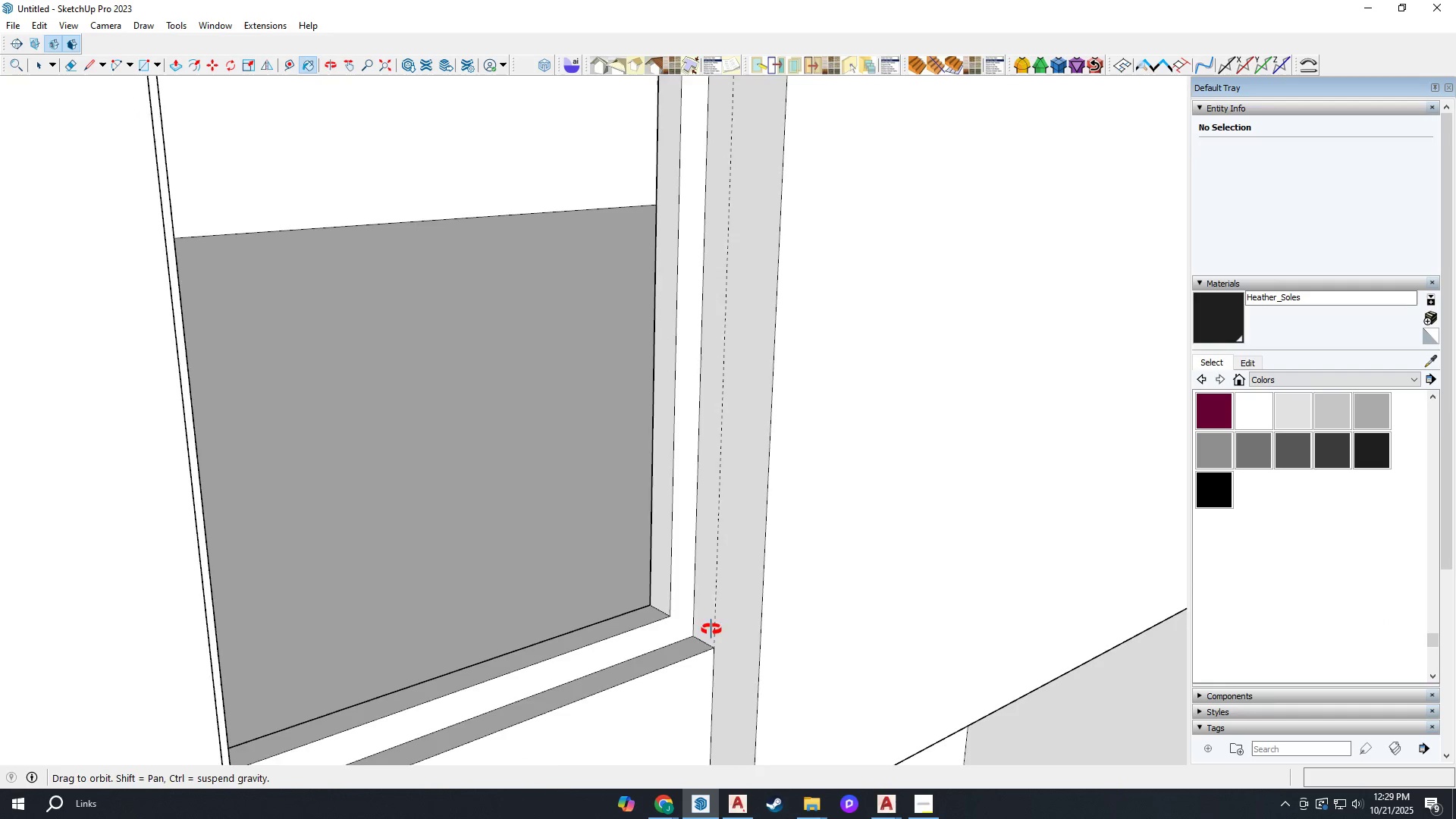 
key(Space)
 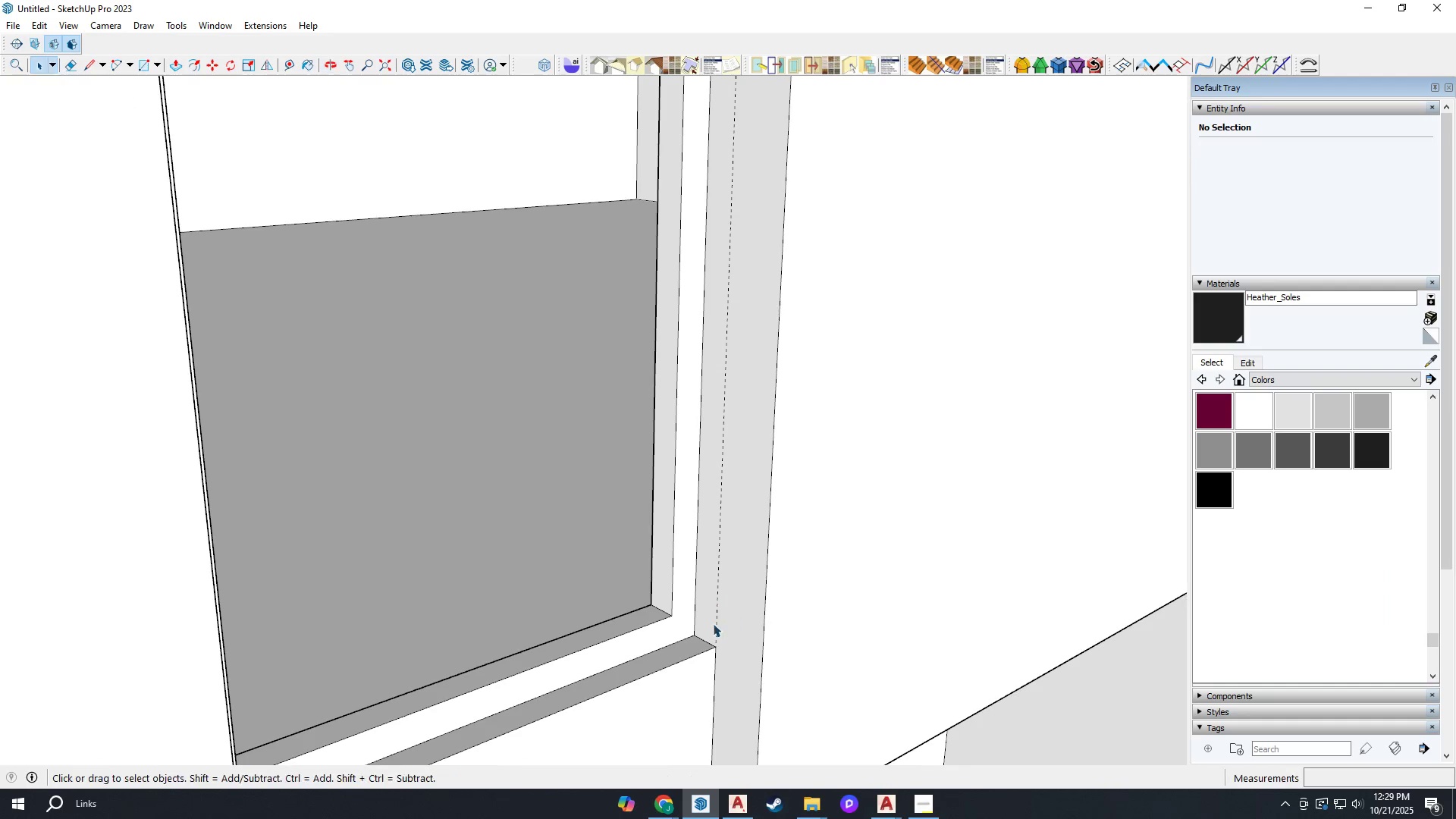 
scroll: coordinate [708, 617], scroll_direction: up, amount: 3.0
 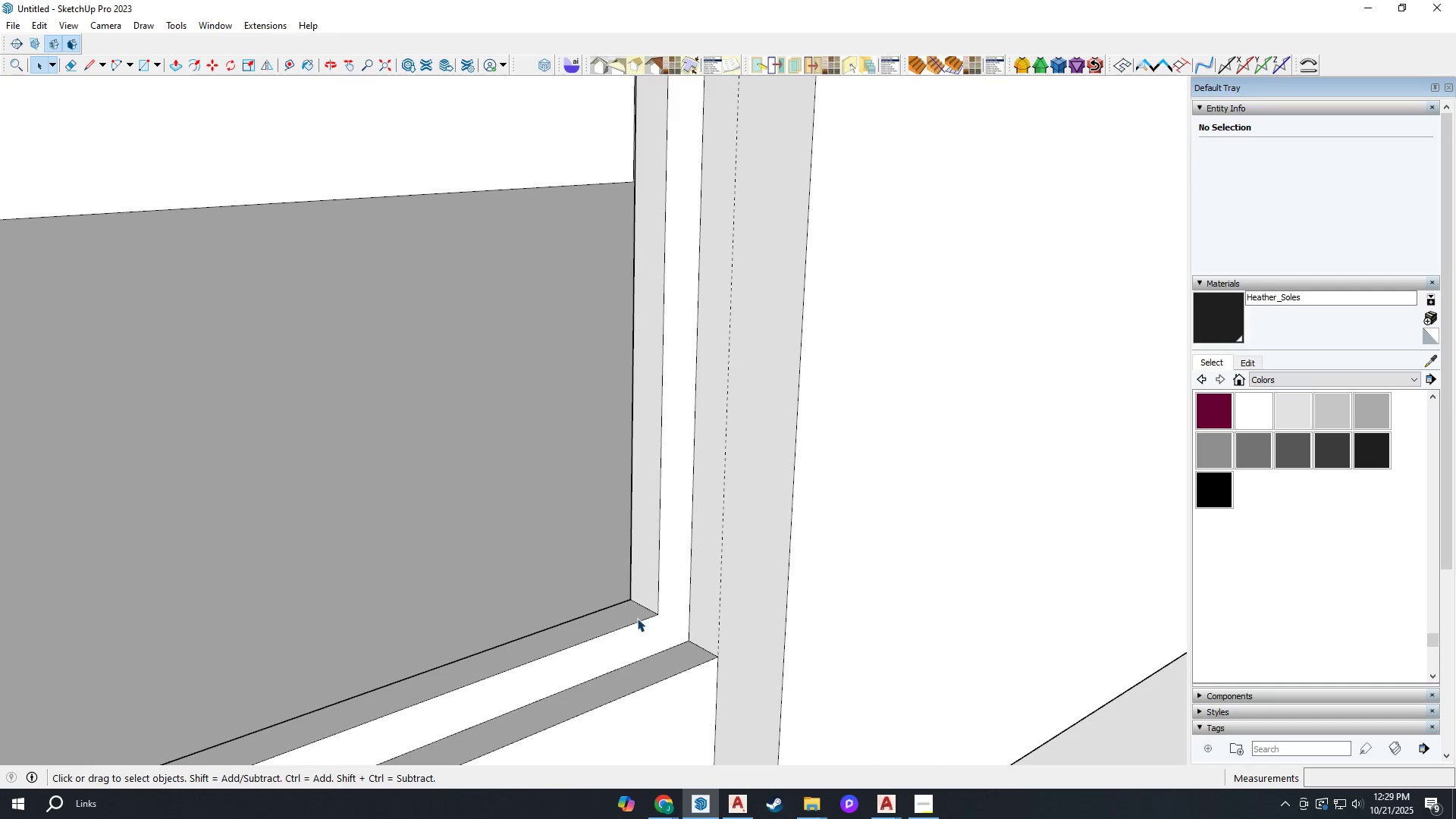 
left_click([637, 618])
 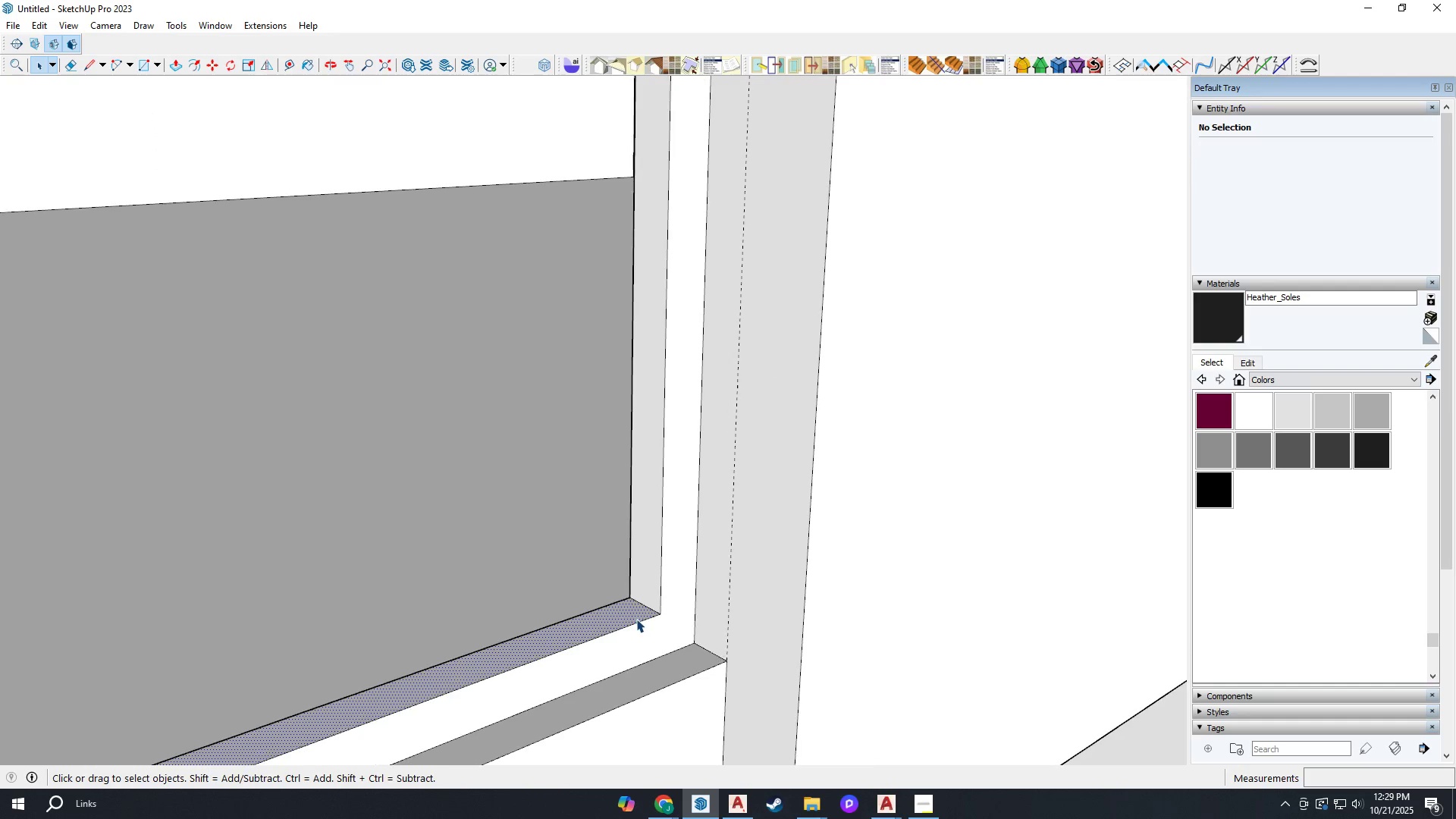 
scroll: coordinate [650, 625], scroll_direction: up, amount: 3.0
 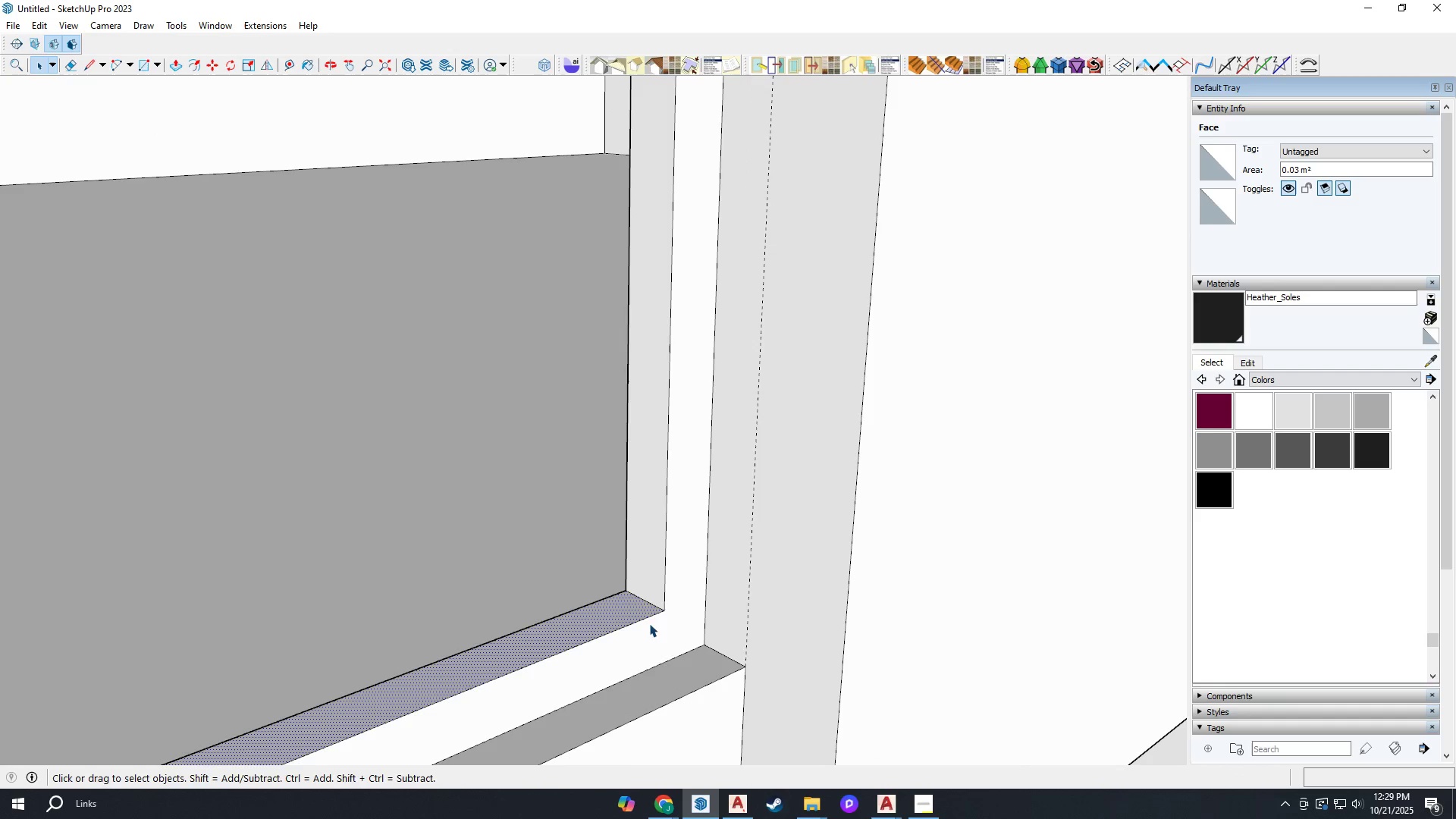 
key(B)
 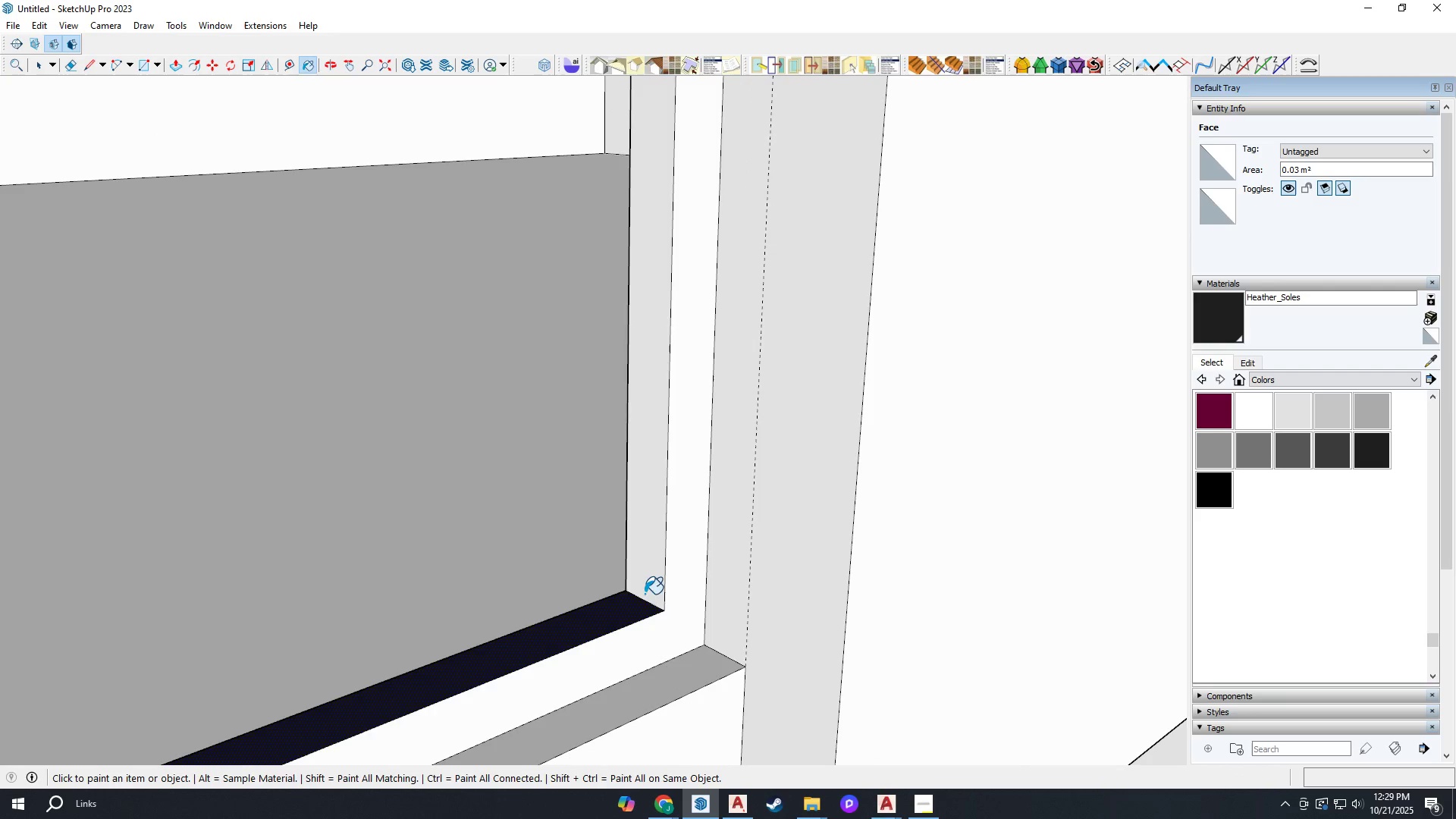 
double_click([651, 582])
 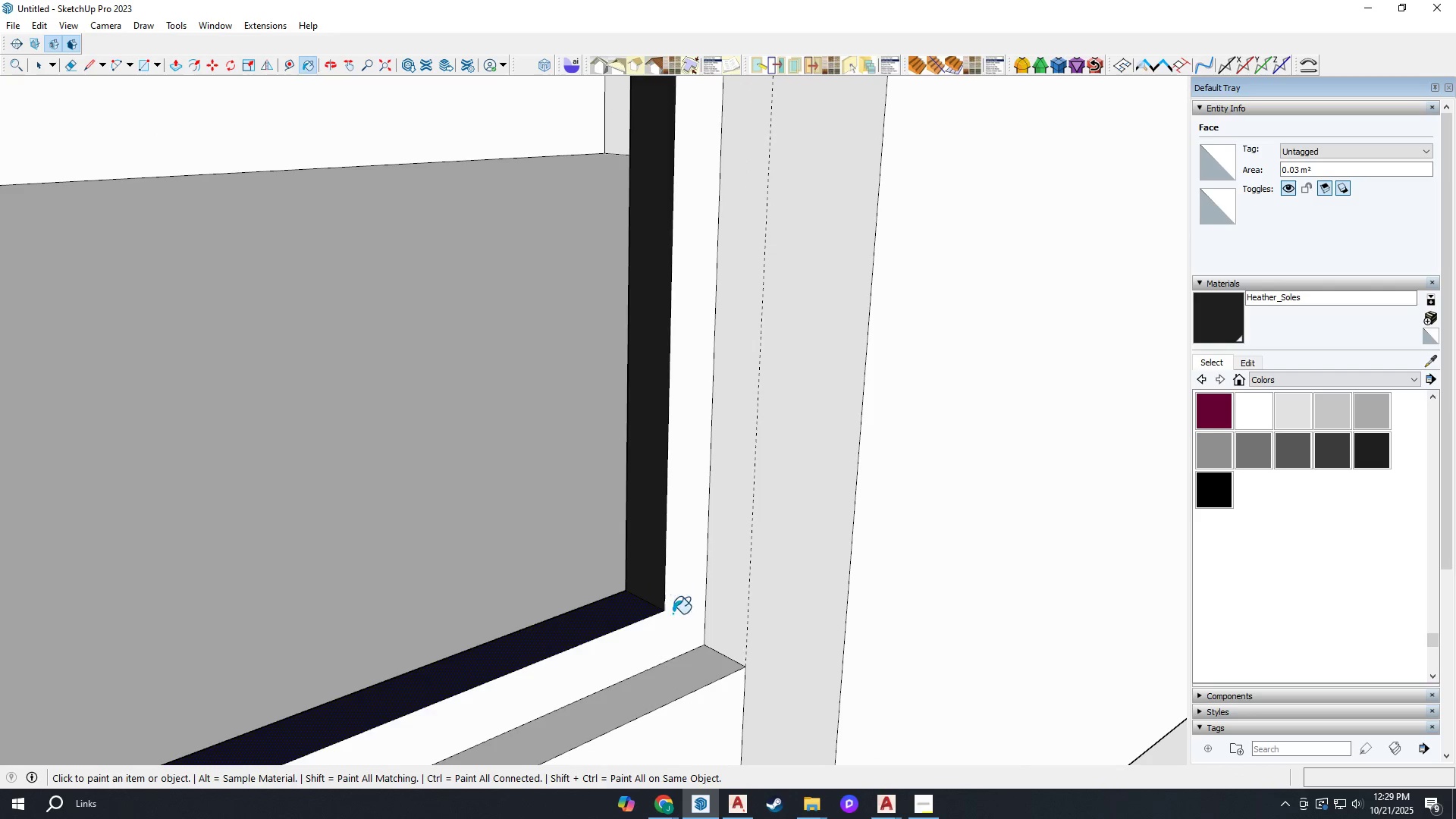 
triple_click([673, 615])
 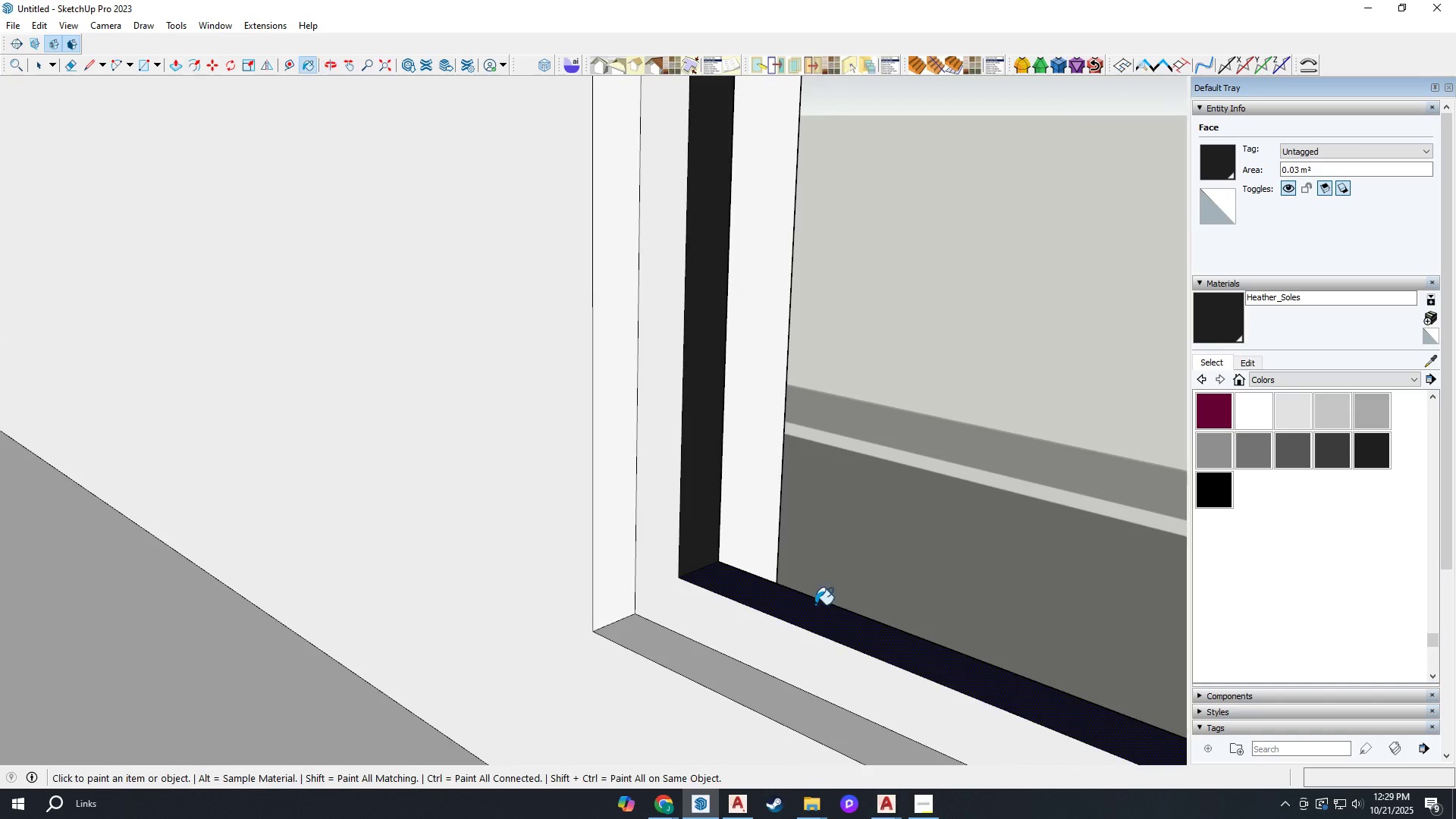 
left_click([743, 635])
 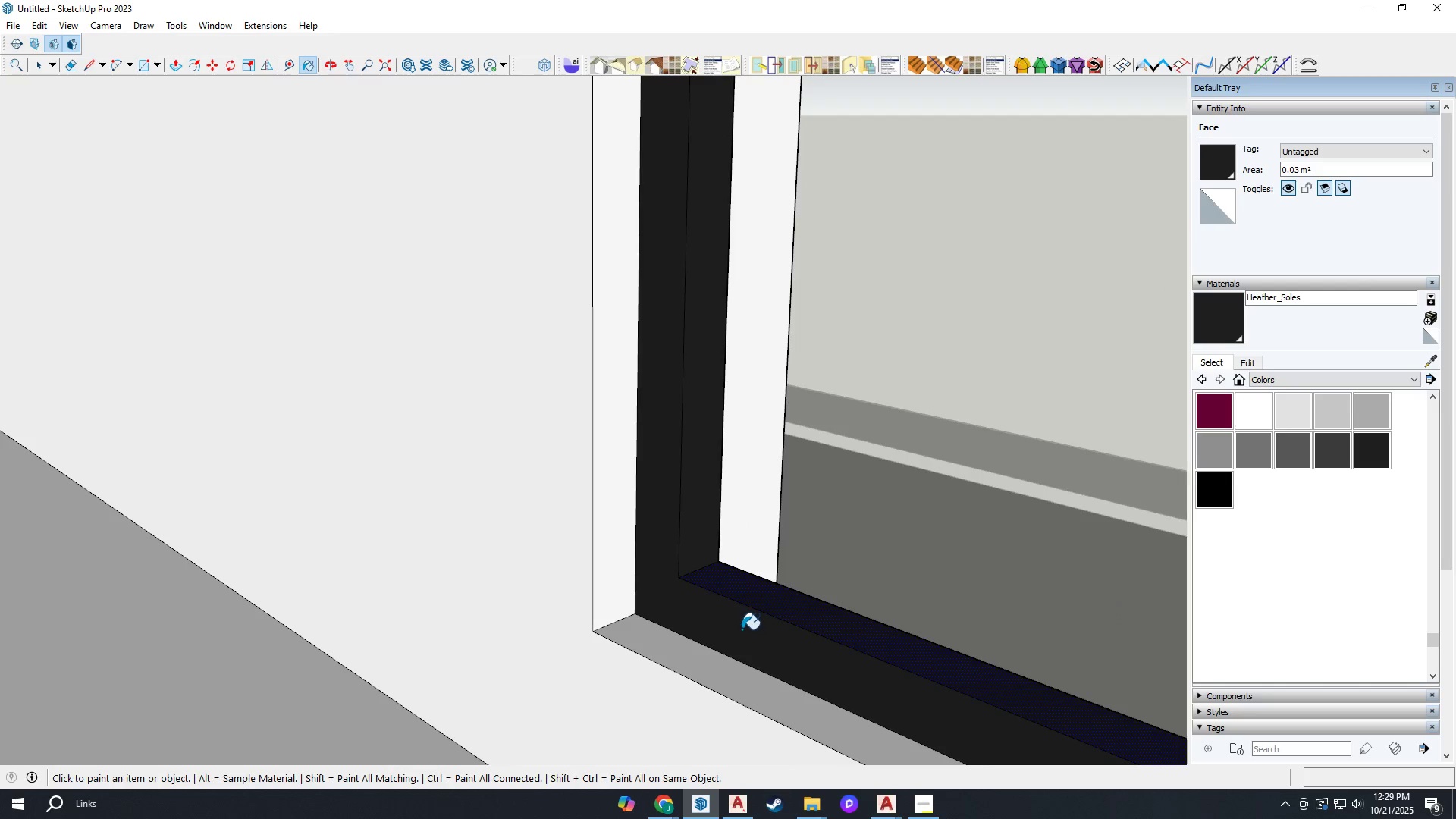 
key(H)
 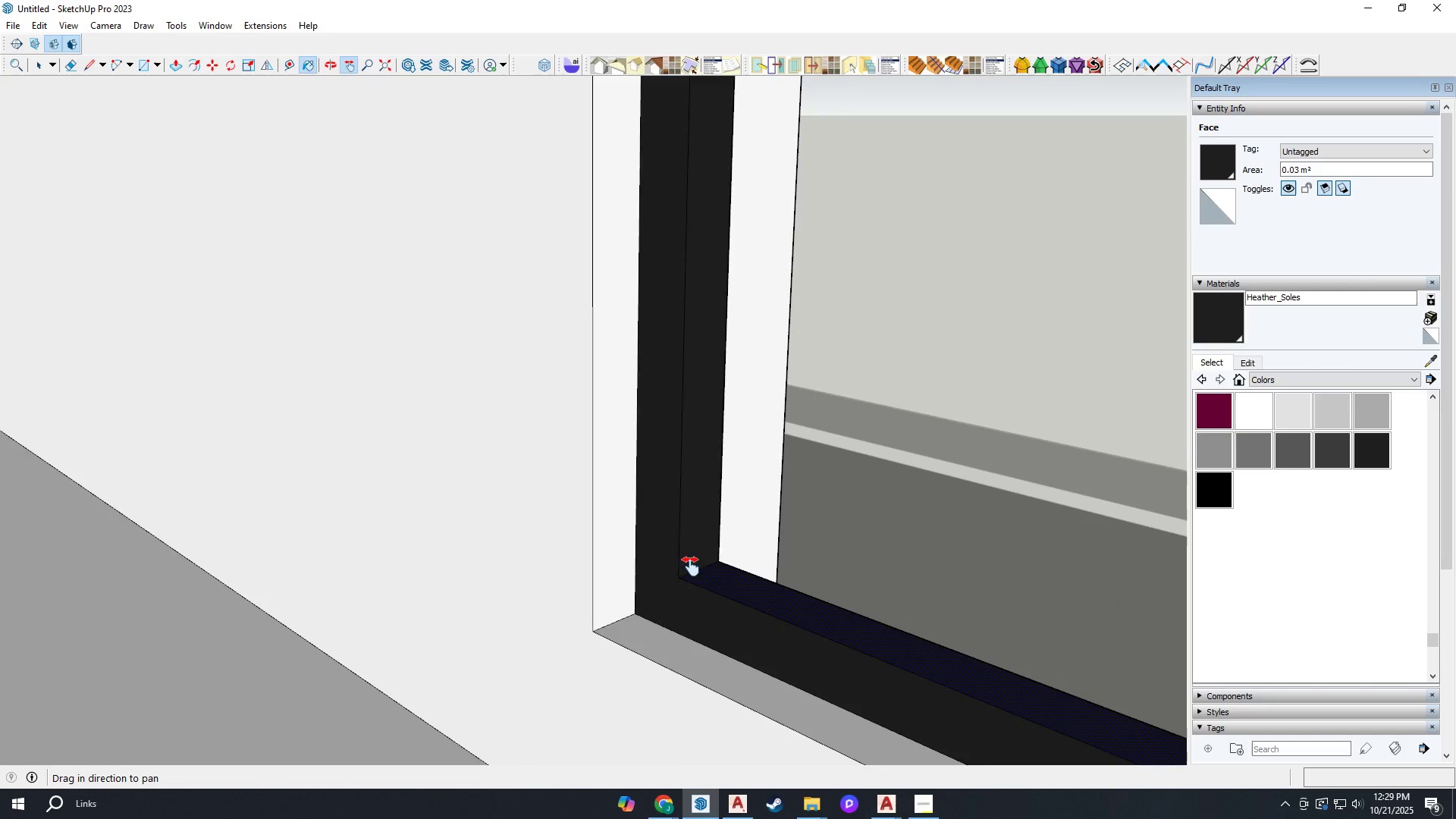 
scroll: coordinate [610, 538], scroll_direction: down, amount: 4.0
 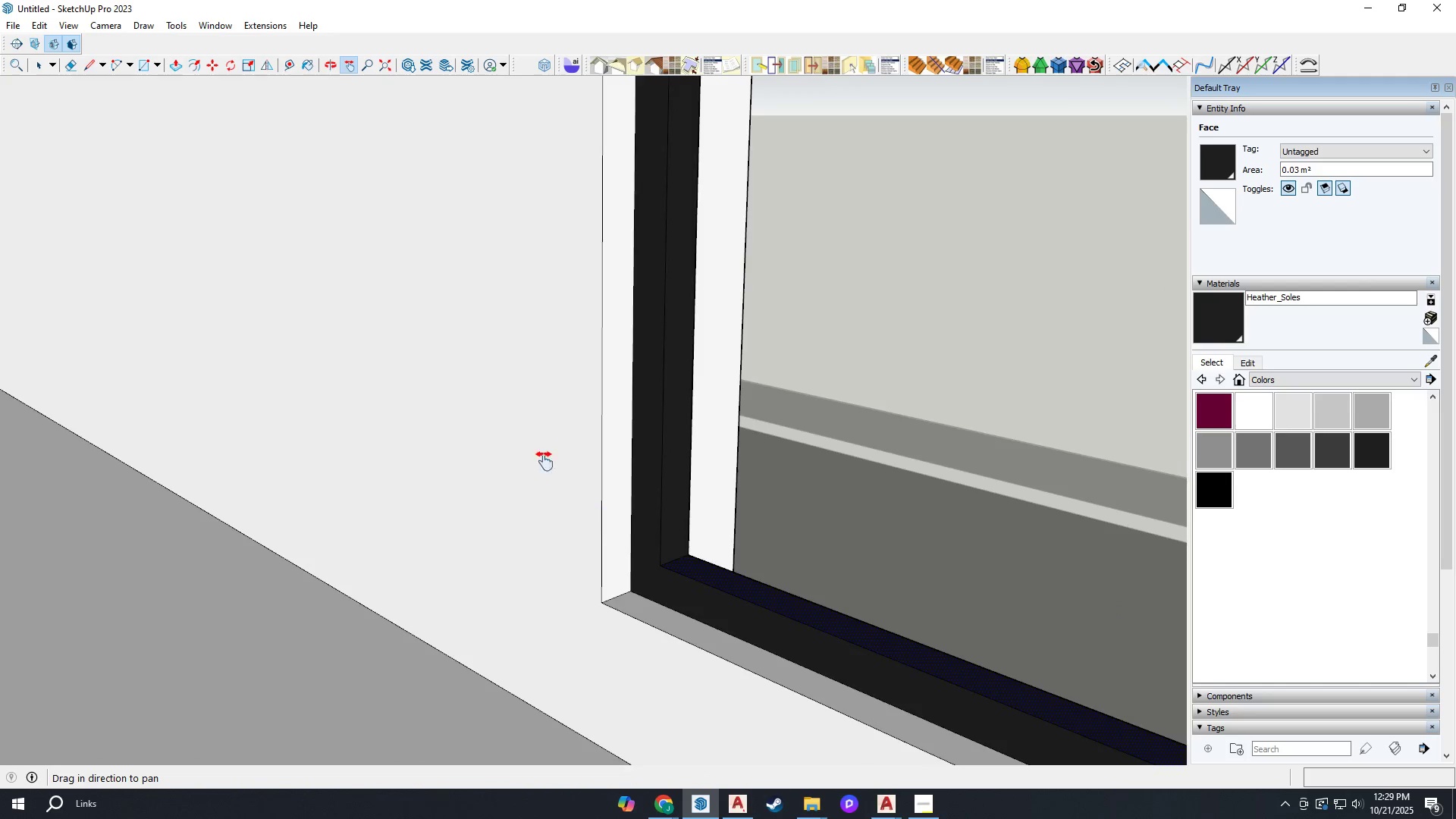 
left_click_drag(start_coordinate=[521, 447], to_coordinate=[463, 642])
 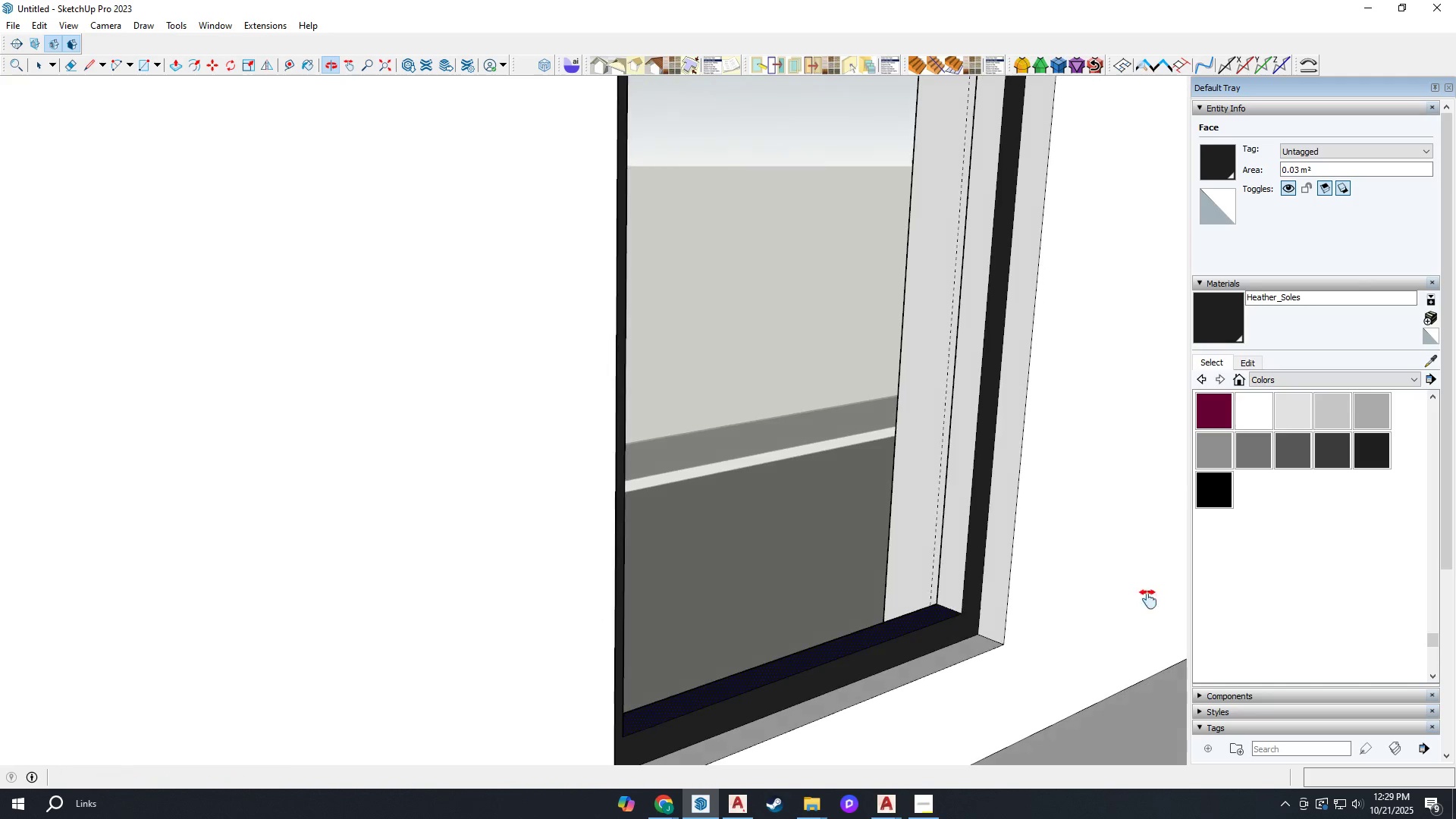 
left_click_drag(start_coordinate=[911, 585], to_coordinate=[744, 818])
 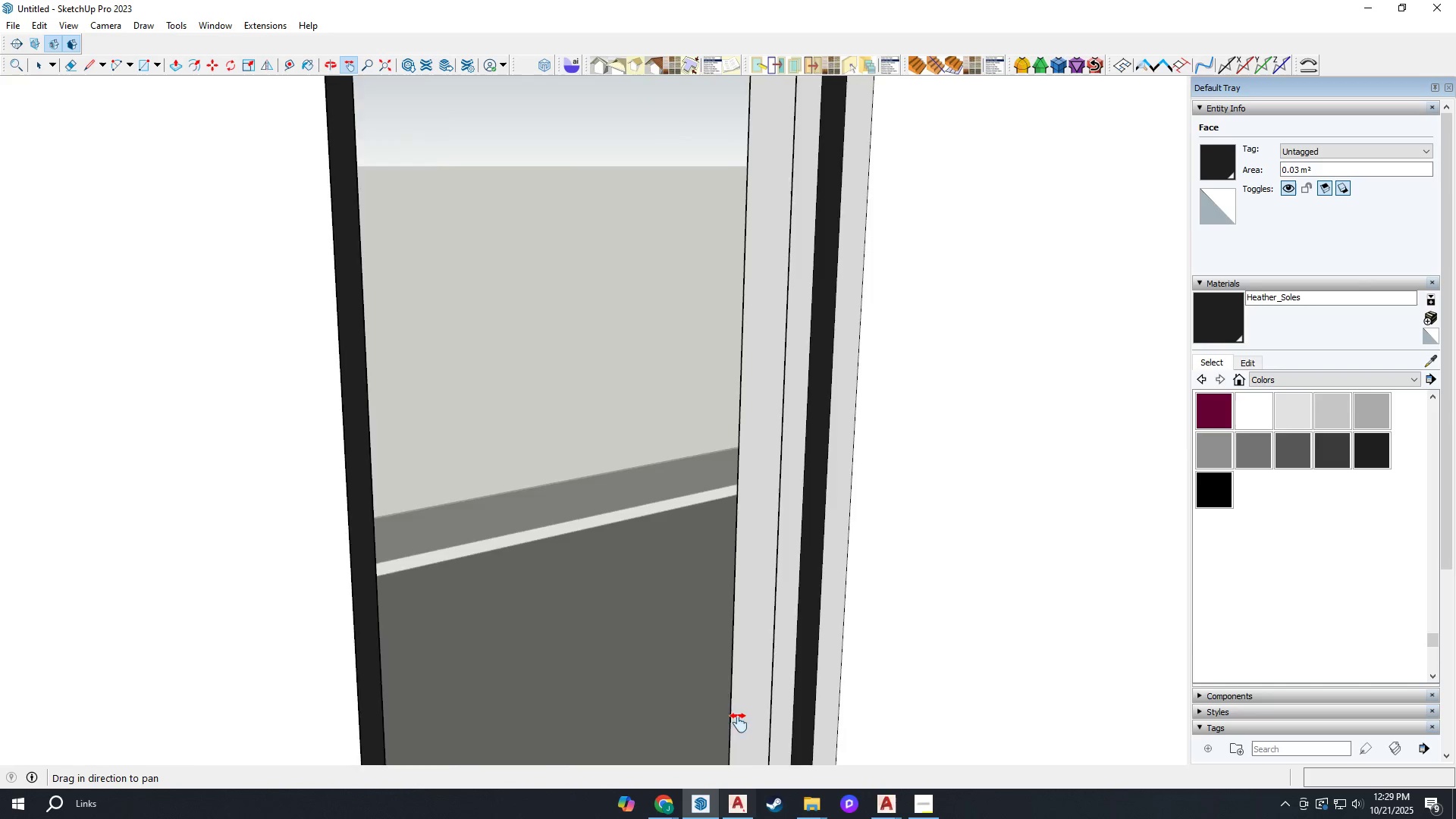 
scroll: coordinate [729, 707], scroll_direction: down, amount: 4.0
 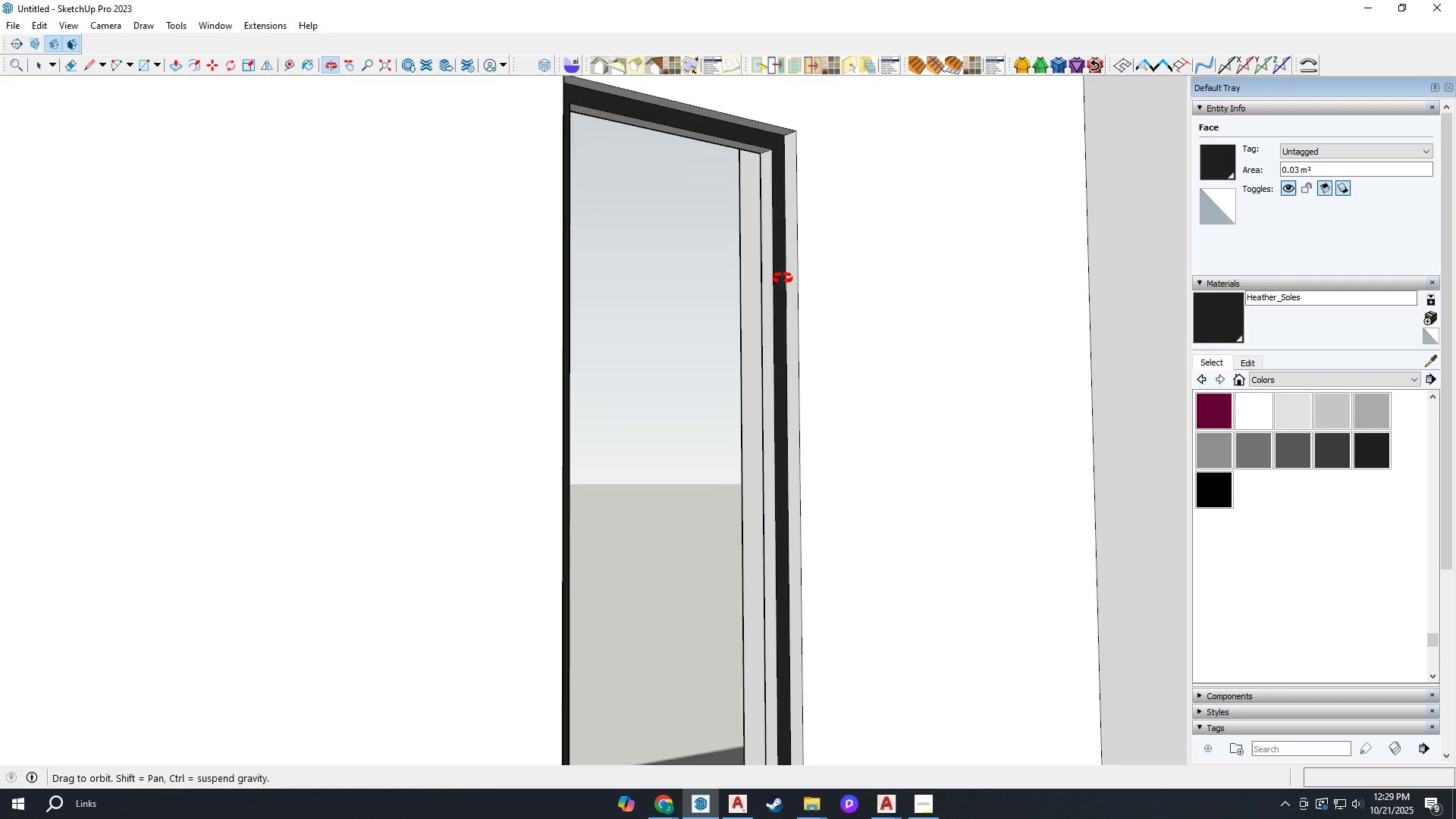 
scroll: coordinate [767, 188], scroll_direction: up, amount: 8.0
 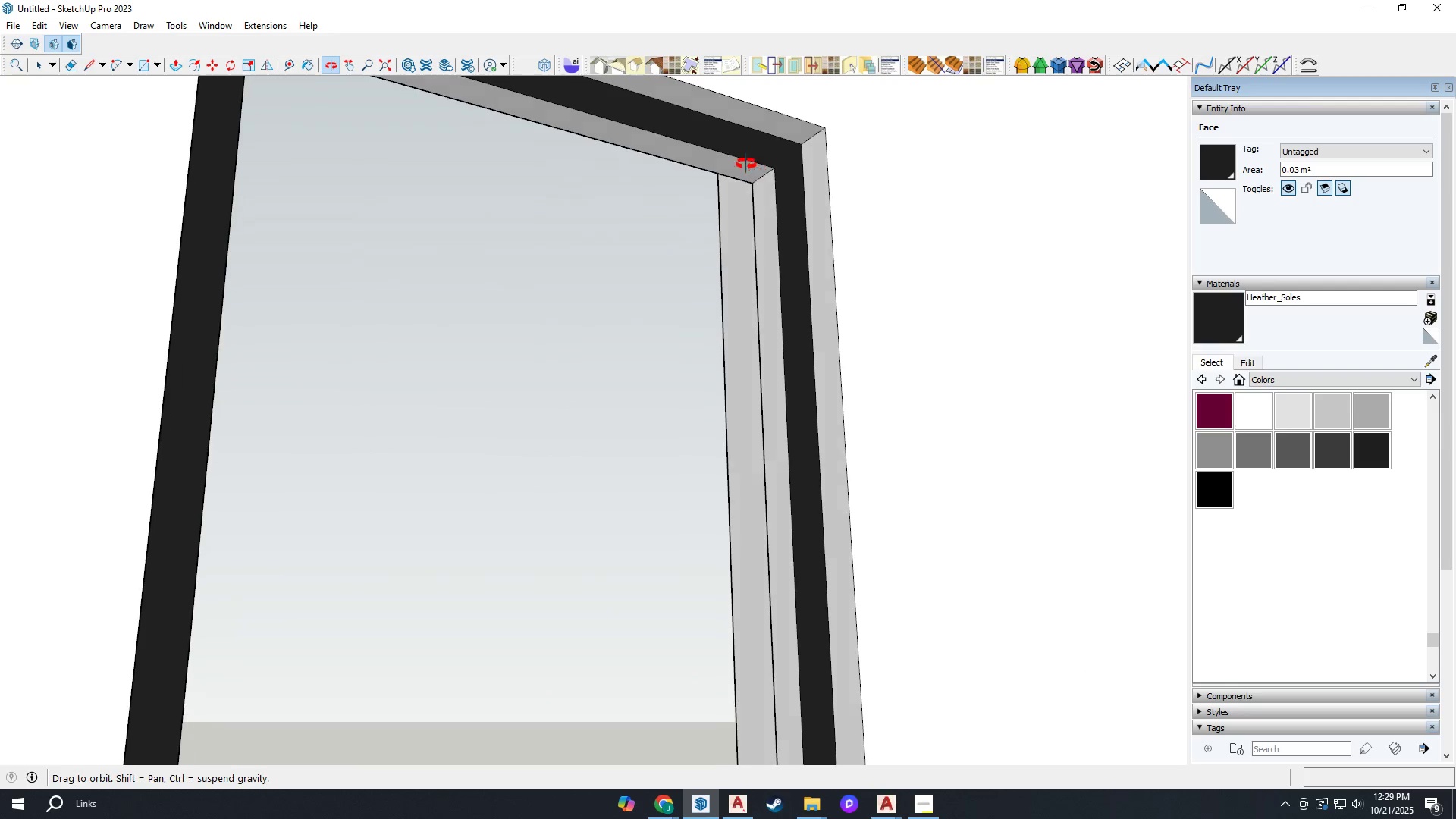 
key(B)
 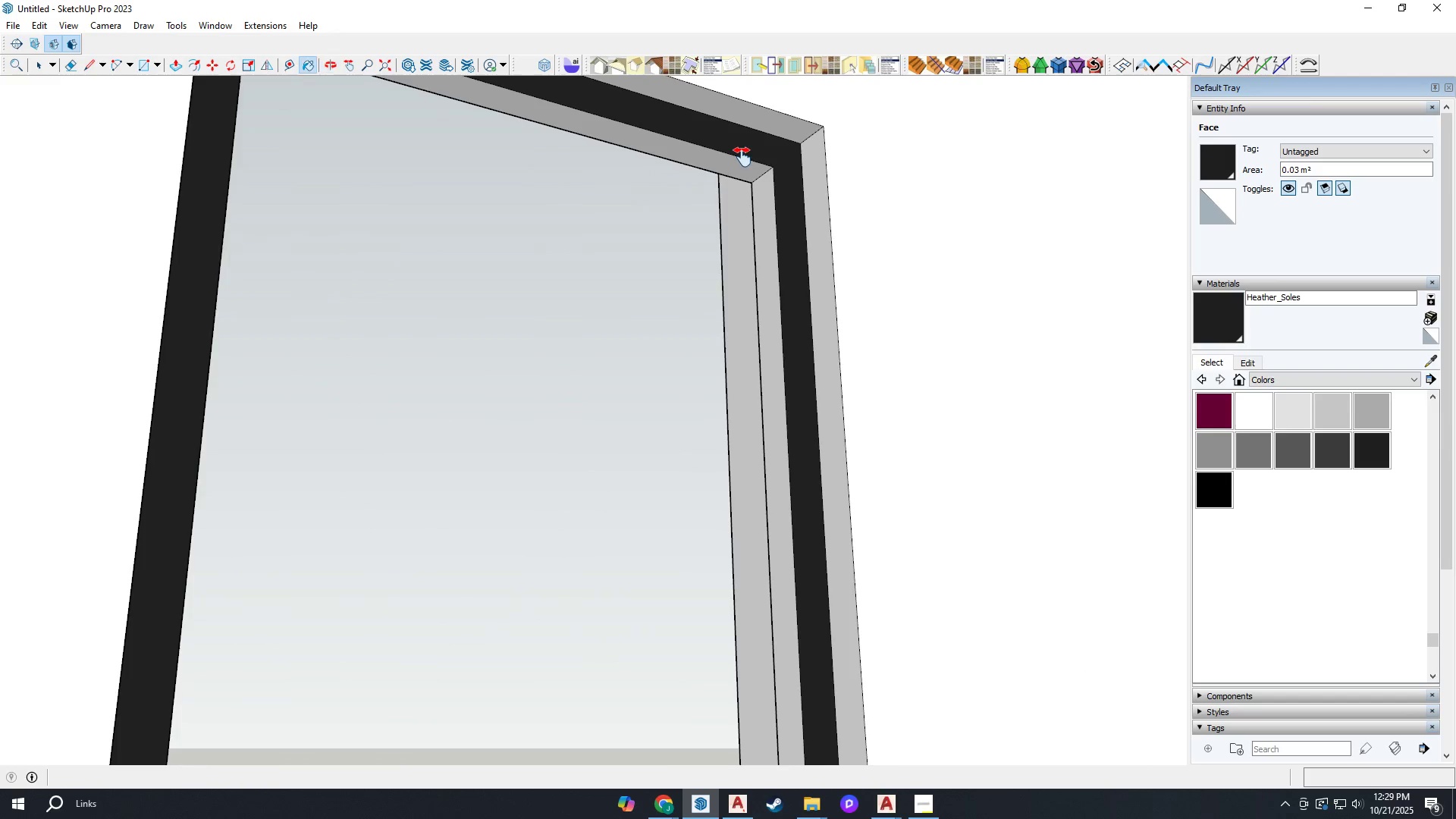 
scroll: coordinate [746, 158], scroll_direction: up, amount: 1.0
 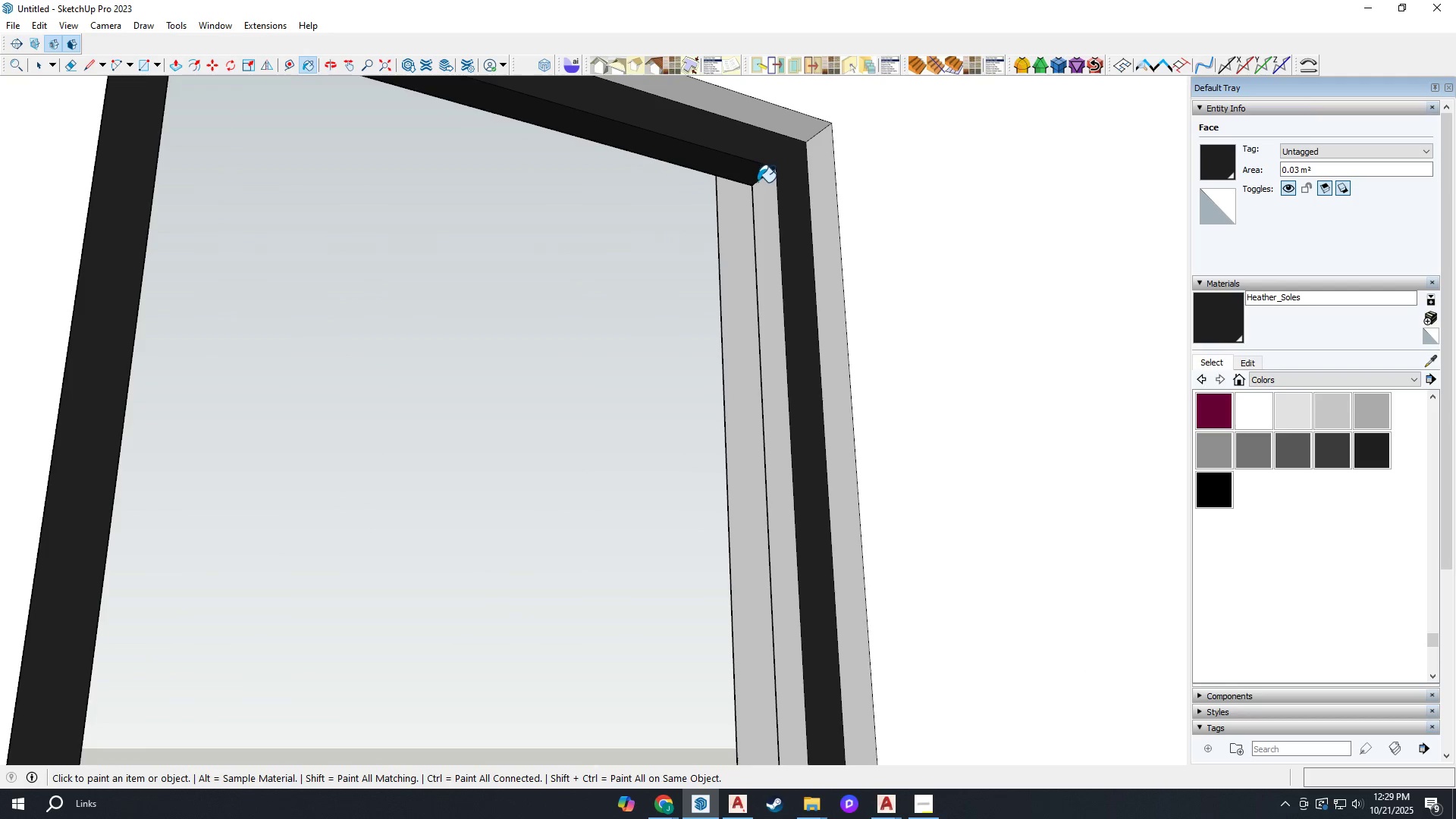 
double_click([758, 184])
 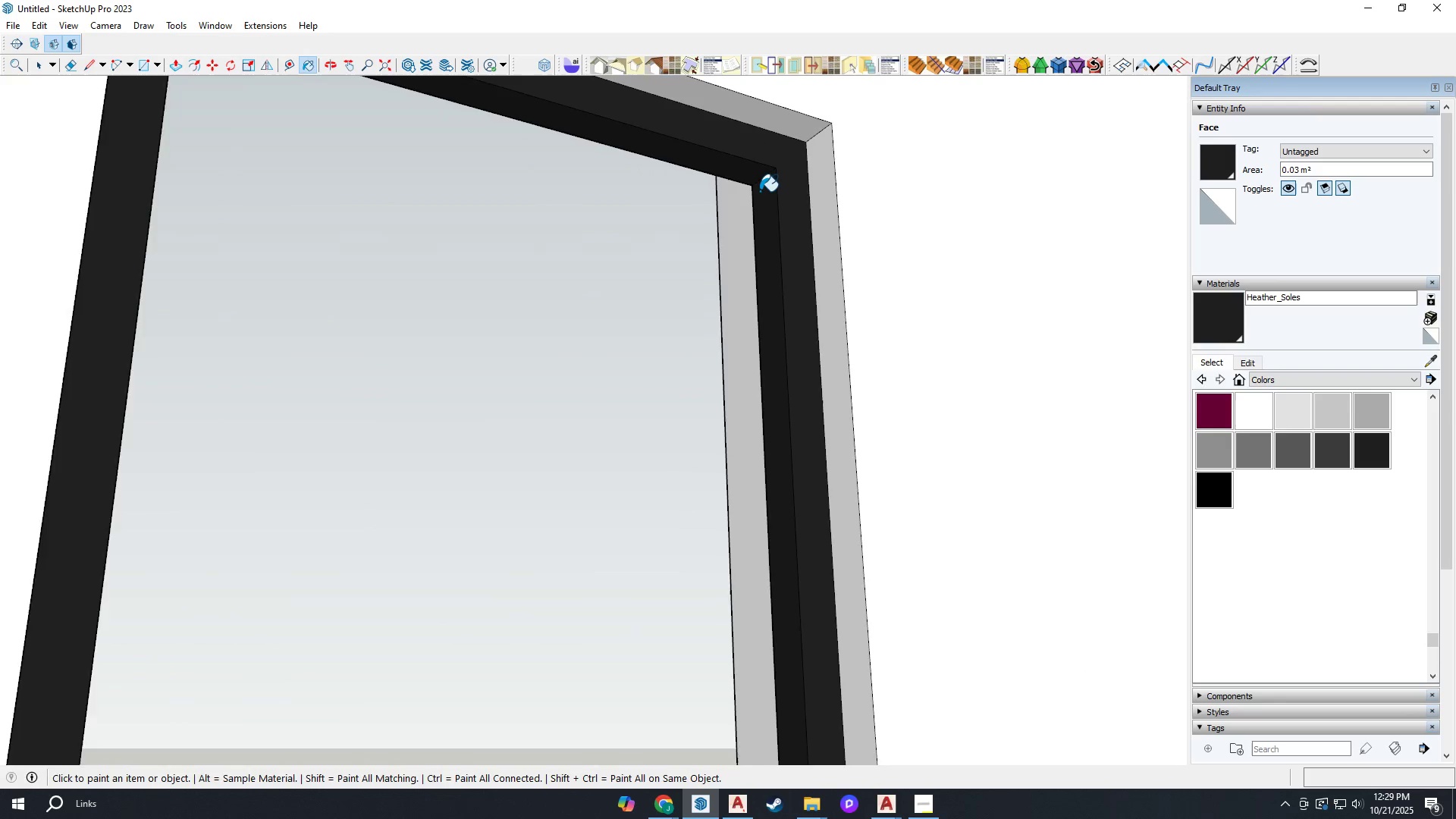 
scroll: coordinate [760, 191], scroll_direction: down, amount: 4.0
 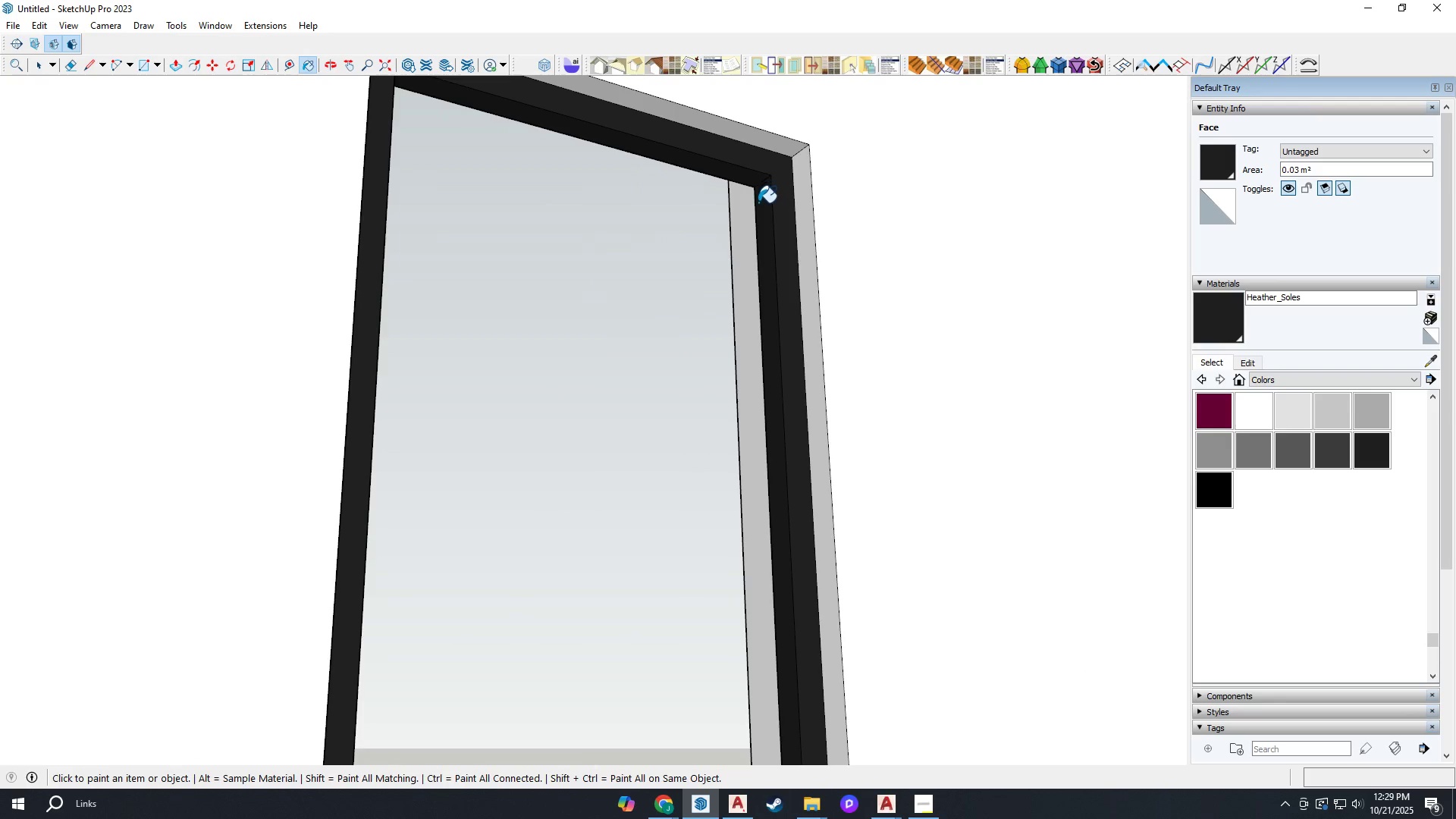 
key(H)
 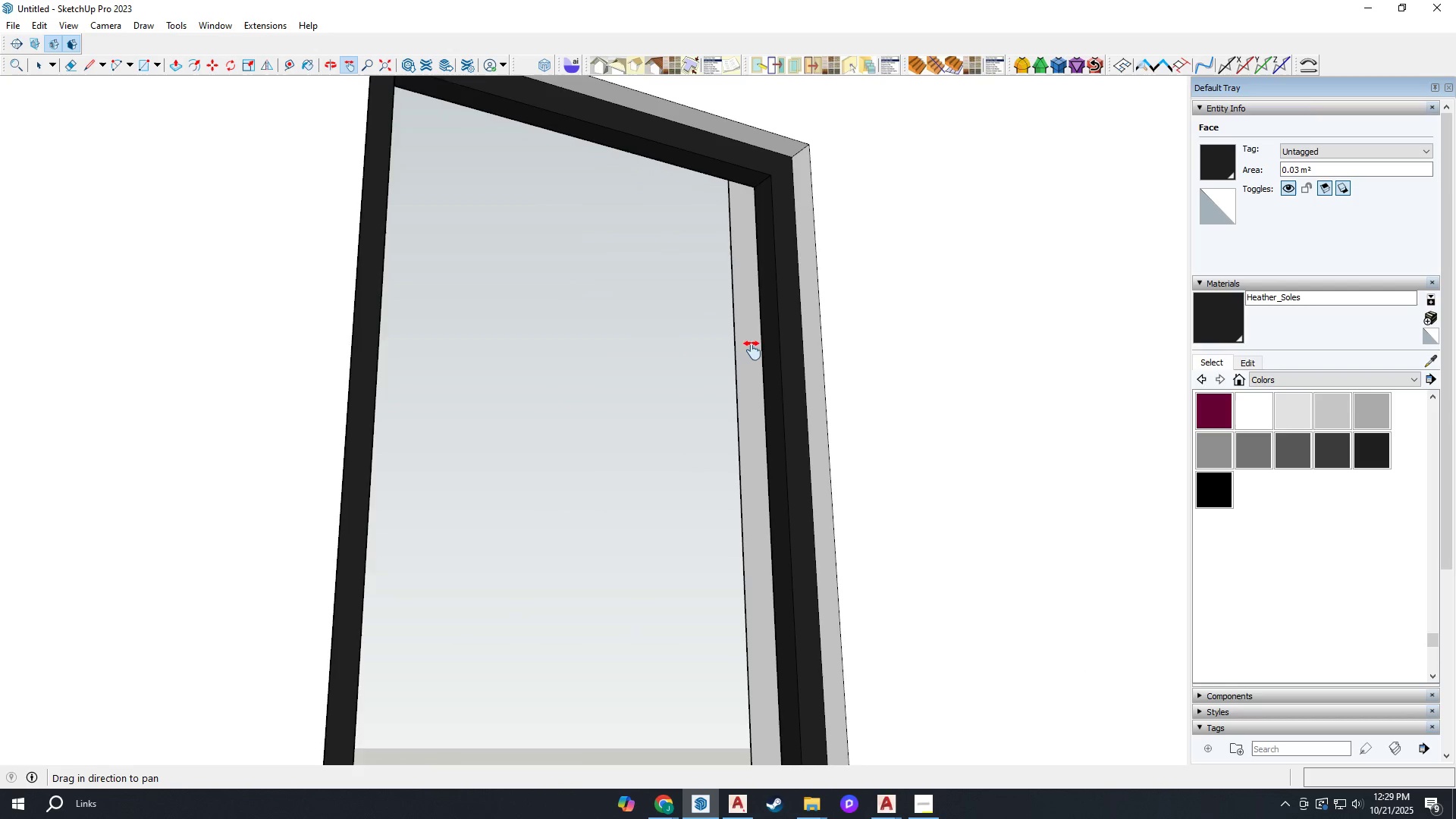 
scroll: coordinate [744, 404], scroll_direction: up, amount: 1.0
 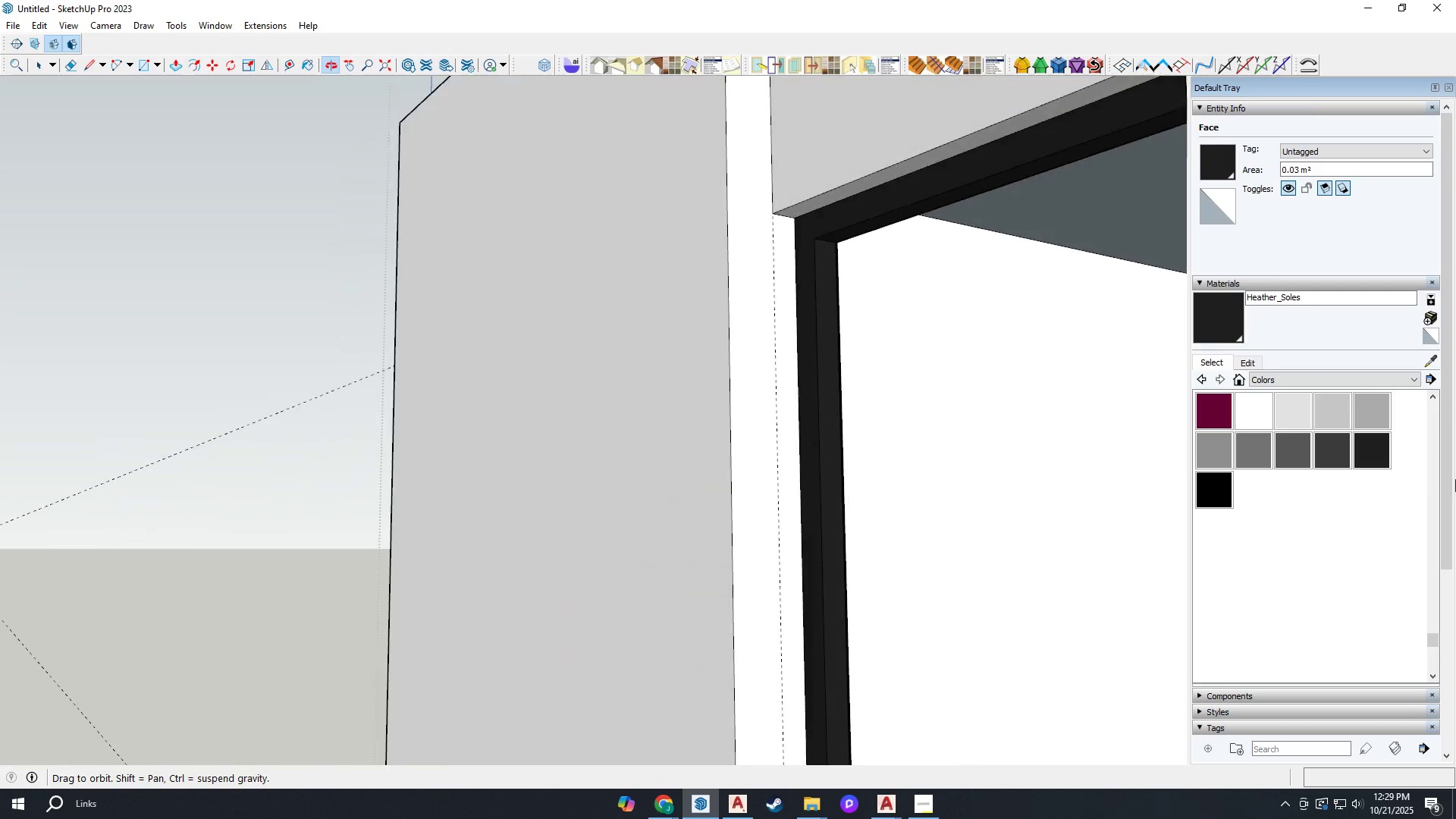 
scroll: coordinate [530, 350], scroll_direction: down, amount: 8.0
 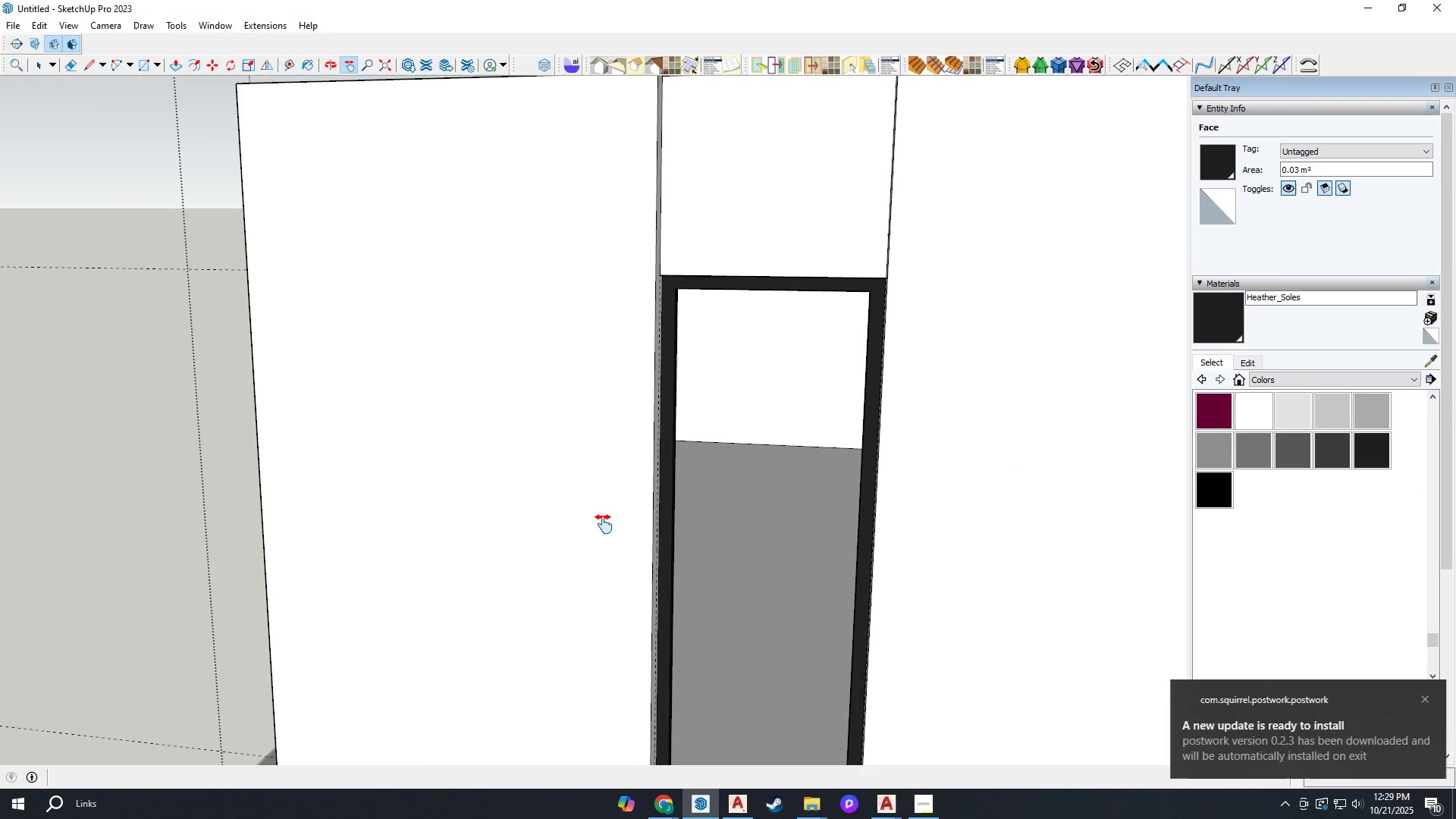 
left_click_drag(start_coordinate=[594, 532], to_coordinate=[504, 276])
 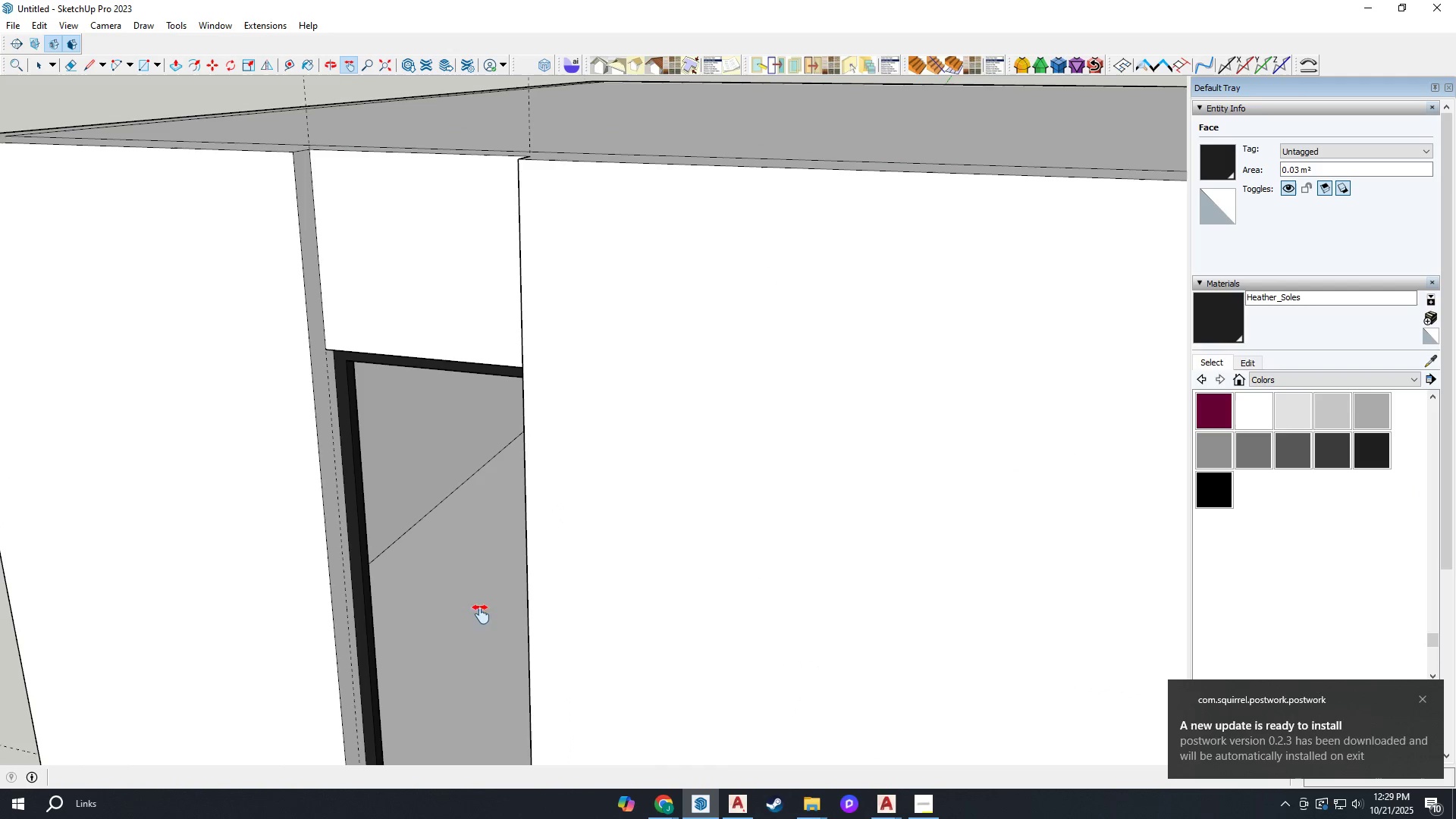 
left_click_drag(start_coordinate=[347, 626], to_coordinate=[418, 410])
 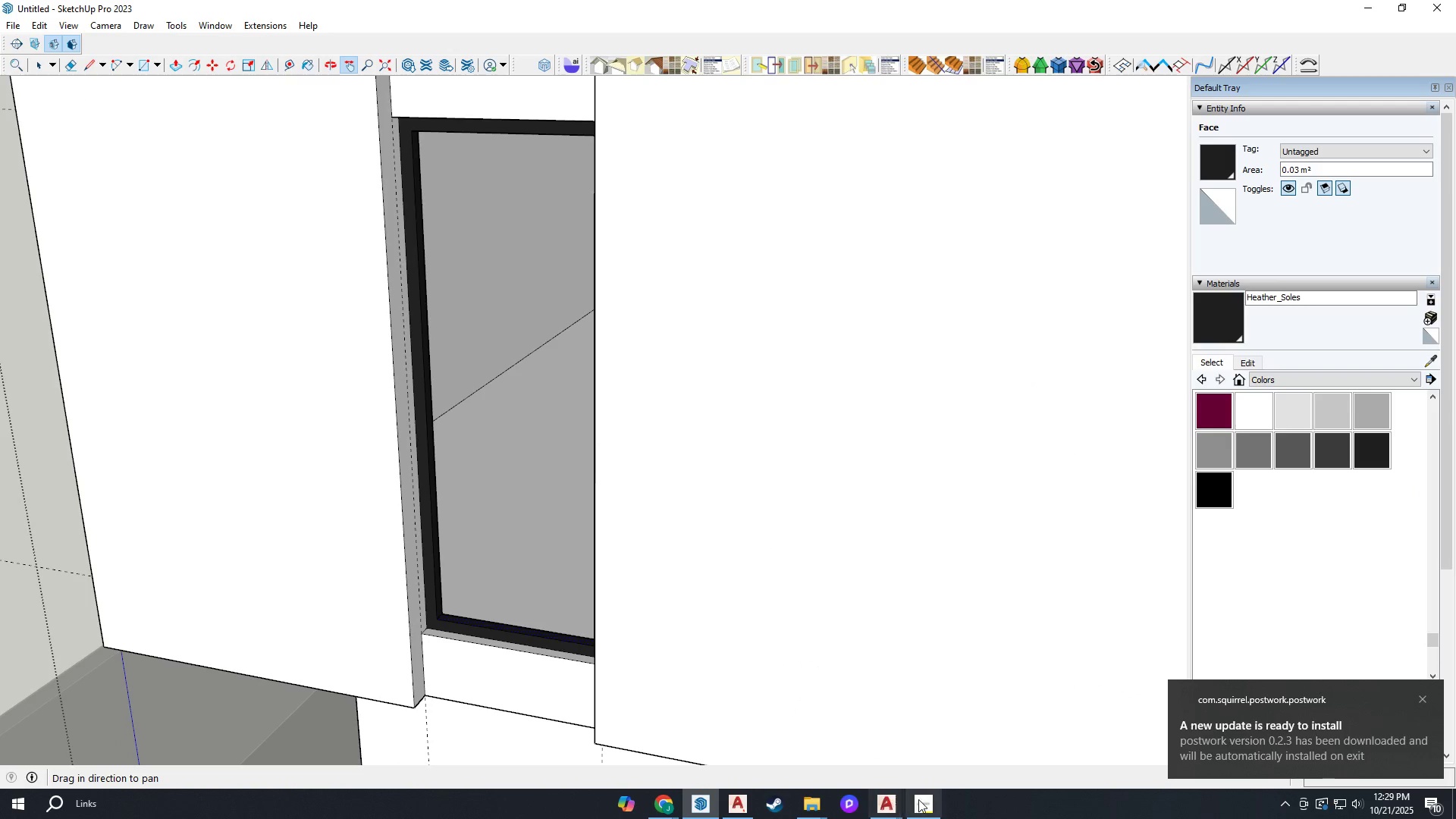 
left_click([921, 801])